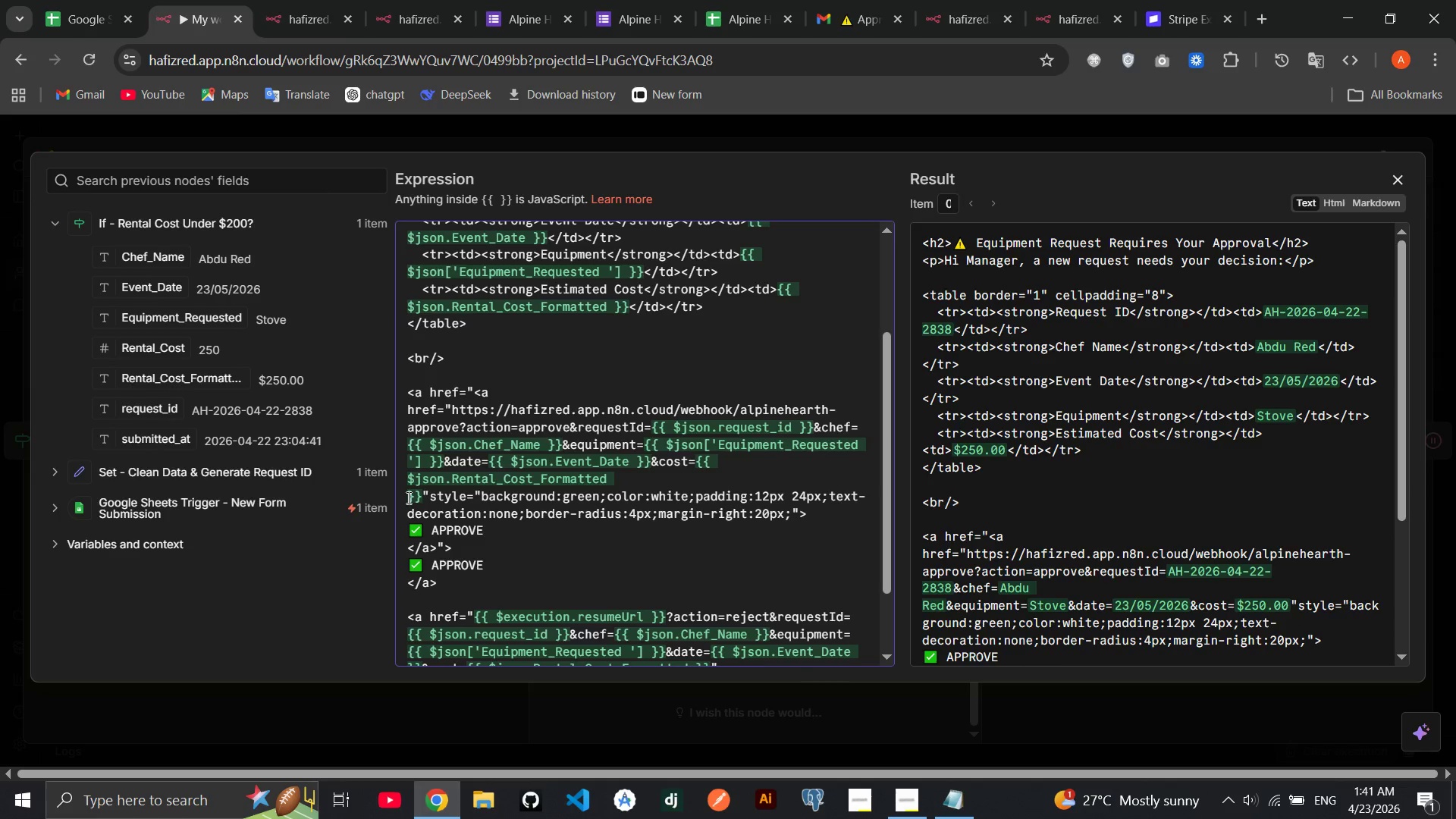 
key(Control+Z)
 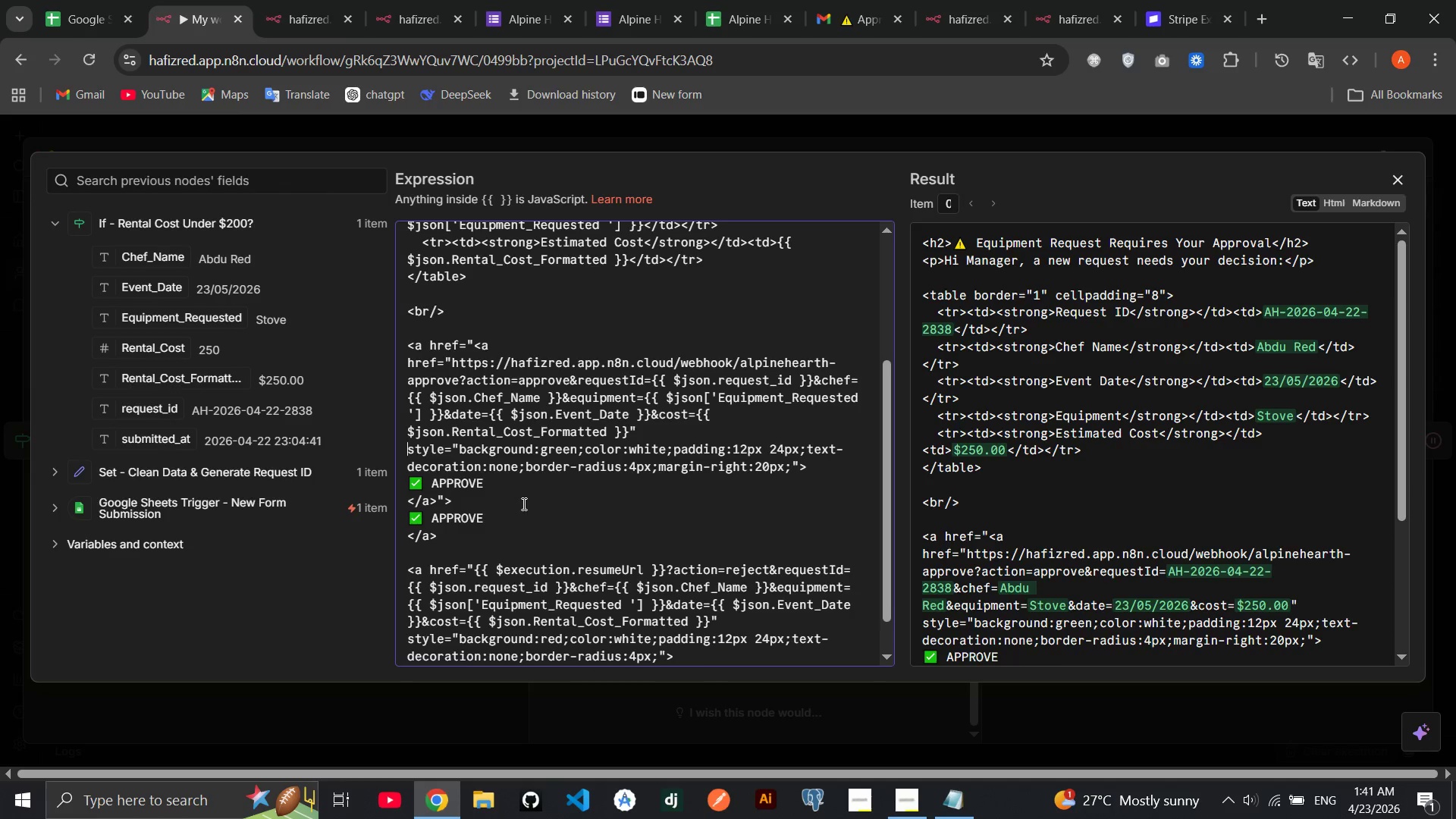 
wait(5.31)
 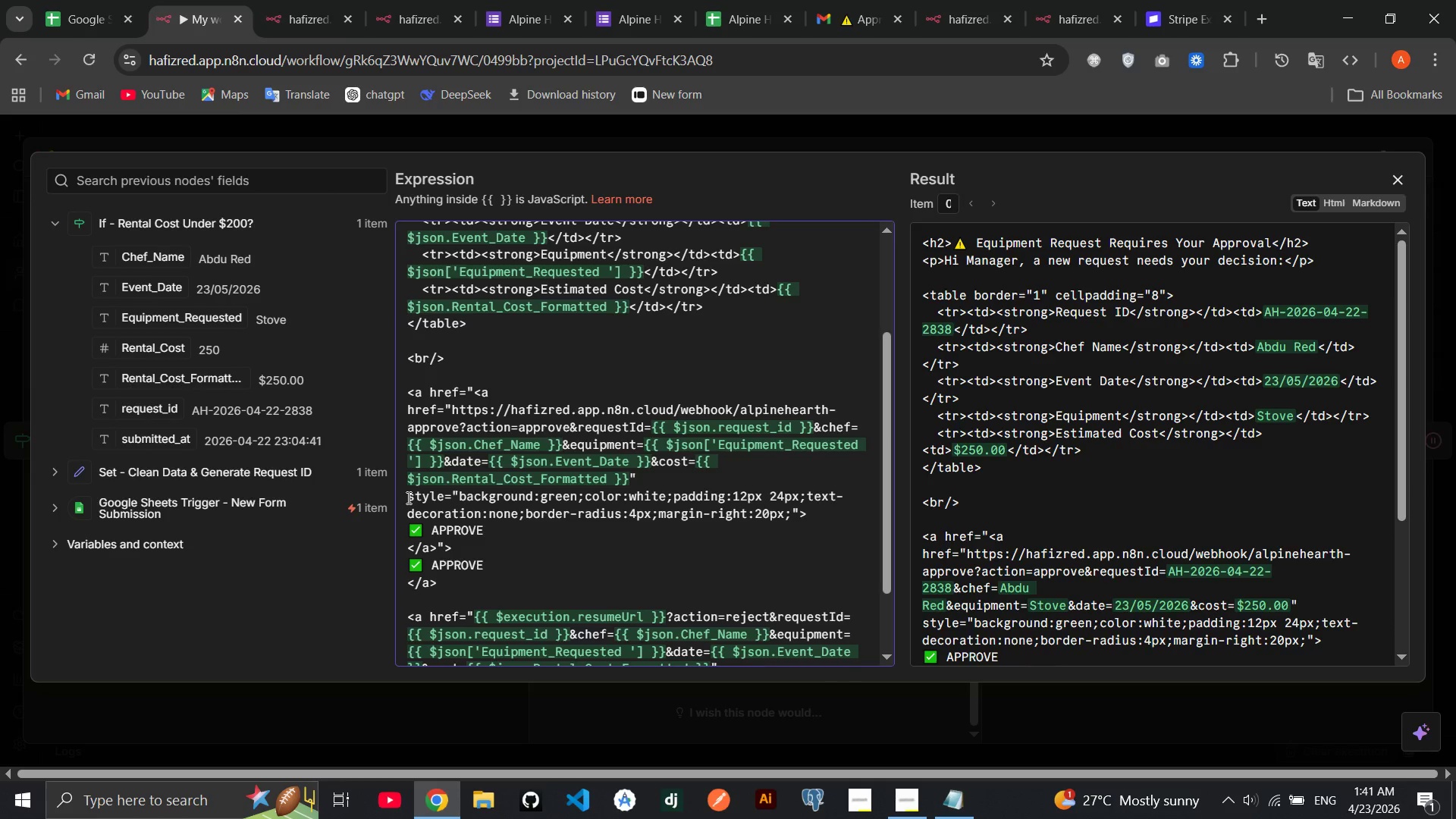 
left_click([522, 504])
 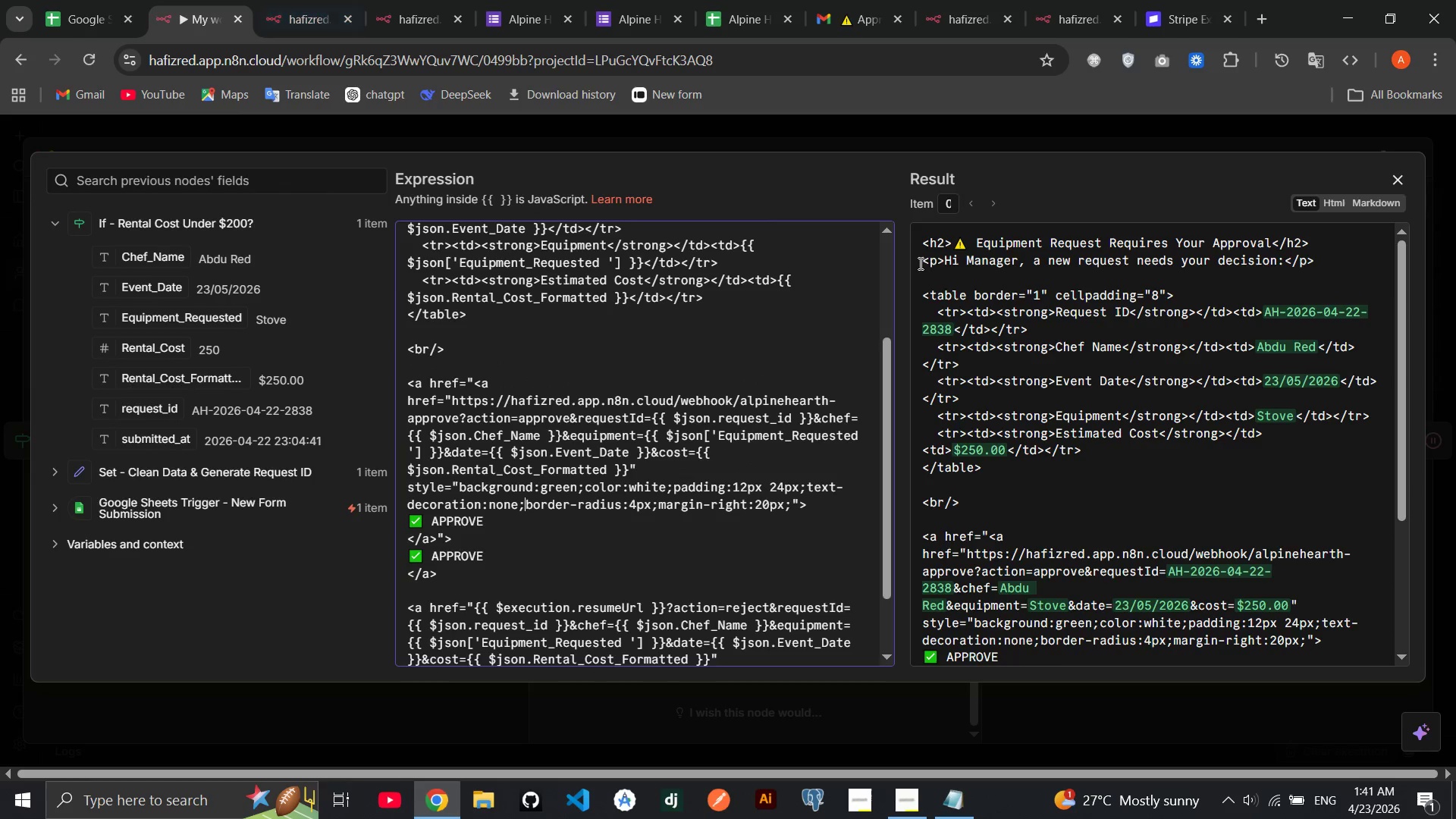 
wait(5.55)
 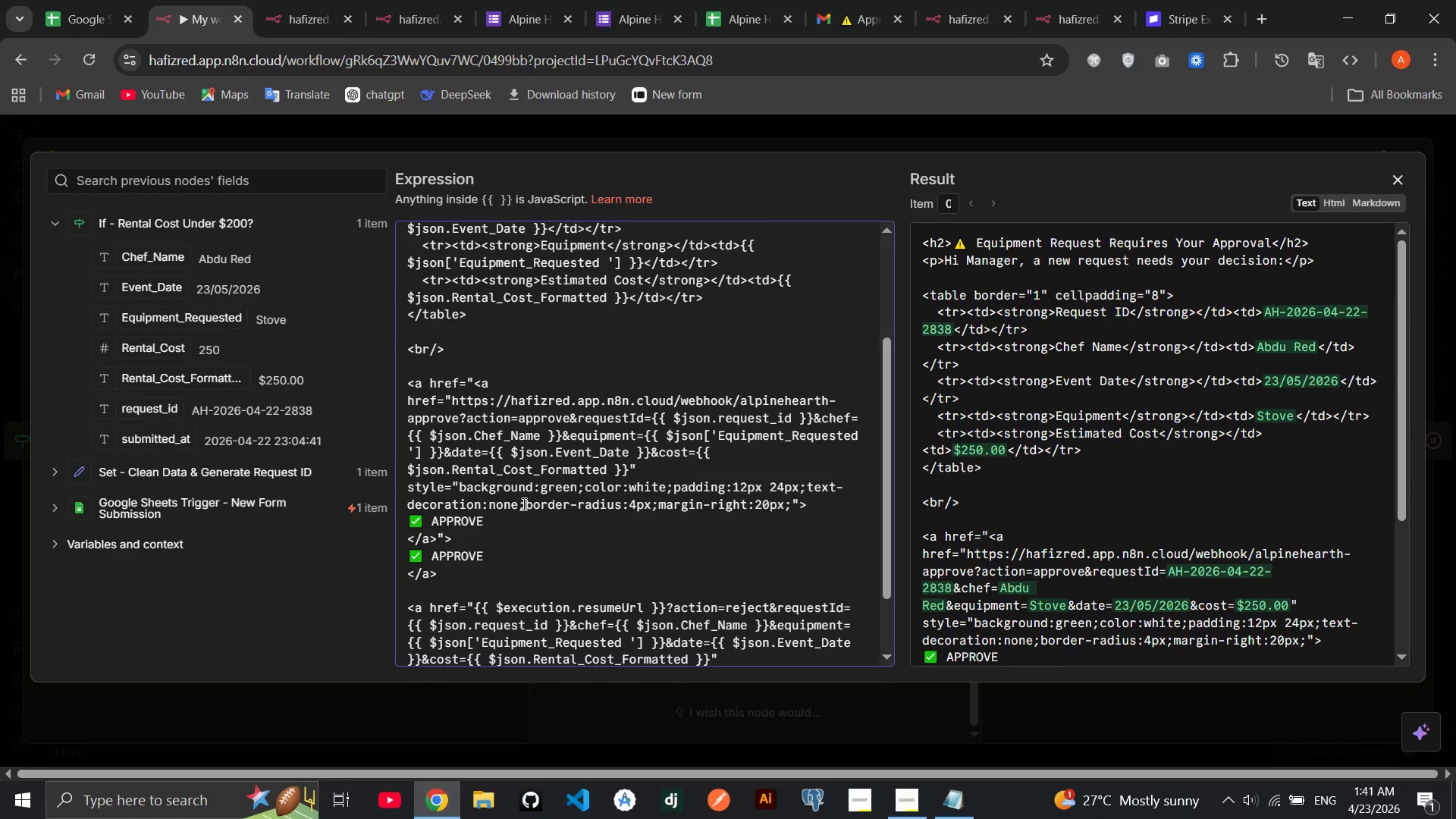 
left_click([1395, 177])
 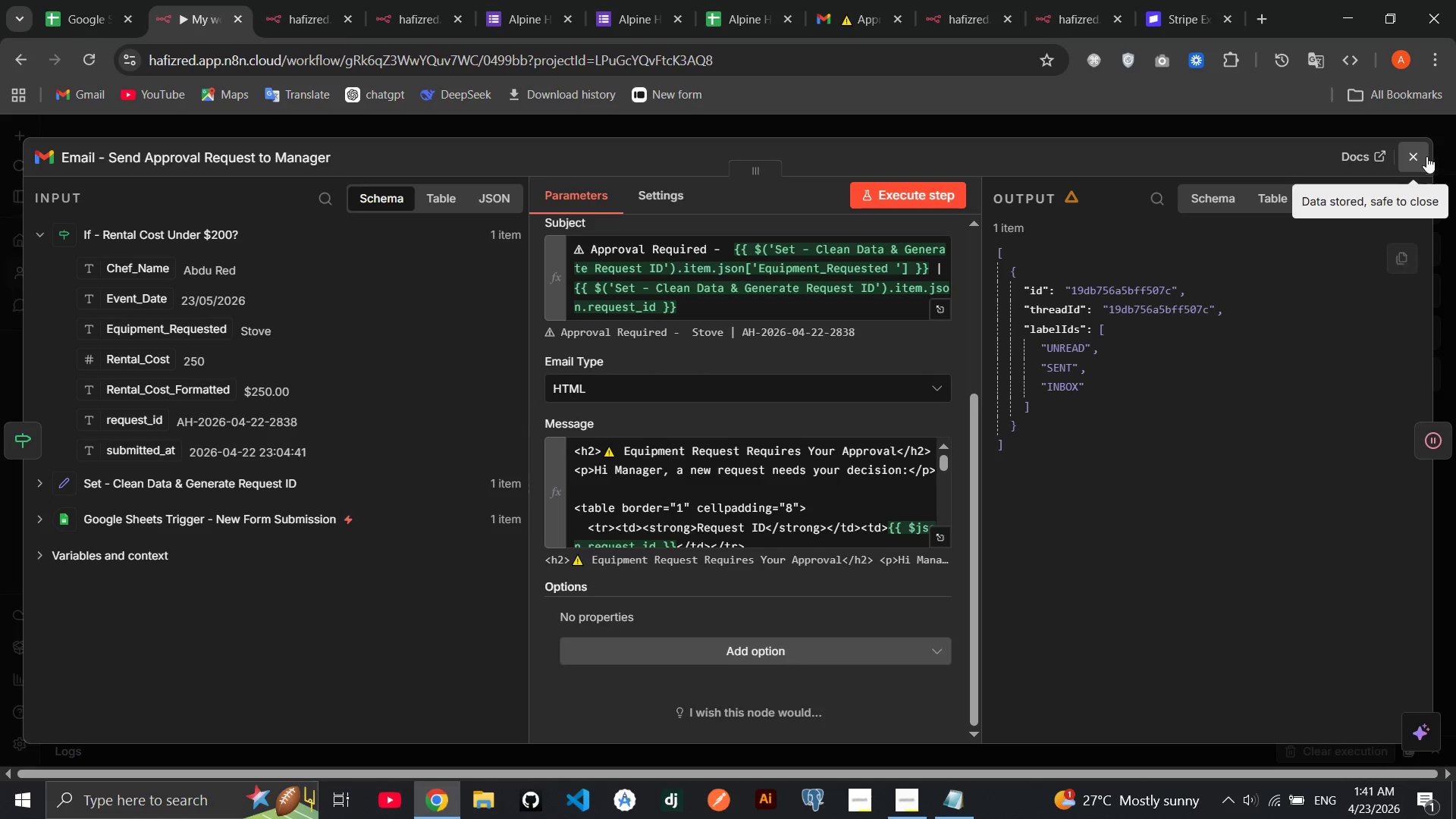 
left_click([1423, 152])
 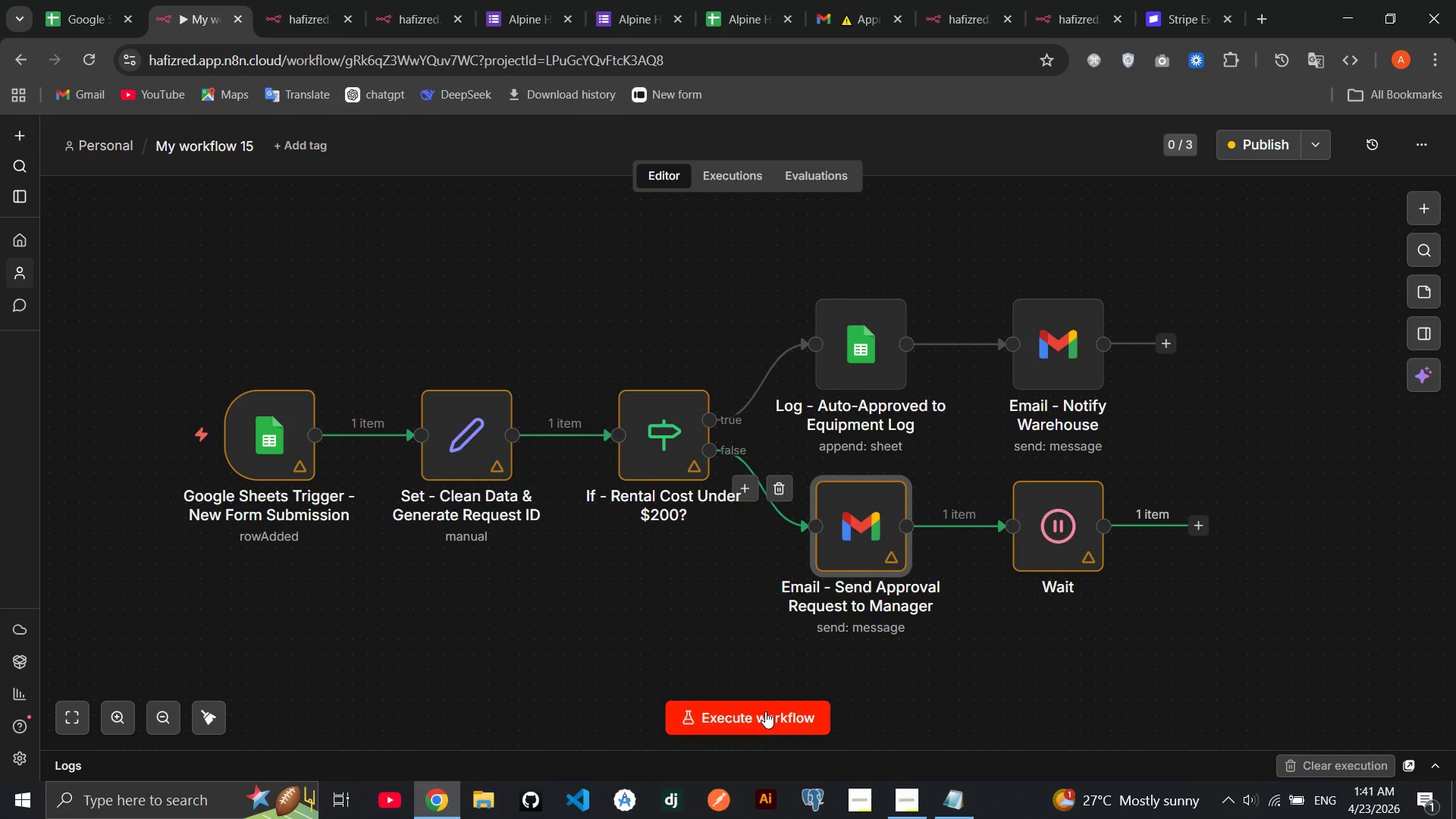 
left_click([765, 713])
 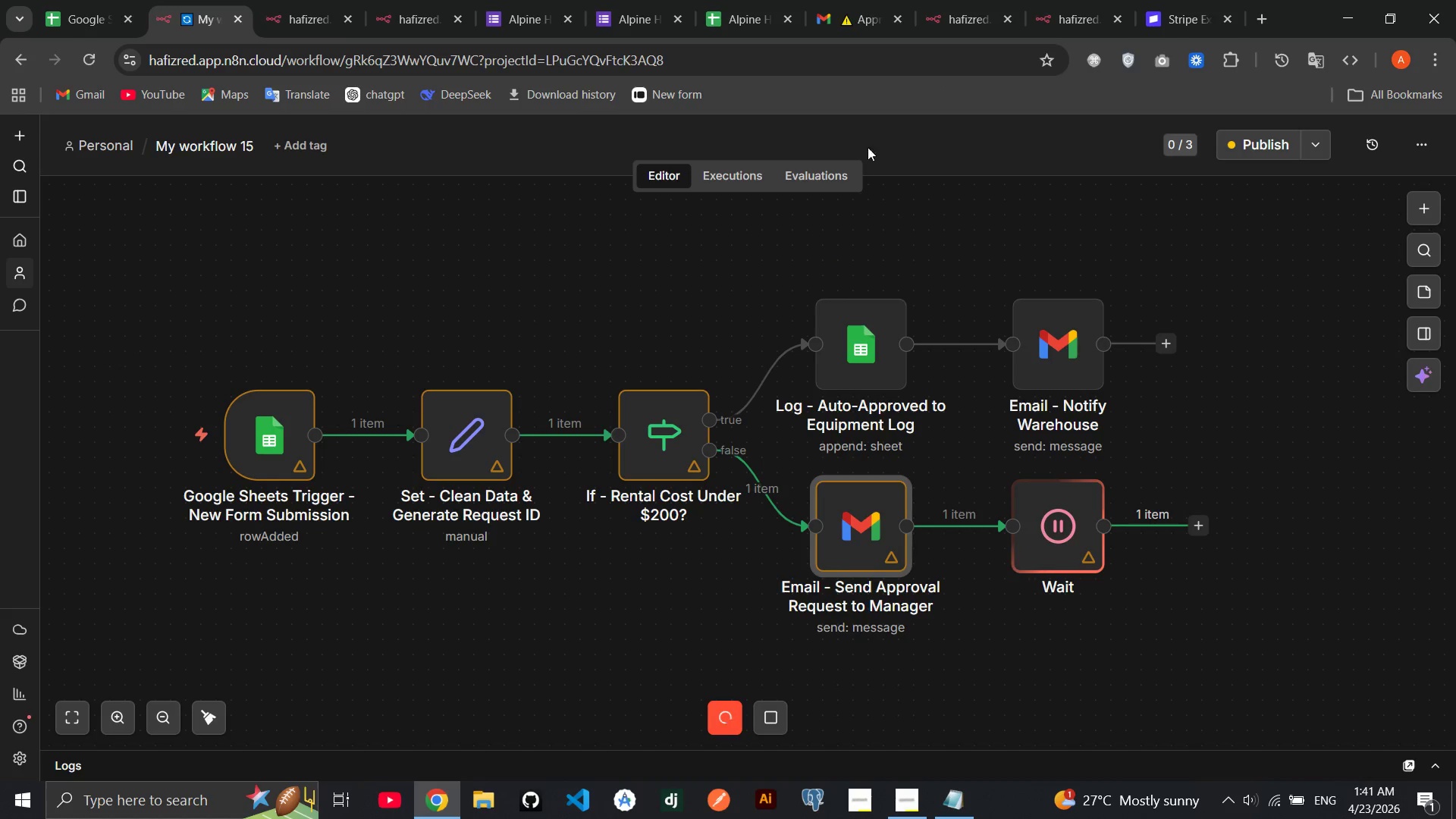 
left_click([865, 0])
 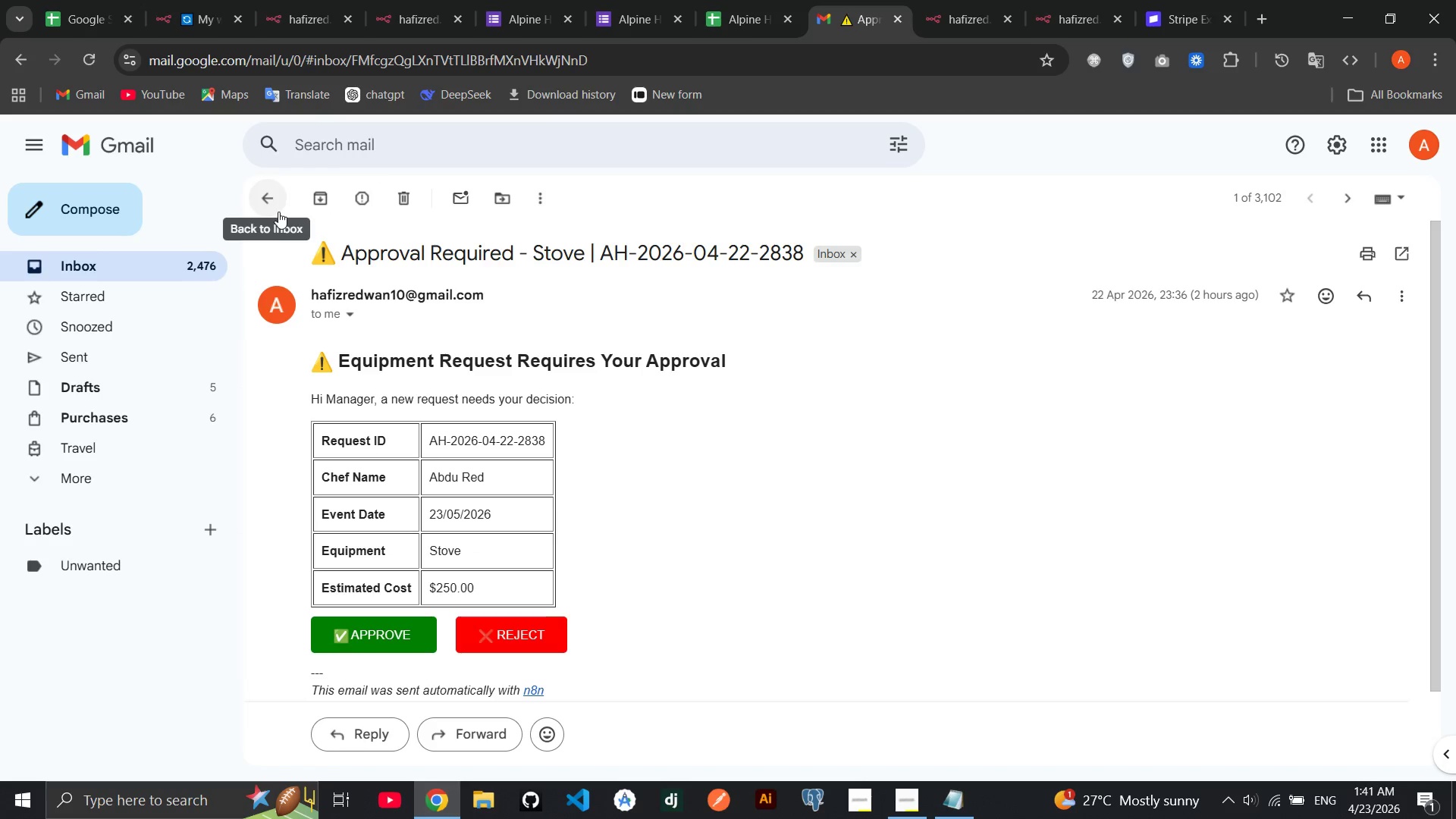 
left_click([278, 212])
 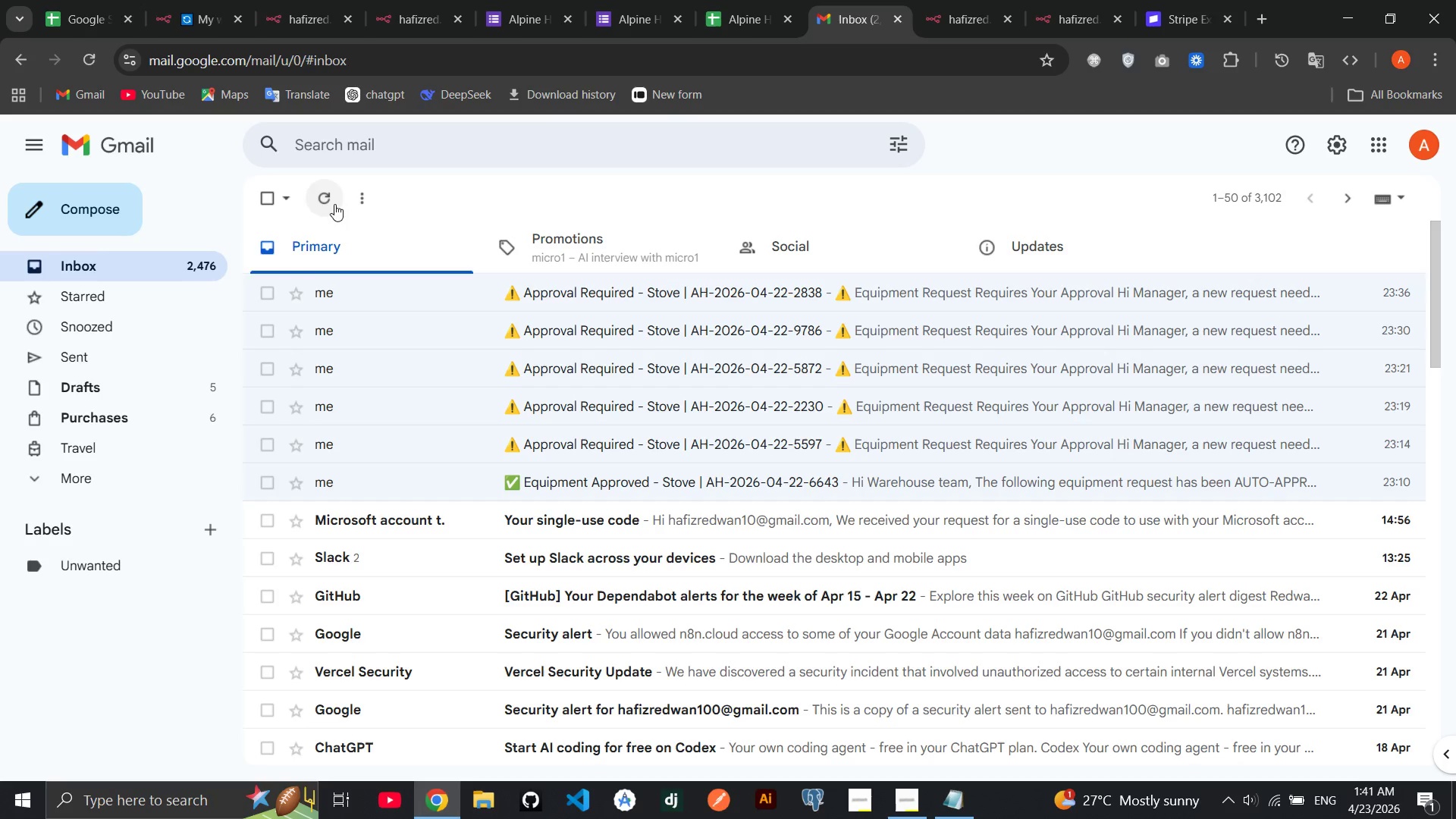 
left_click([334, 204])
 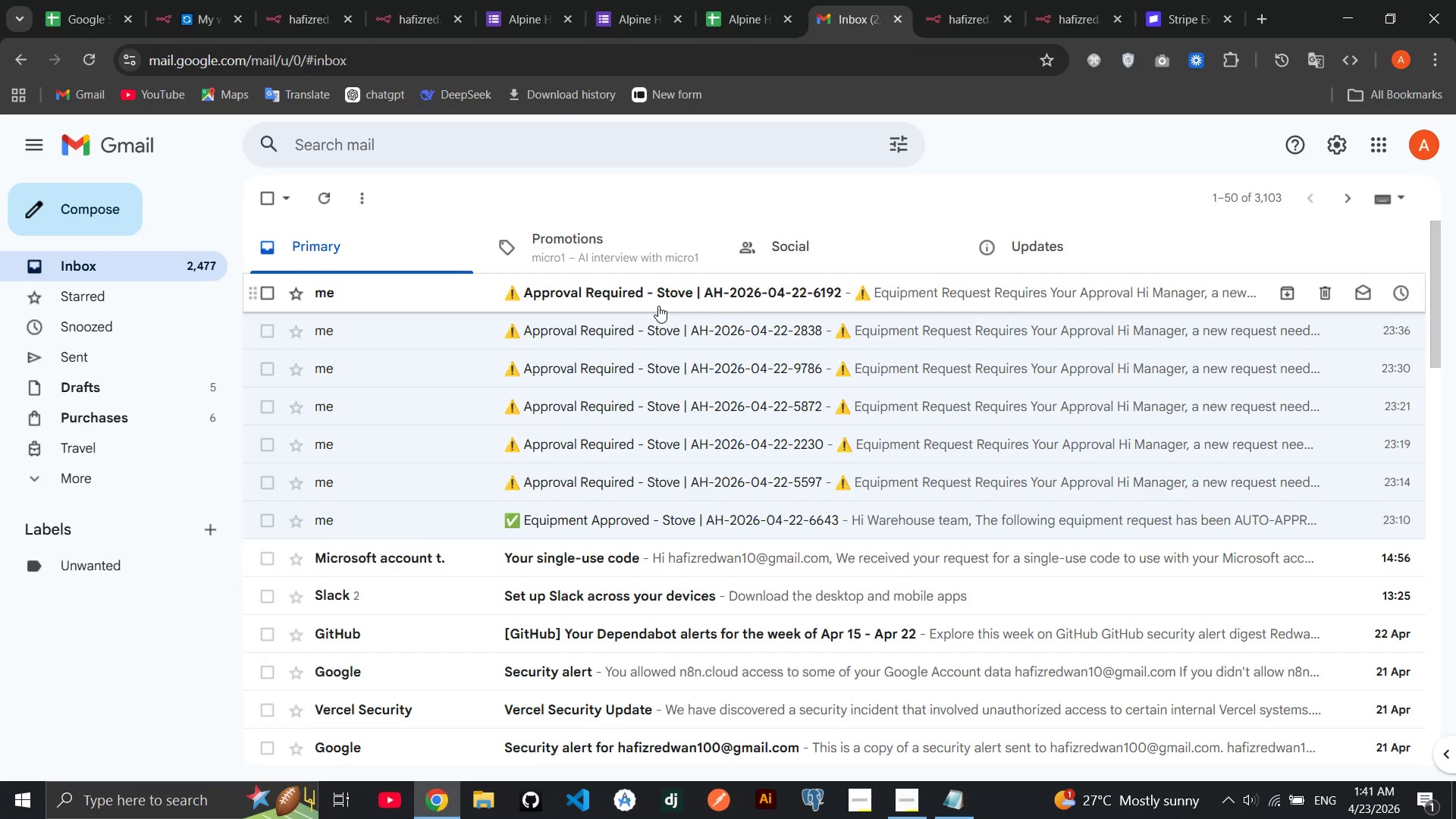 
left_click([658, 306])
 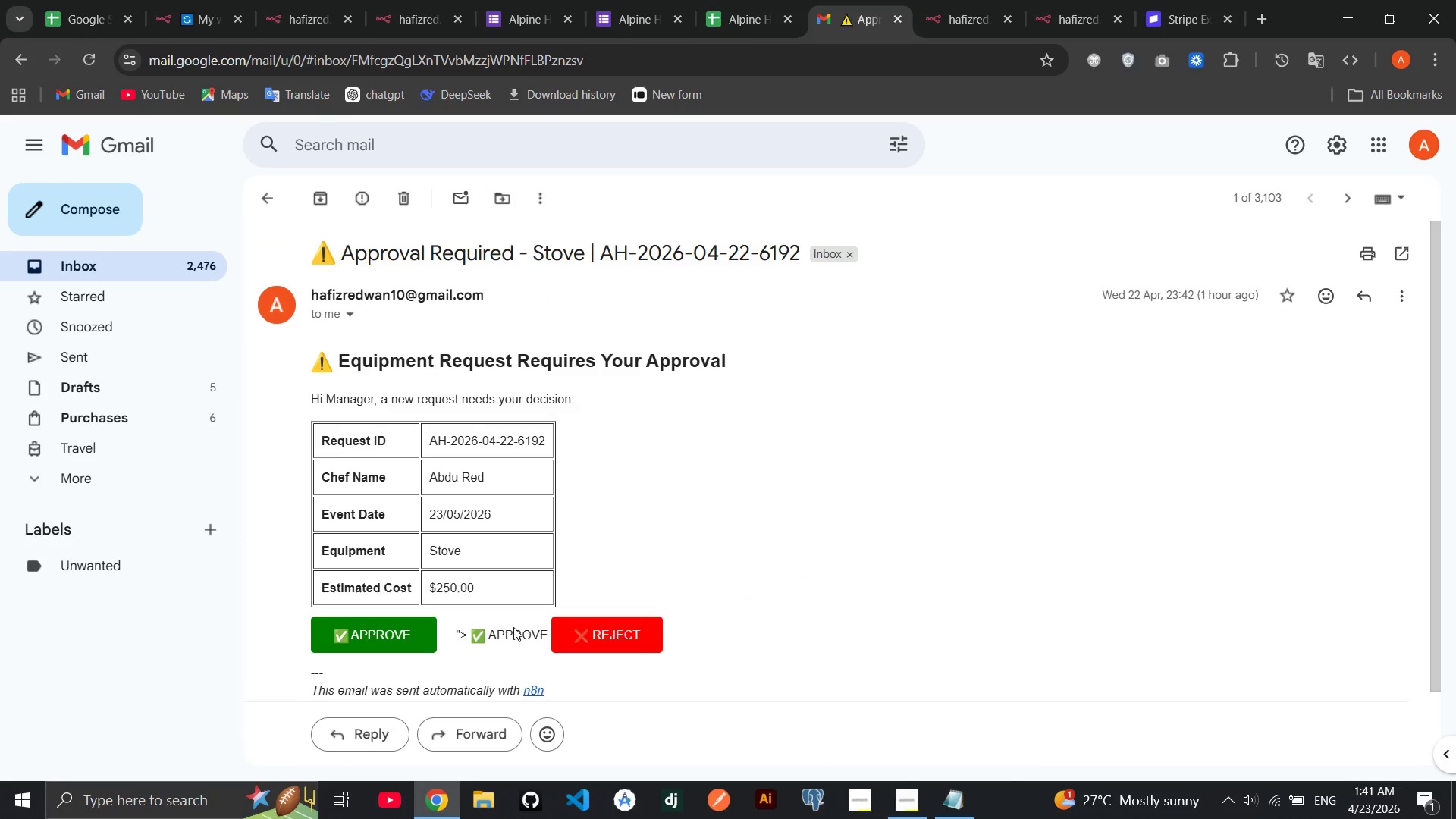 
left_click([362, 626])
 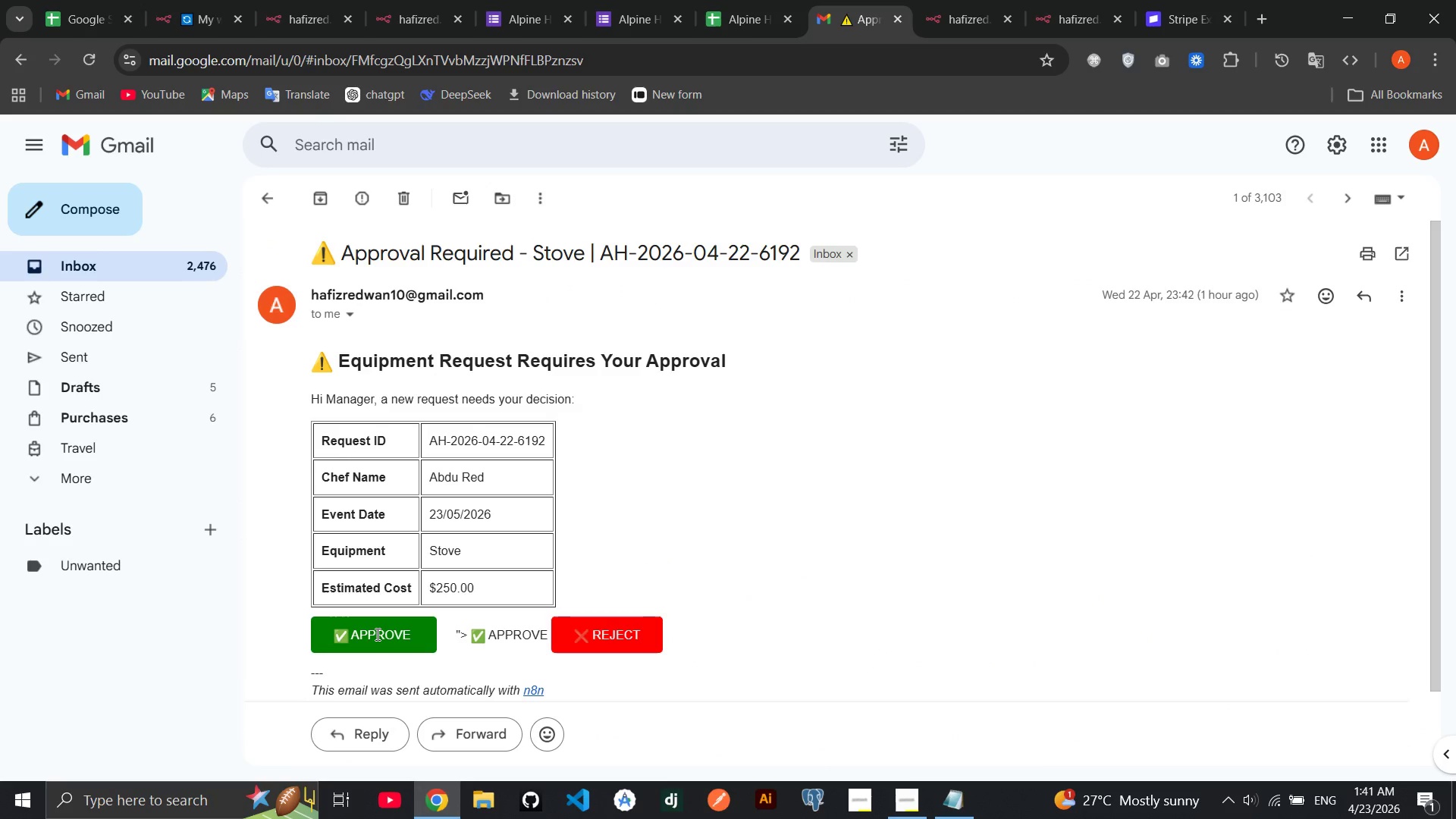 
left_click([376, 634])
 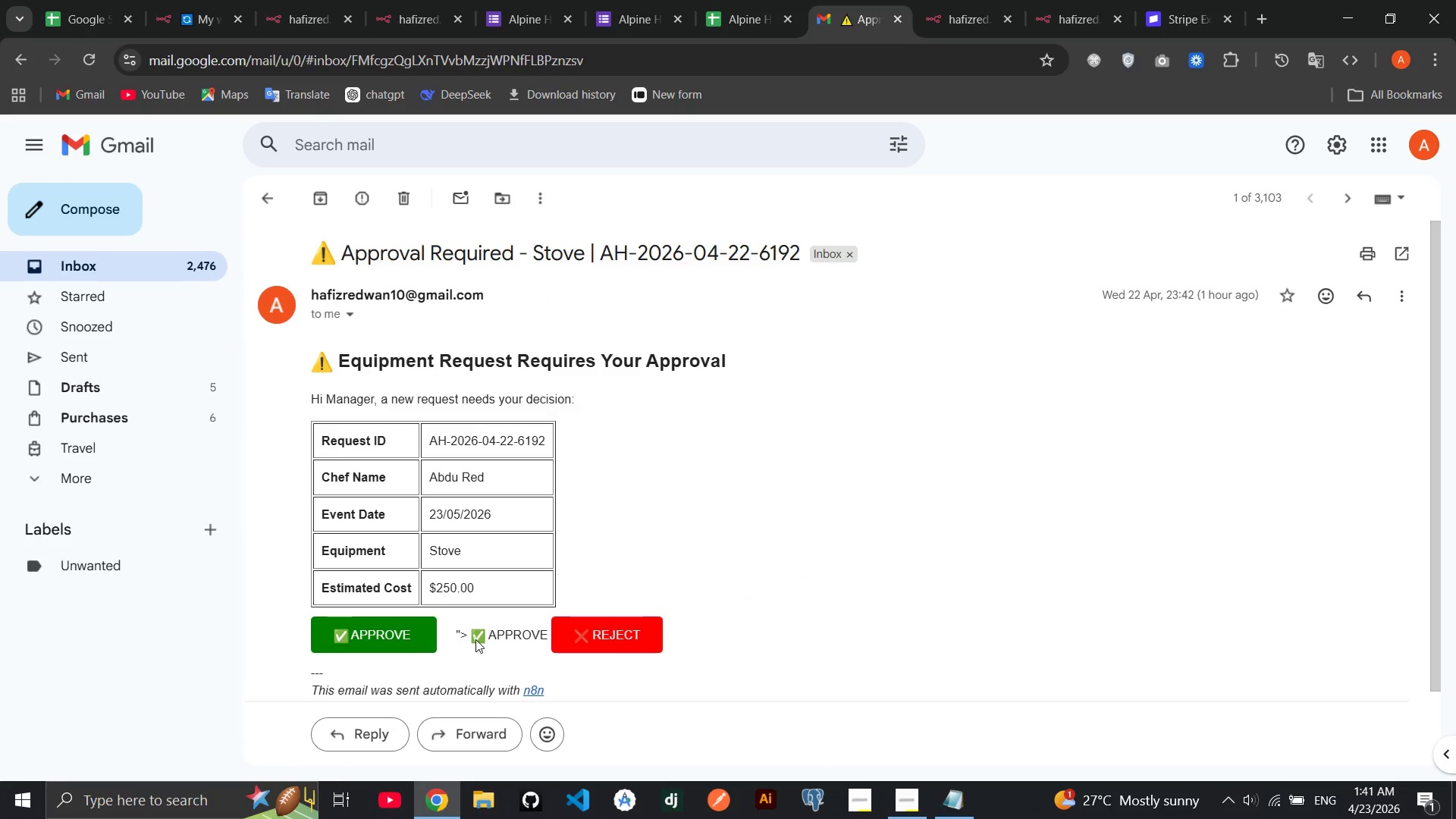 
left_click([478, 639])
 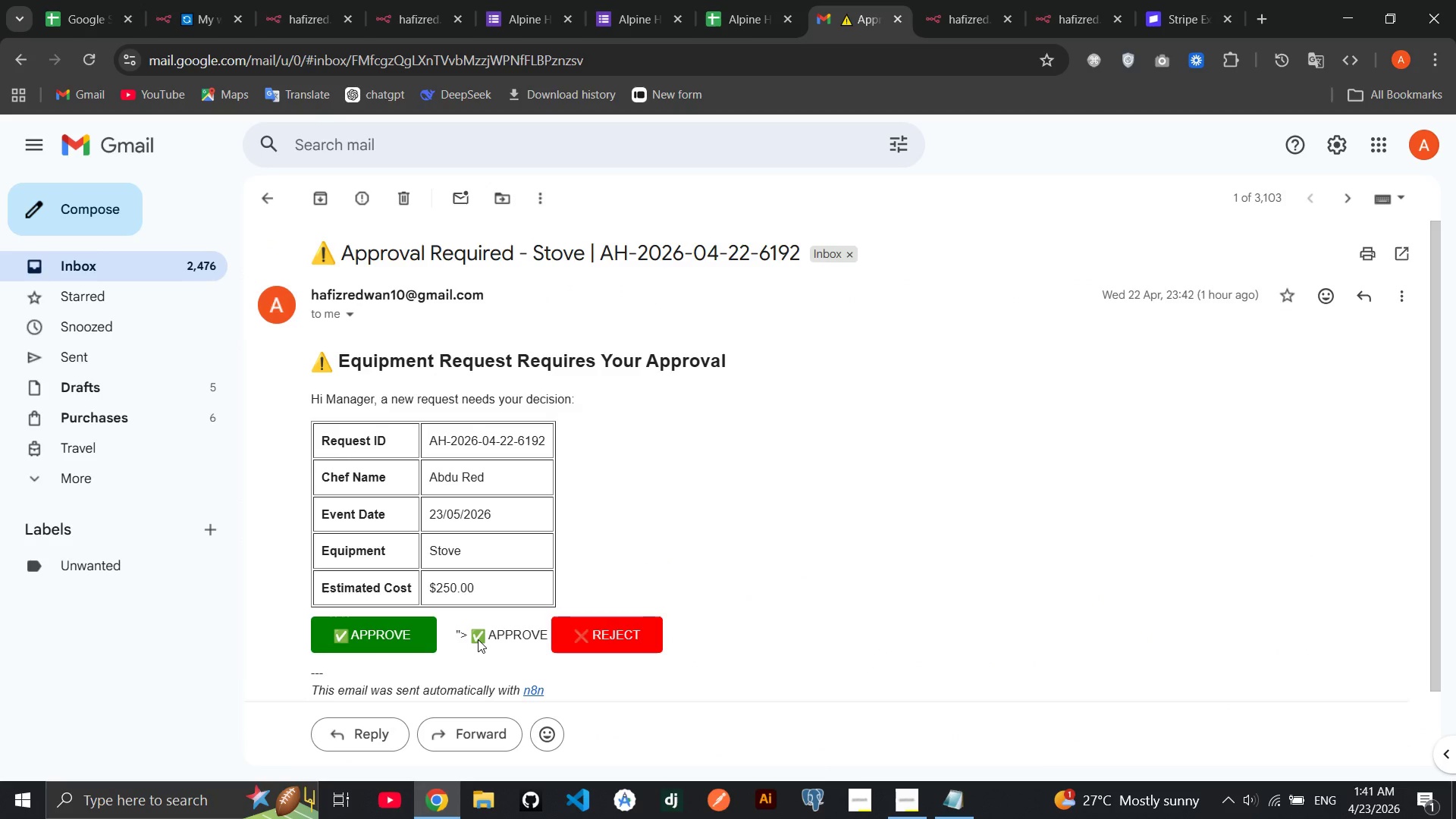 
left_click([478, 639])
 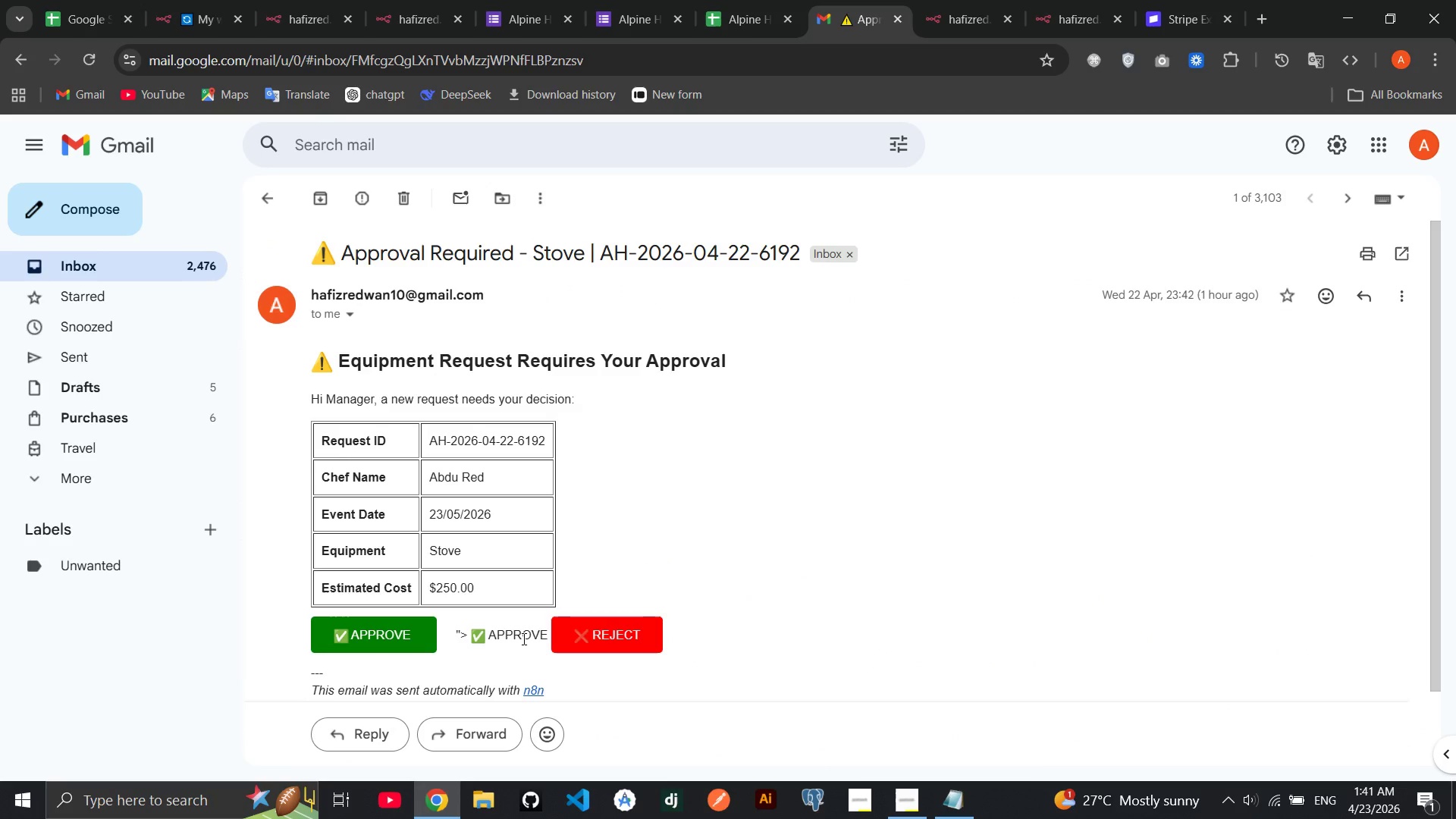 
left_click([522, 639])
 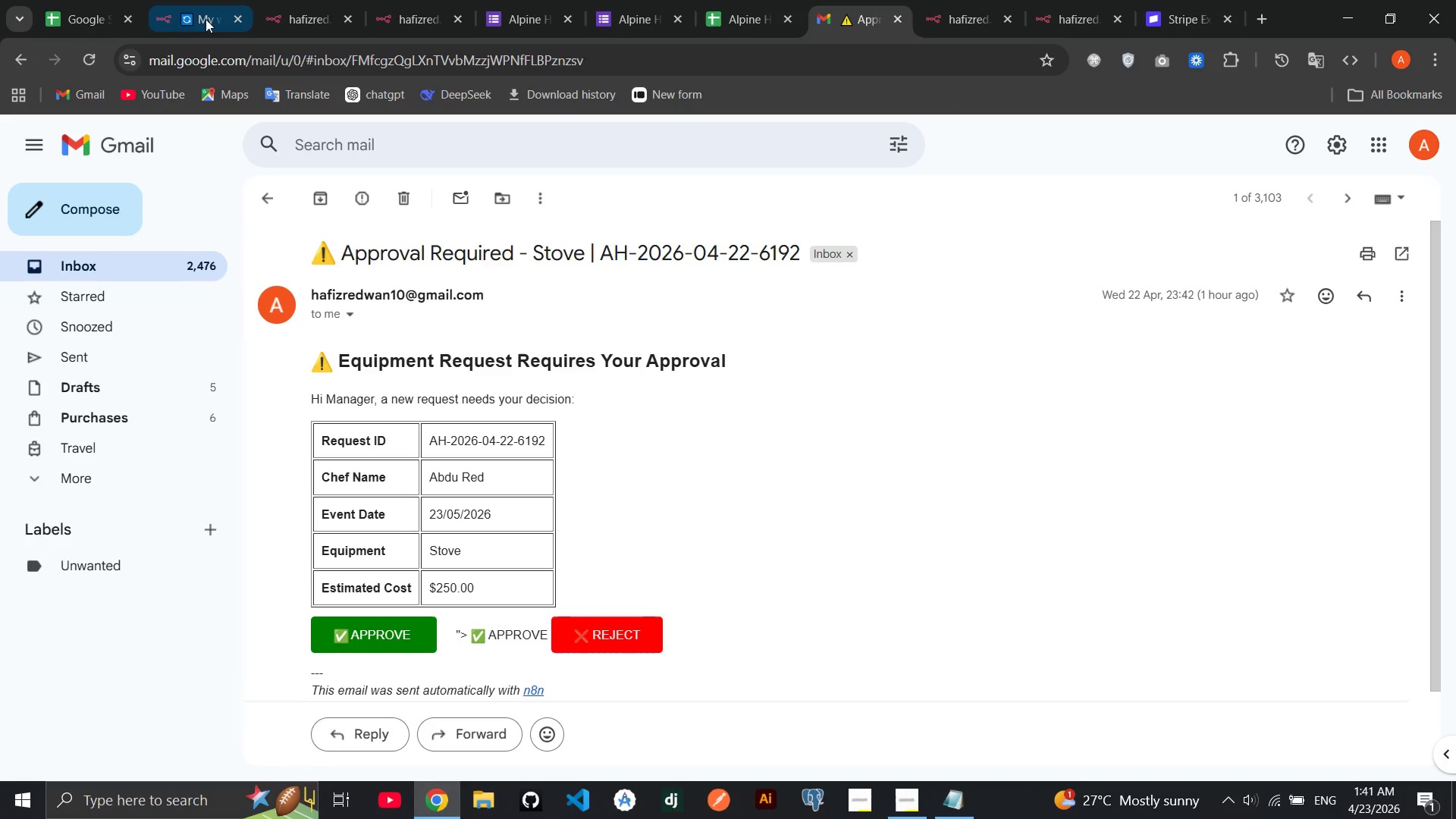 
left_click([206, 19])
 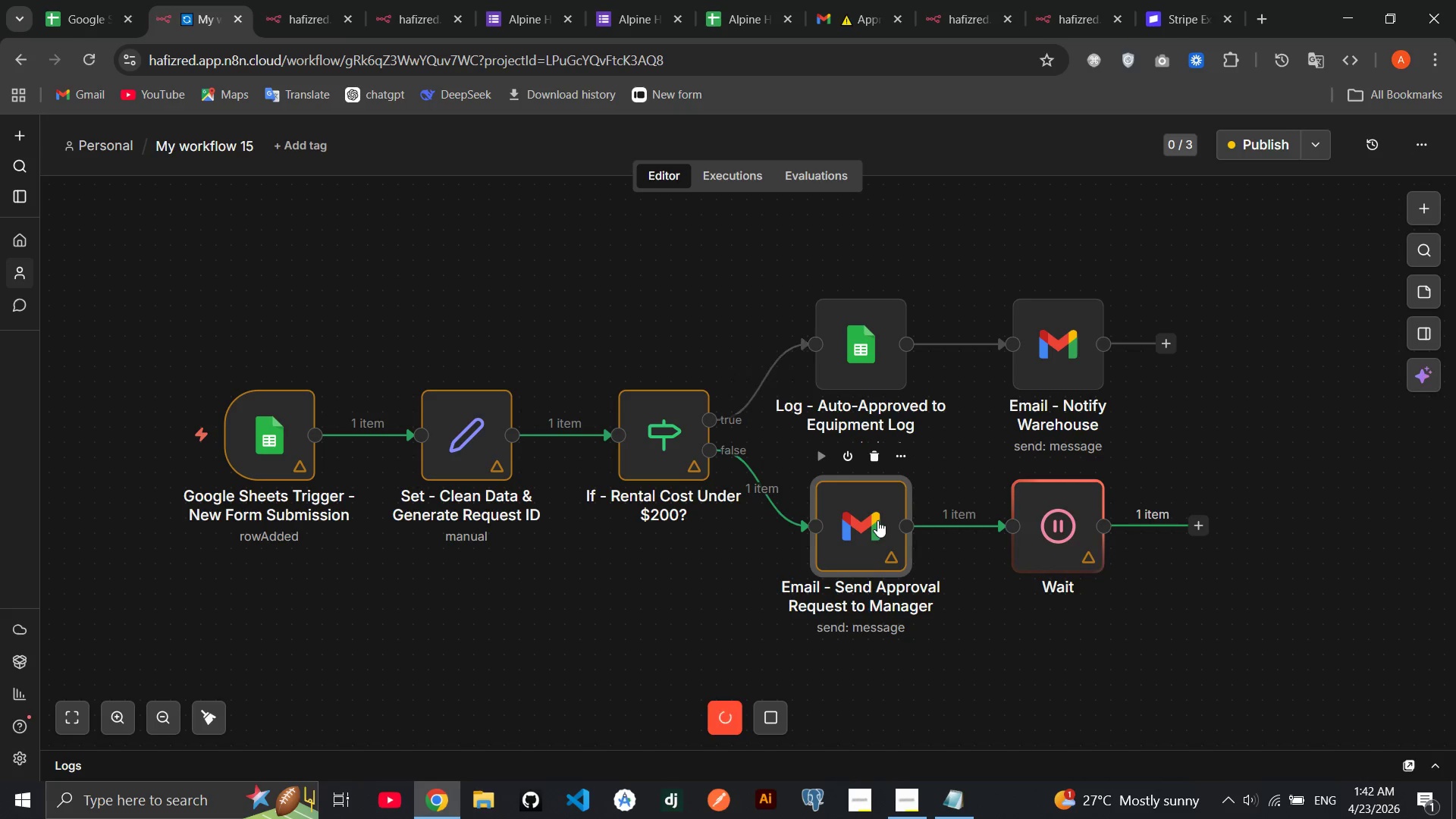 
double_click([877, 520])
 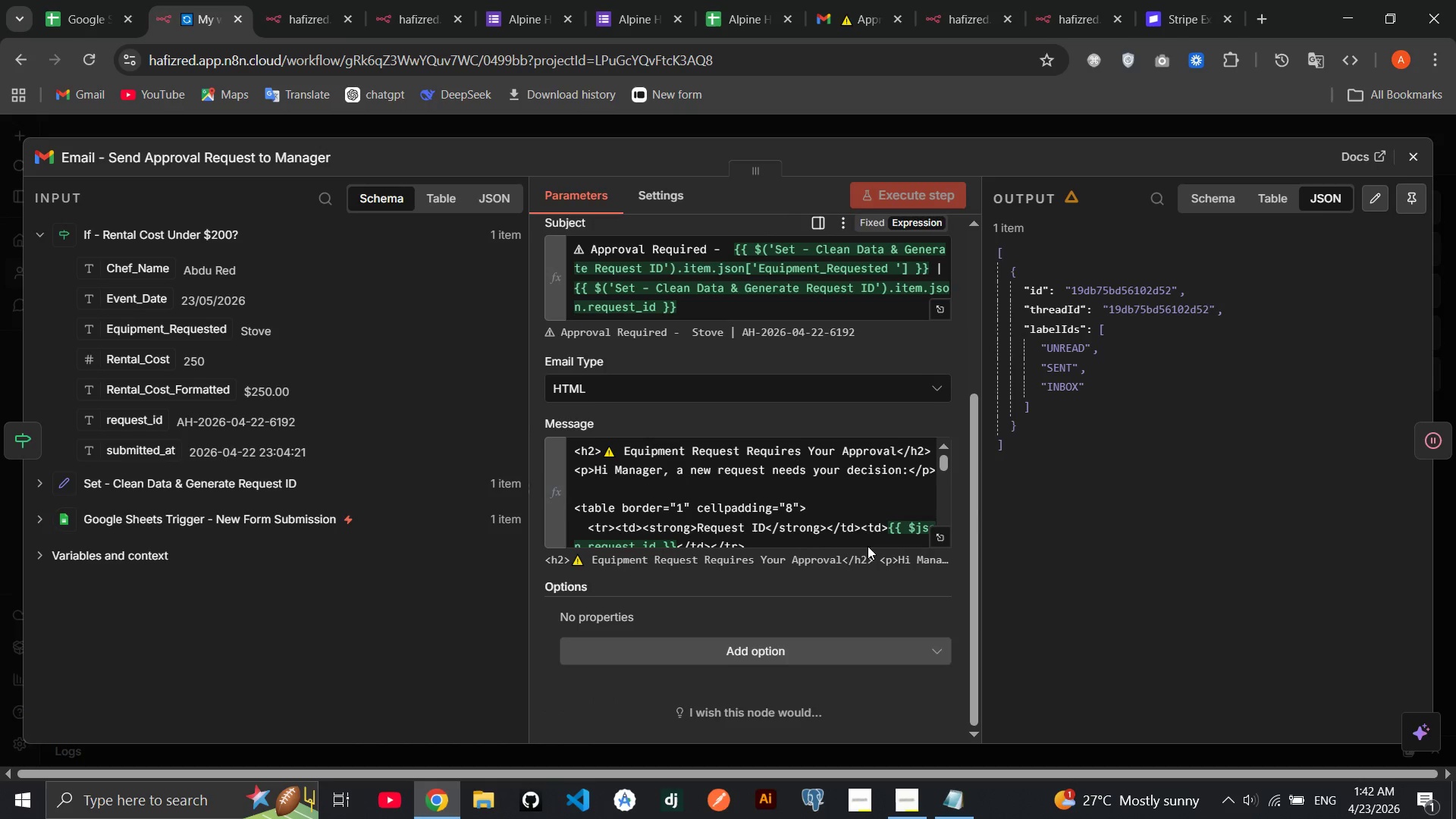 
left_click([941, 532])
 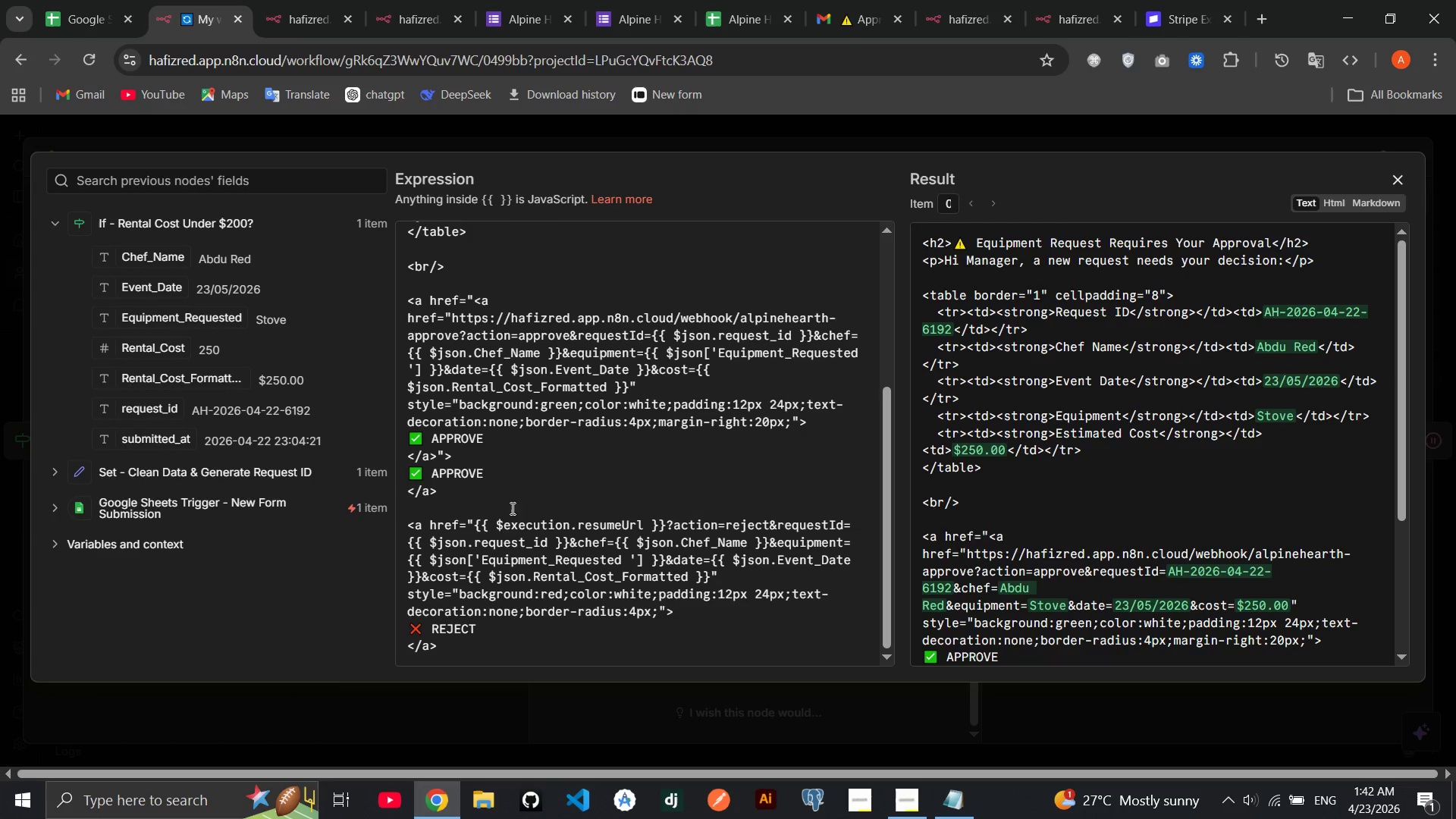 
left_click_drag(start_coordinate=[472, 494], to_coordinate=[404, 469])
 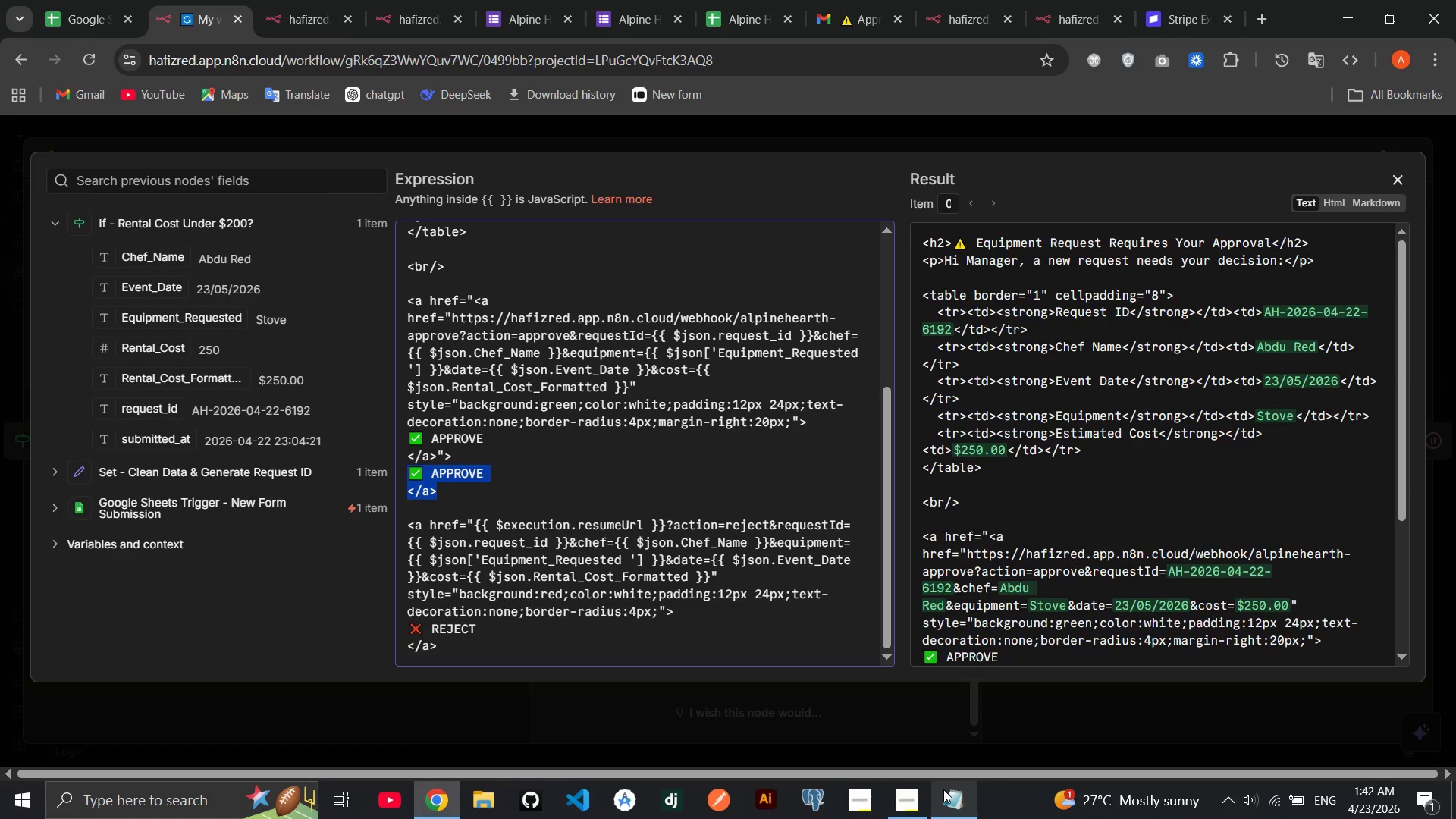 
left_click([943, 789])
 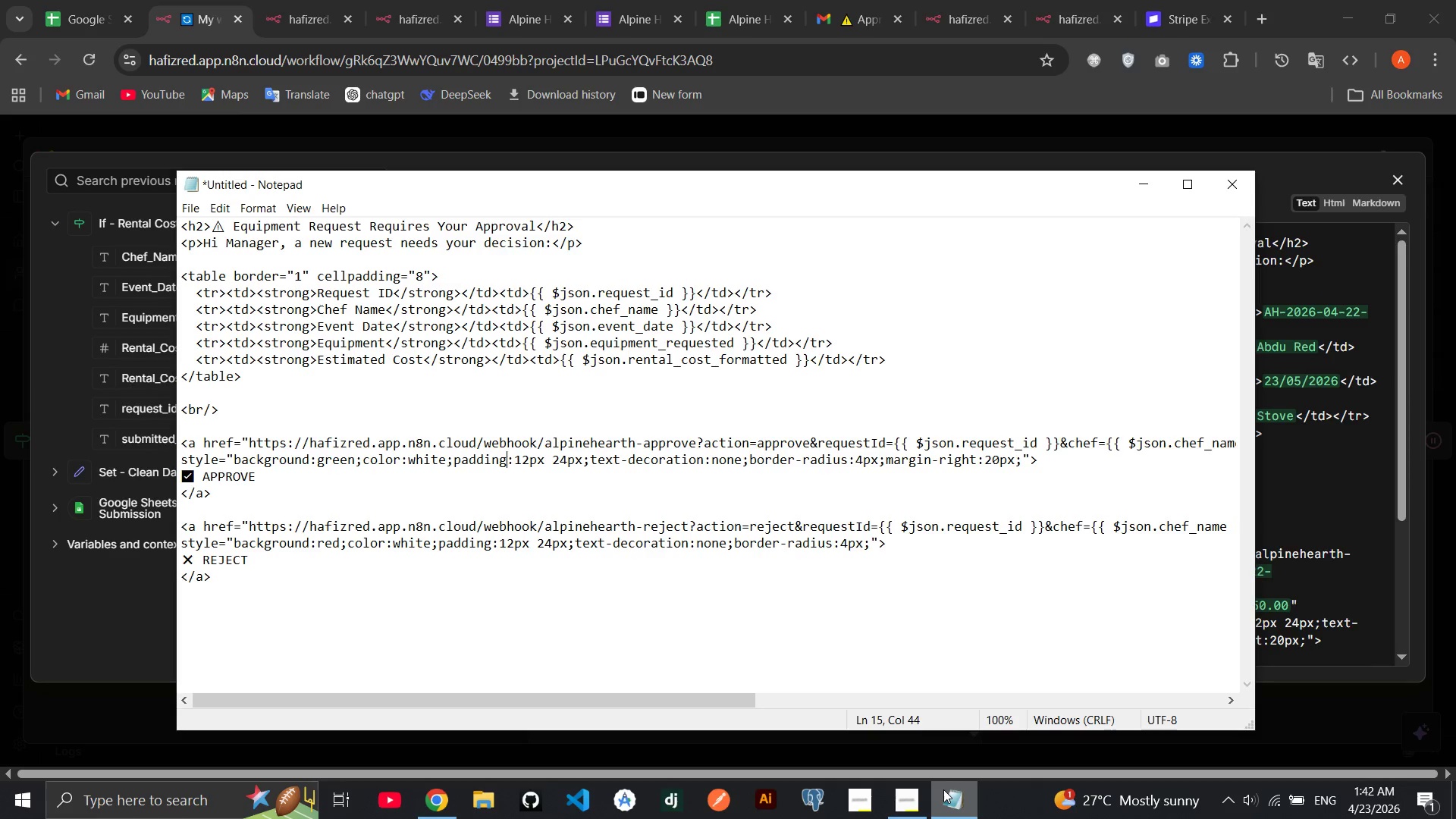 
left_click([943, 789])
 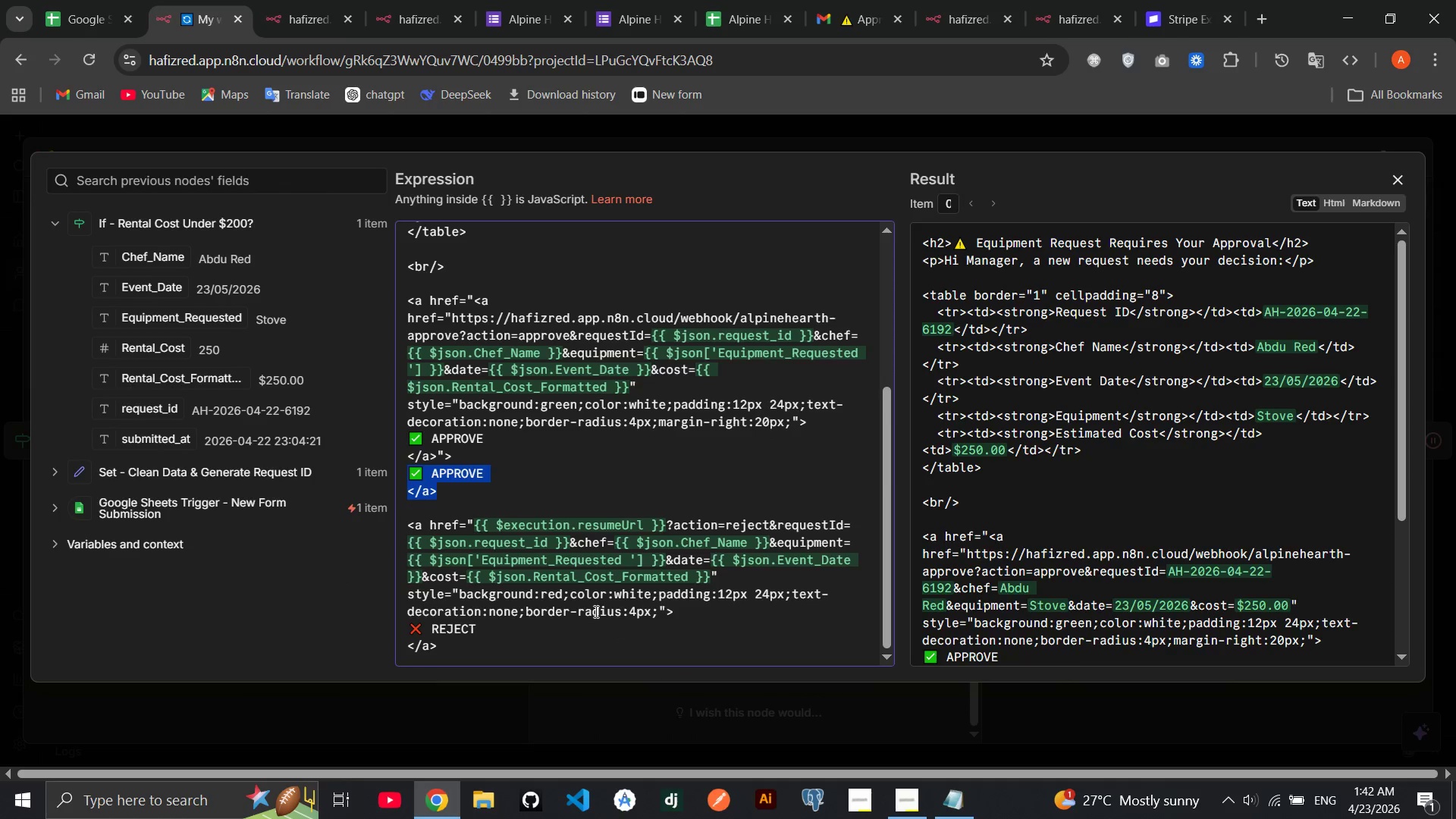 
key(Backspace)
 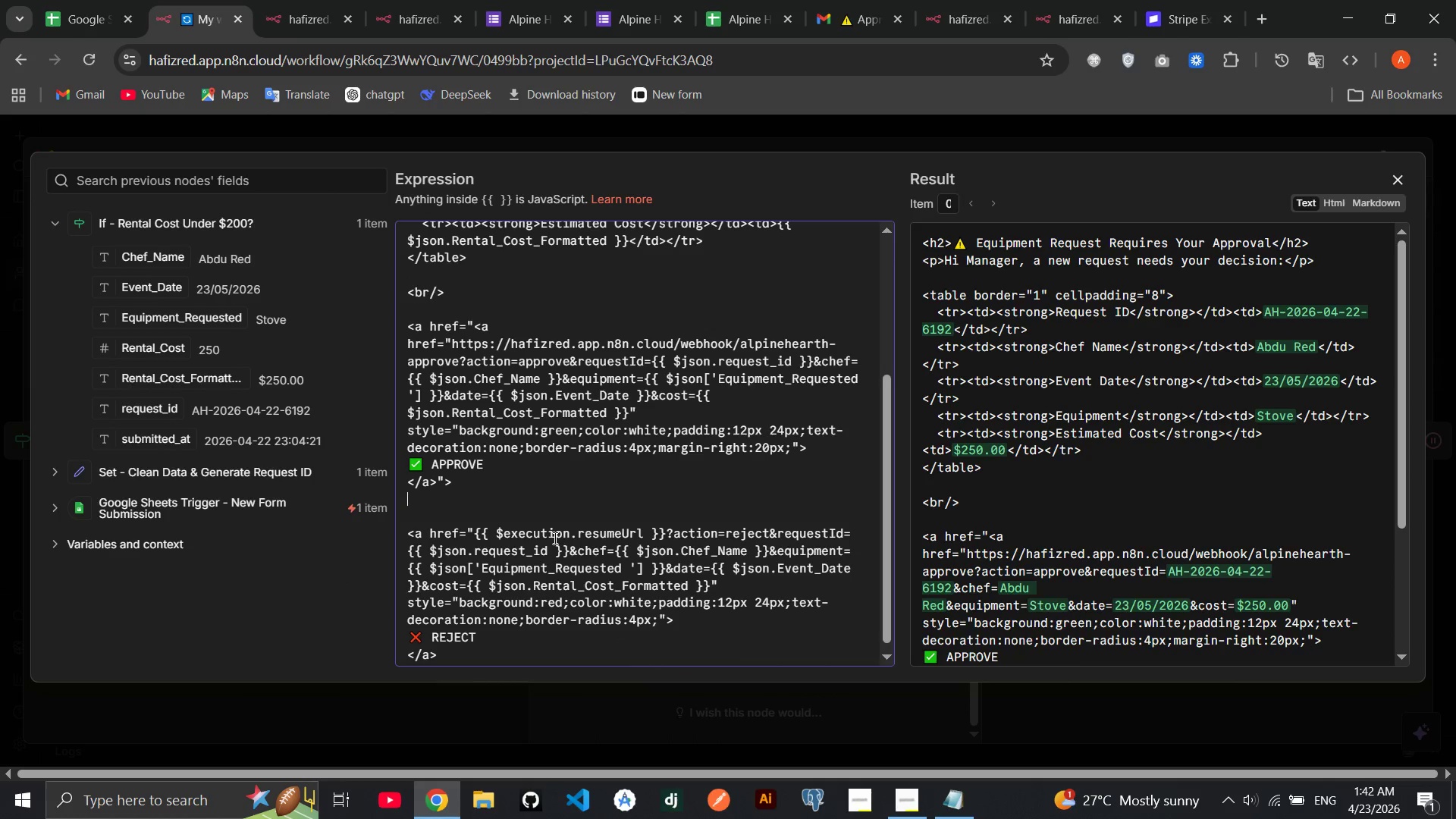 
wait(7.98)
 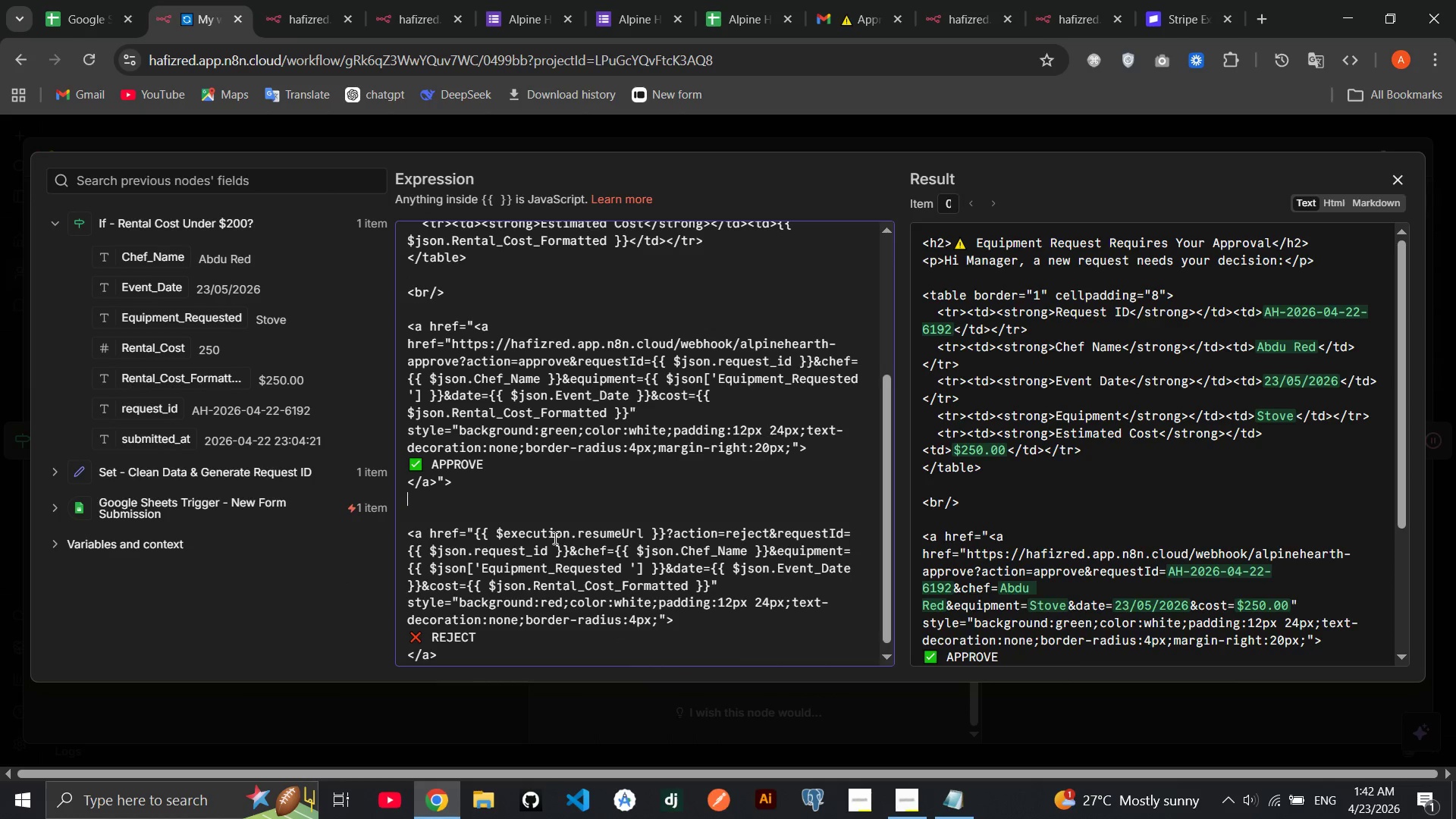 
left_click_drag(start_coordinate=[468, 323], to_coordinate=[403, 322])
 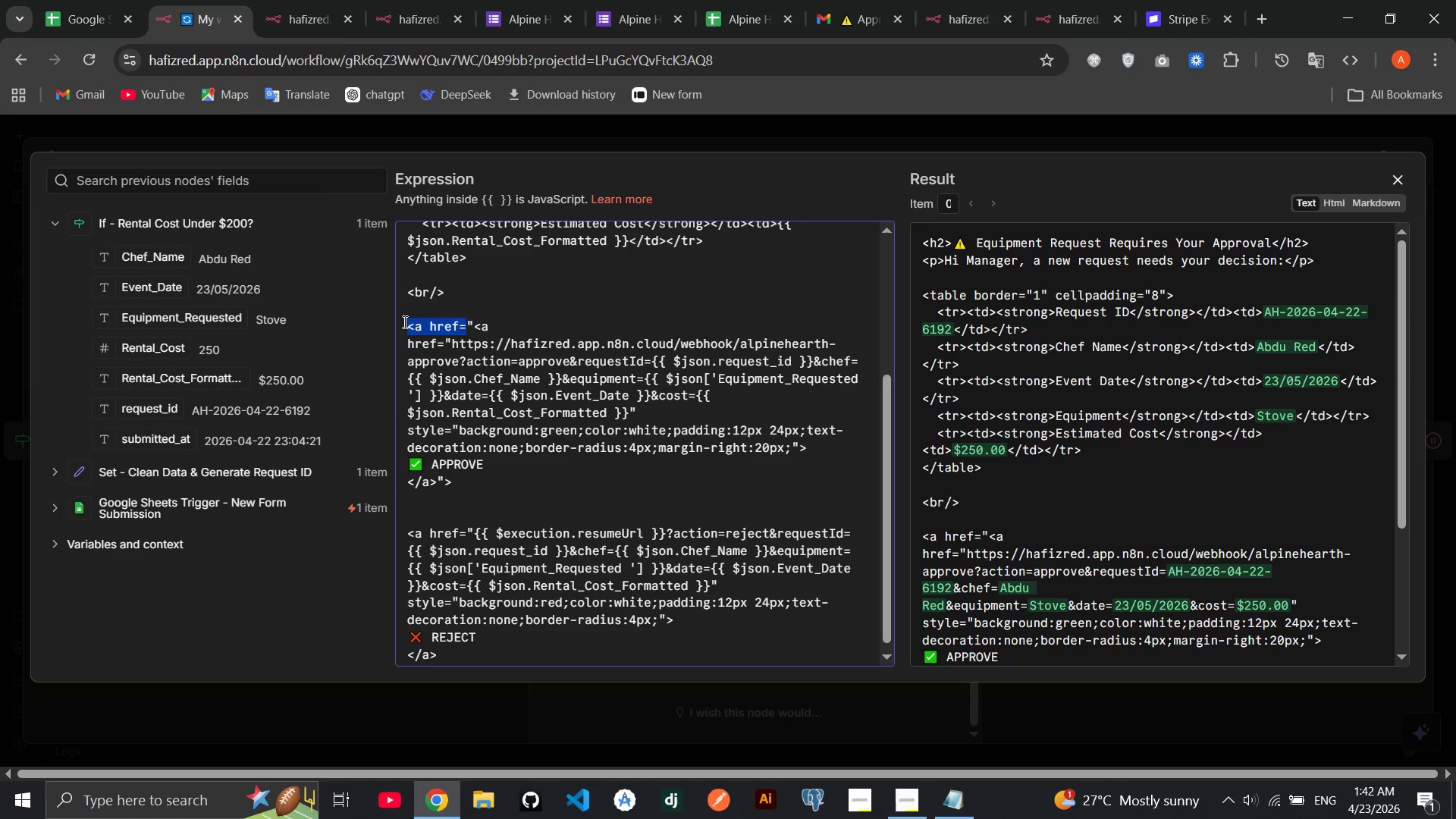 
key(Backspace)
 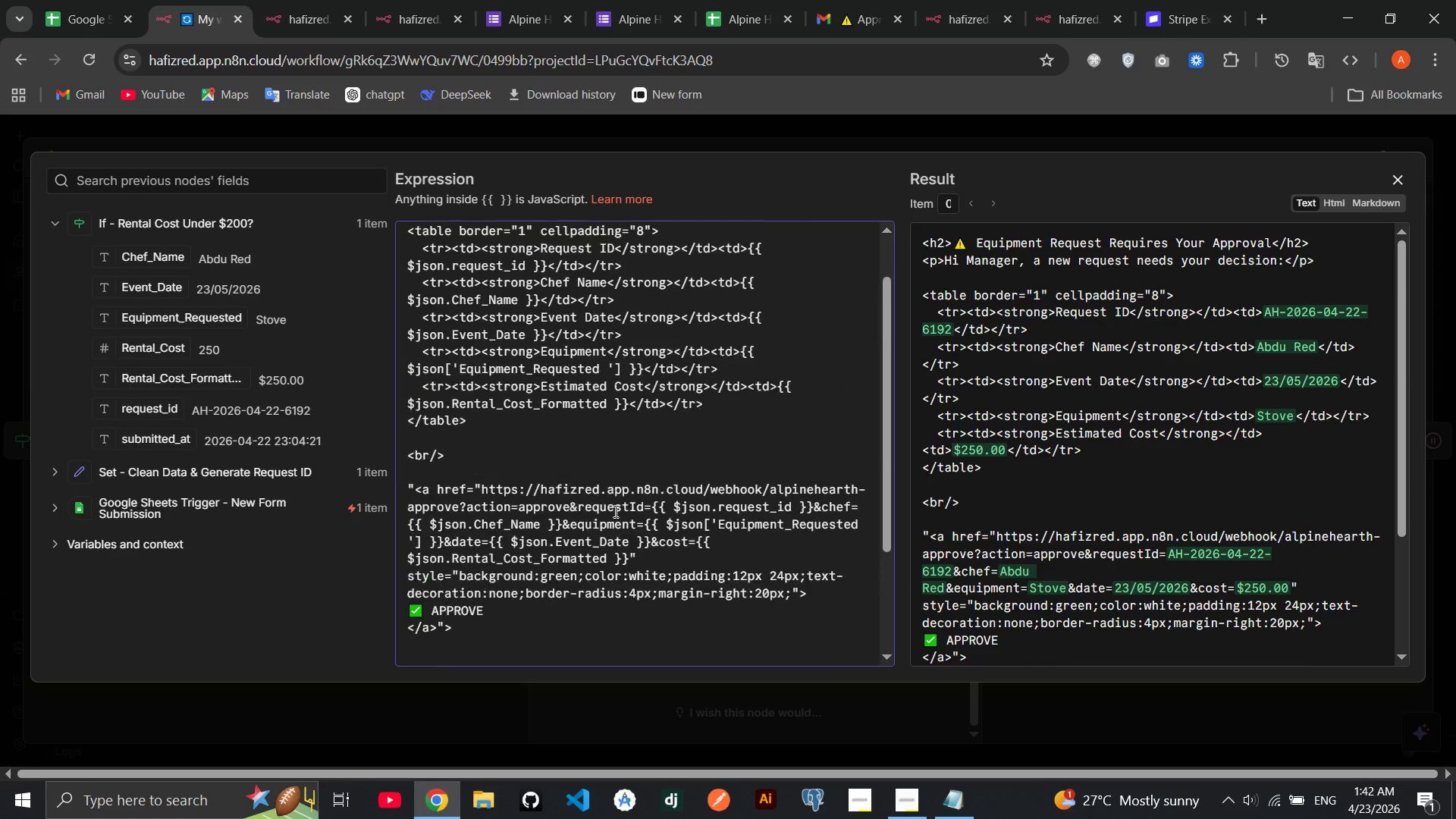 
wait(8.72)
 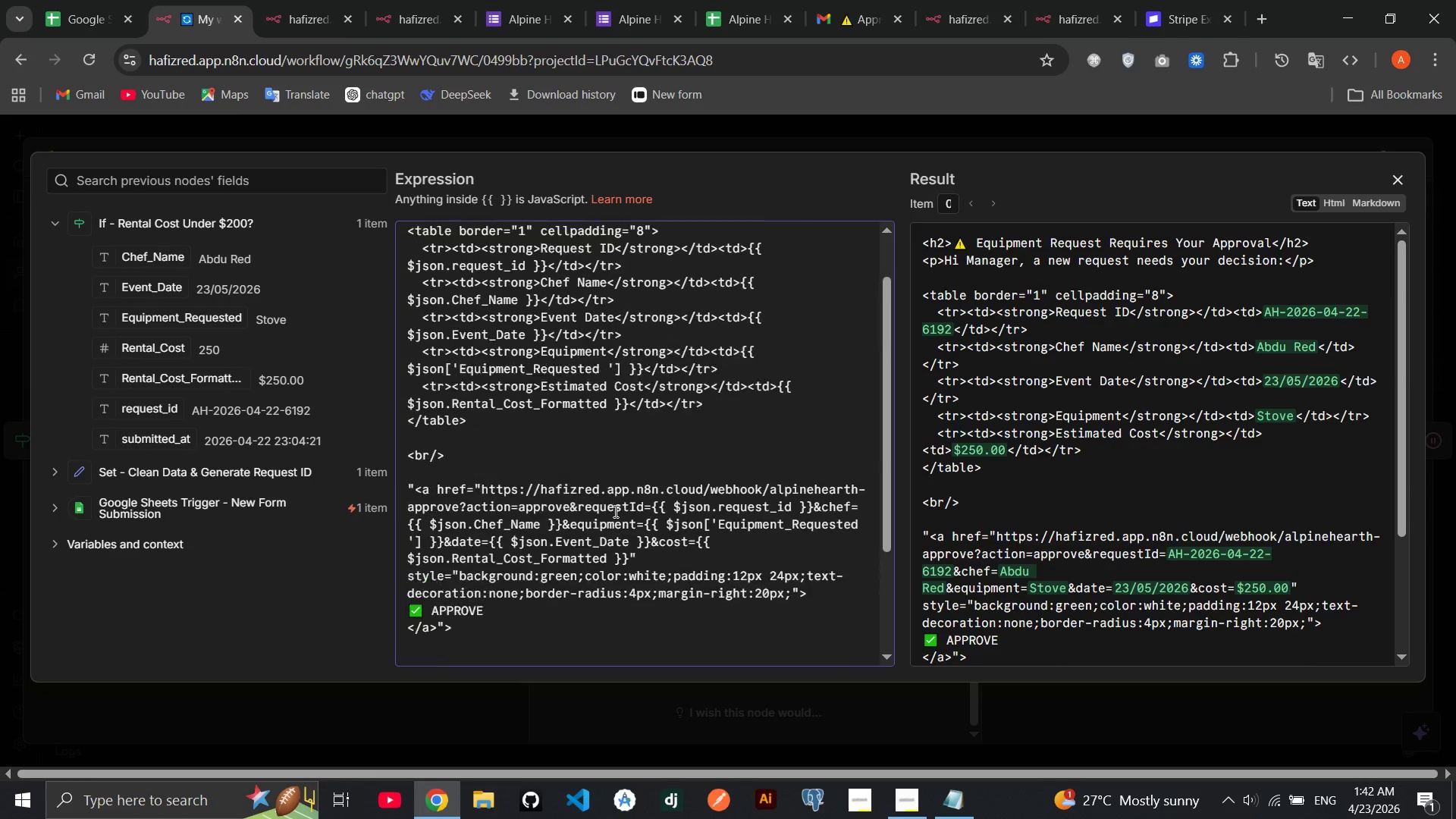 
left_click([832, 440])
 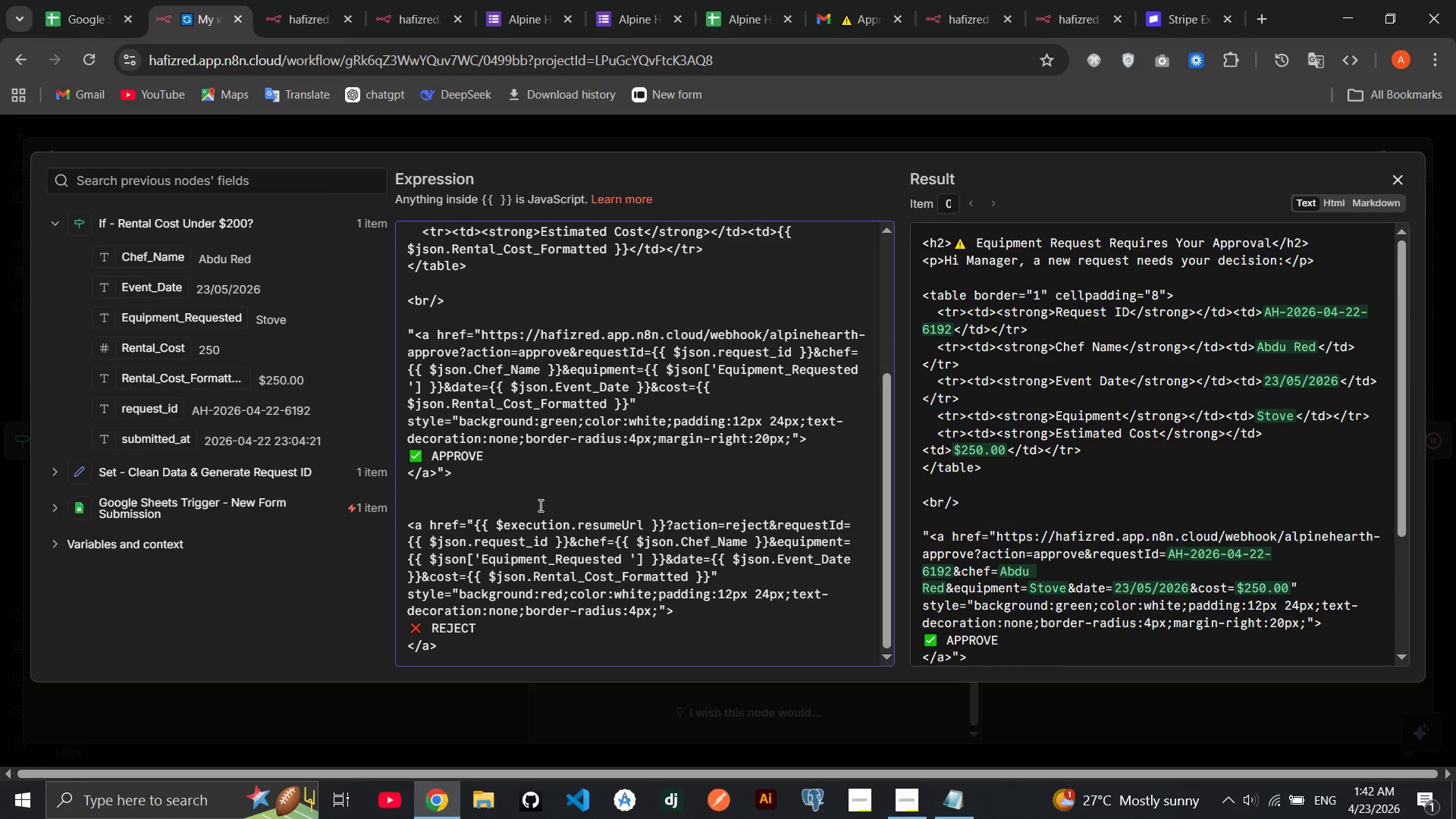 
wait(15.03)
 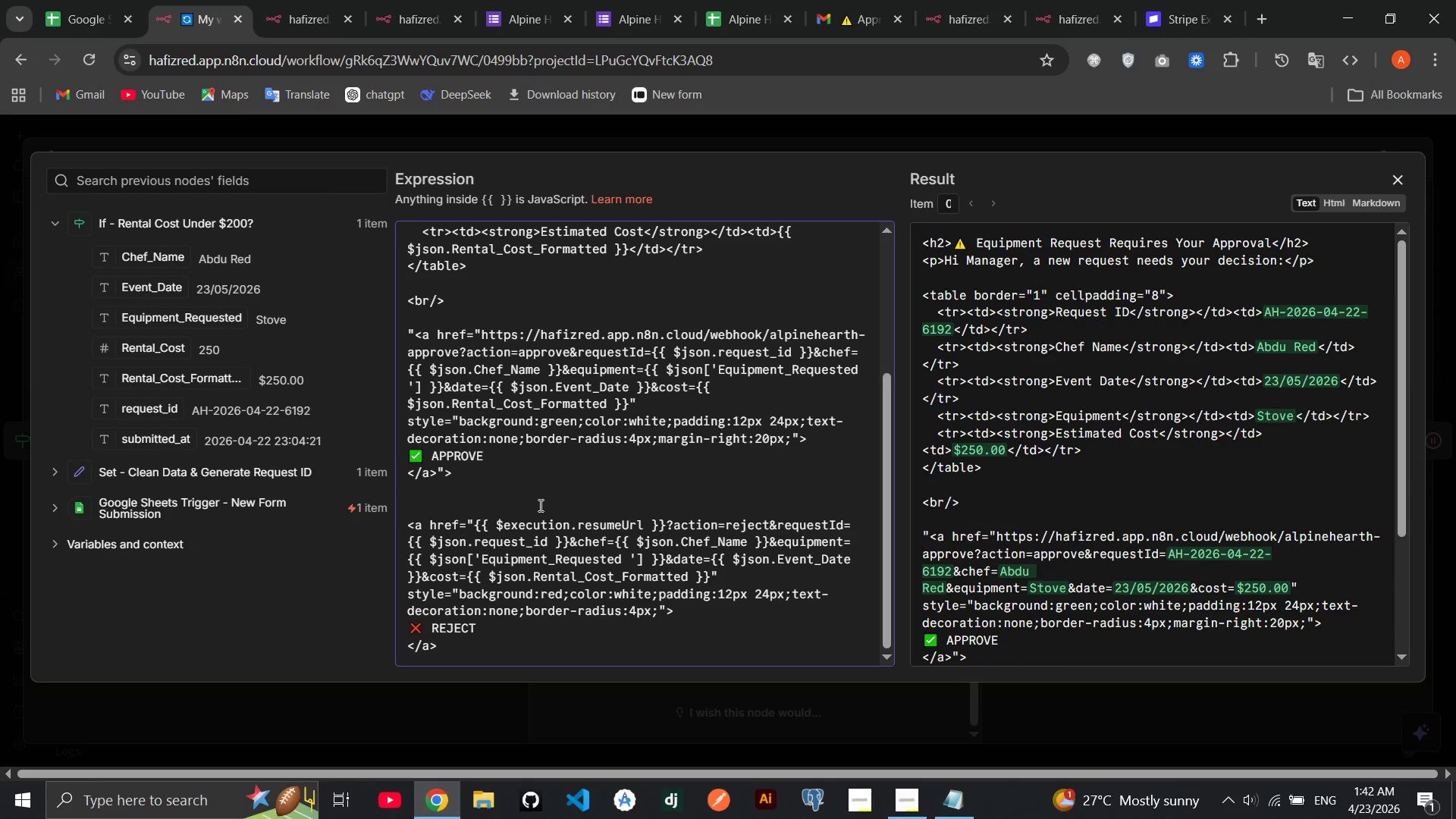 
left_click([464, 464])
 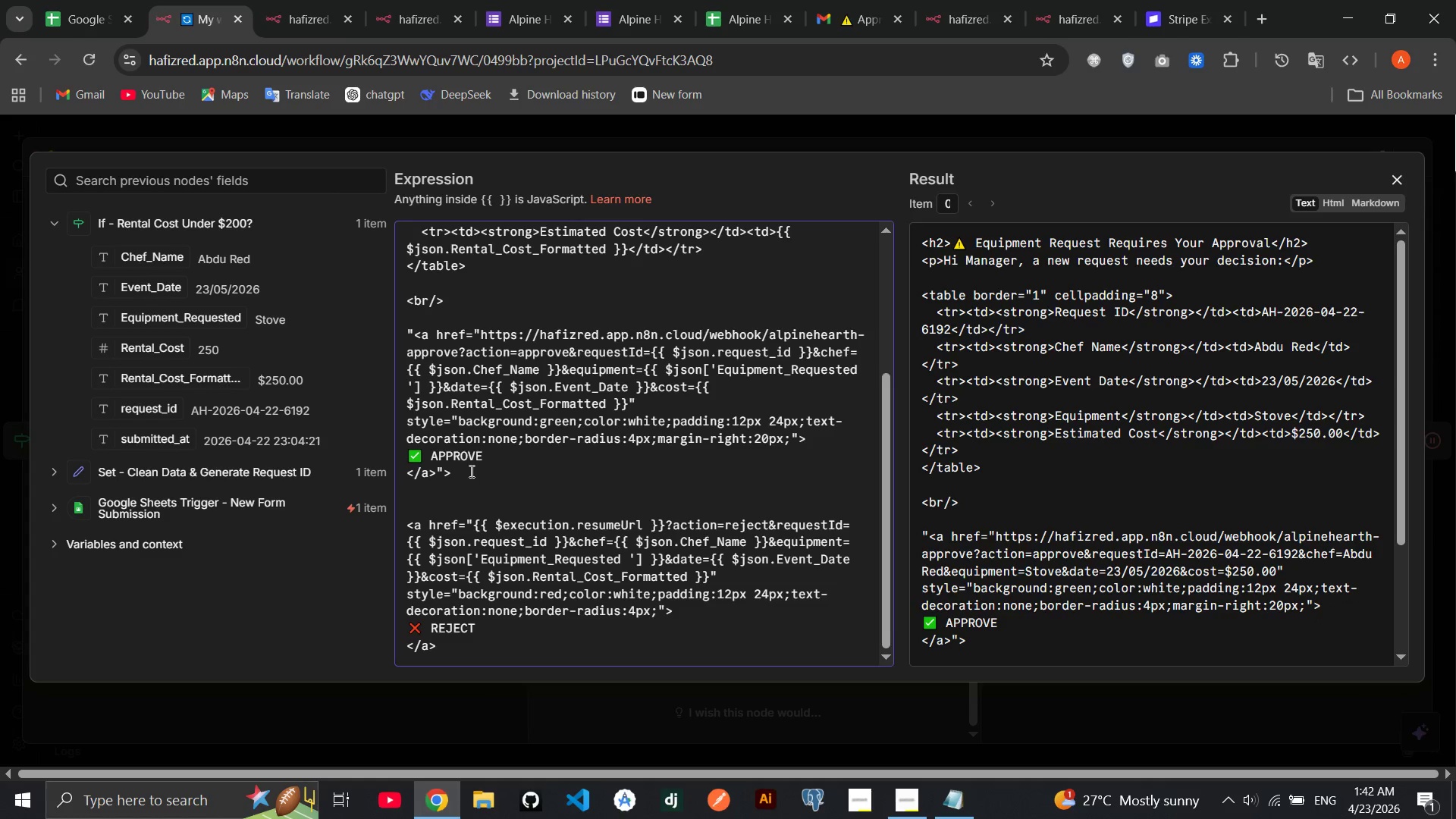 
left_click([470, 471])
 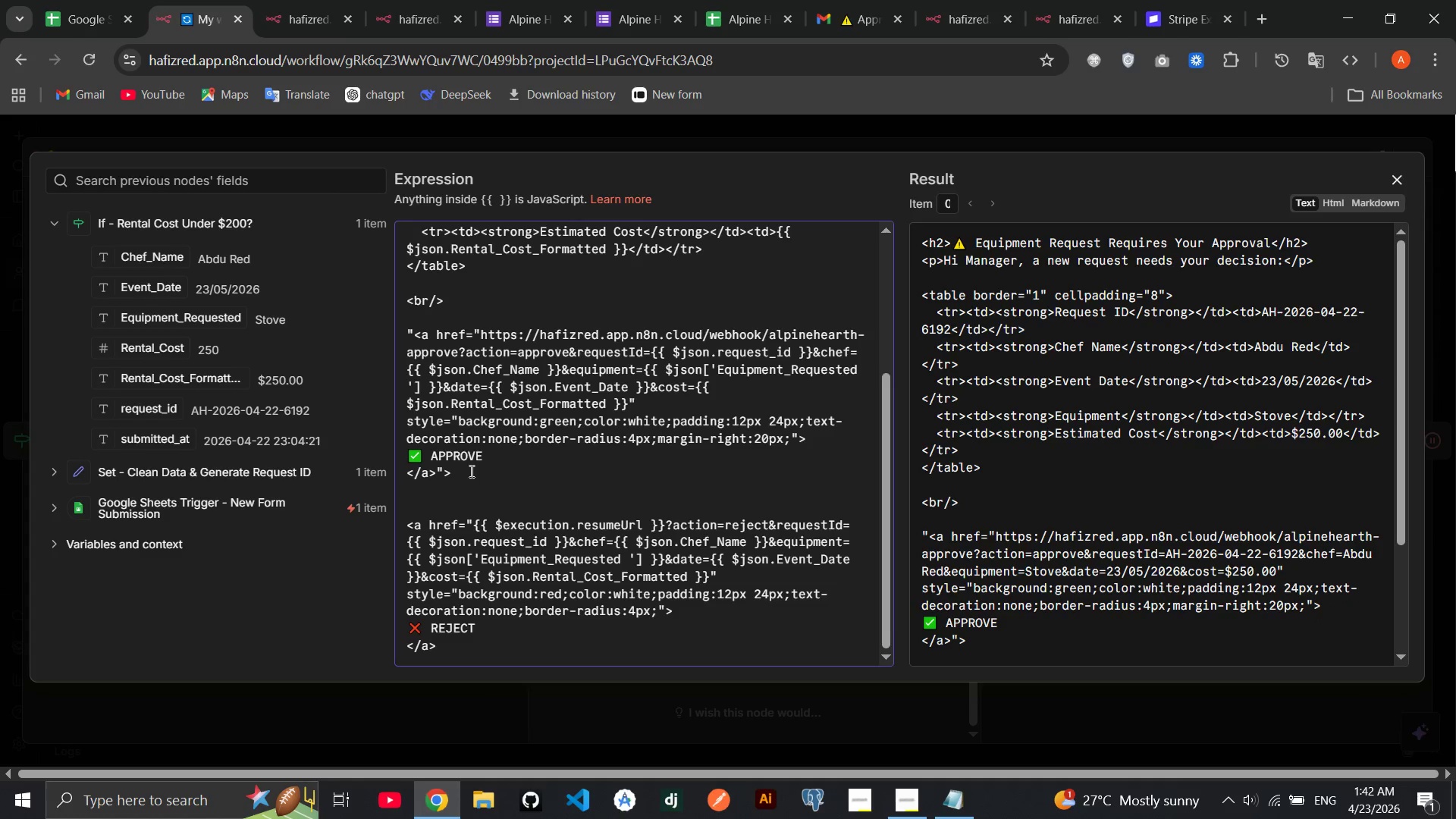 
key(Backspace)
 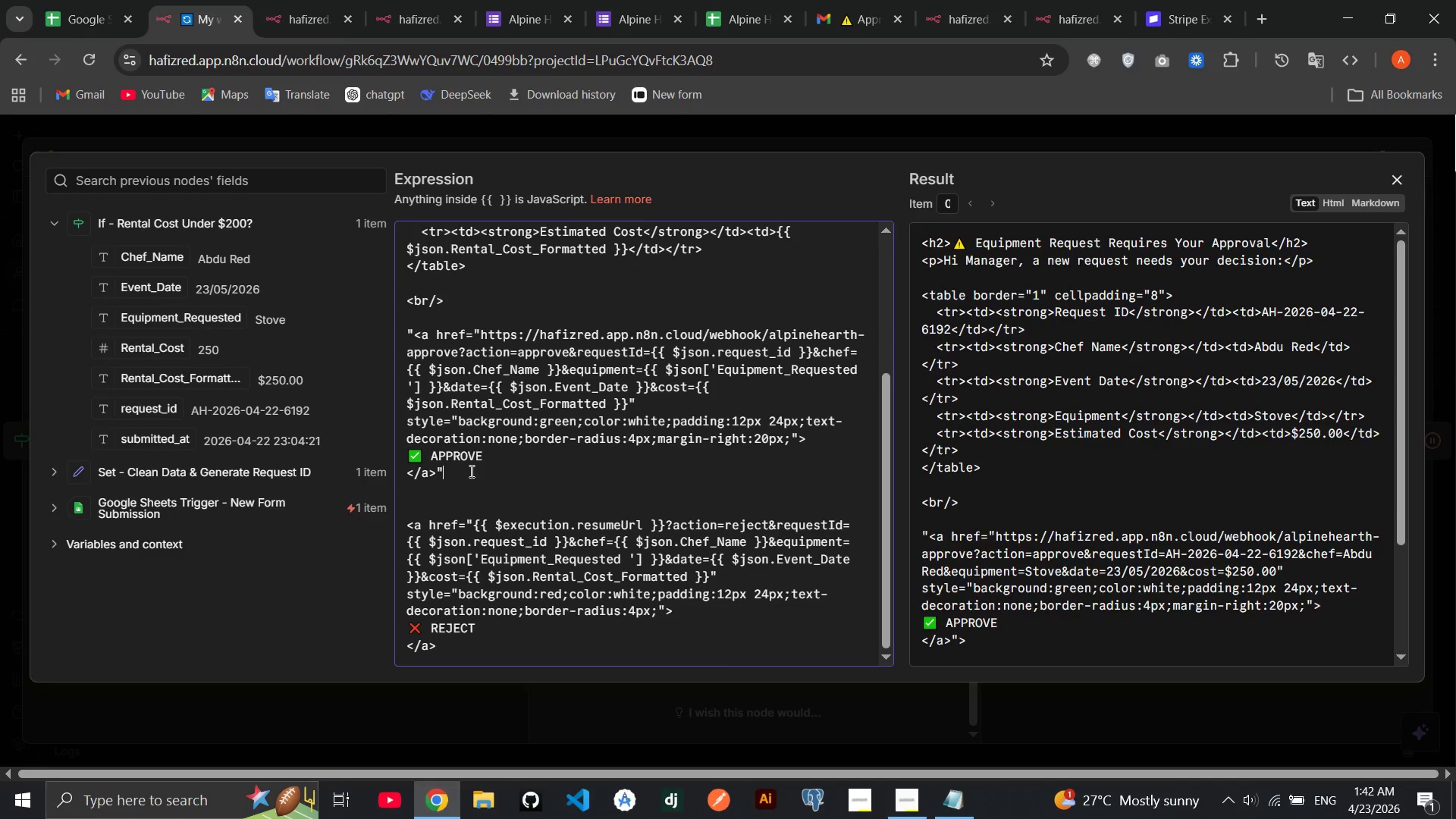 
key(Backspace)
 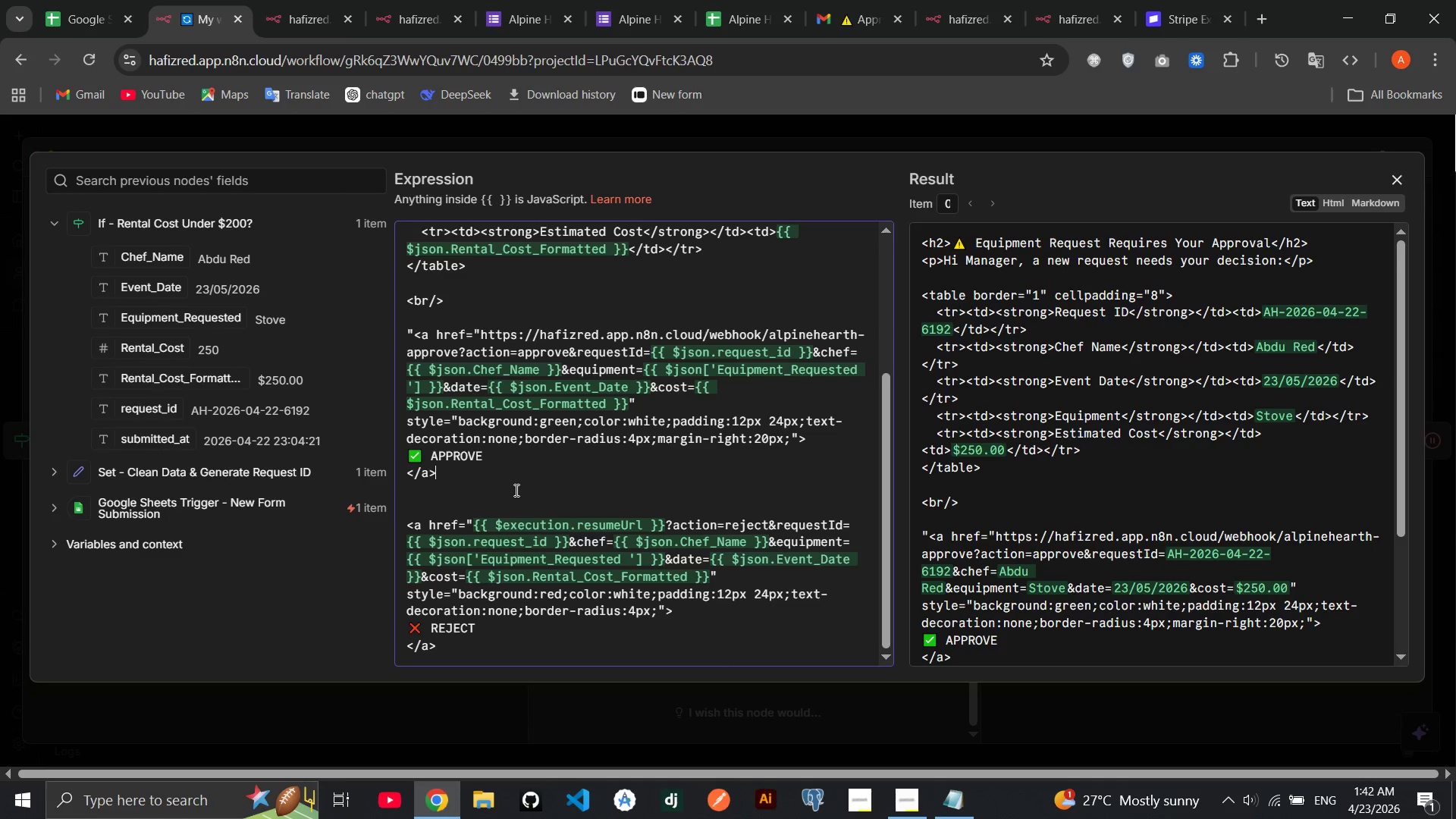 
wait(8.25)
 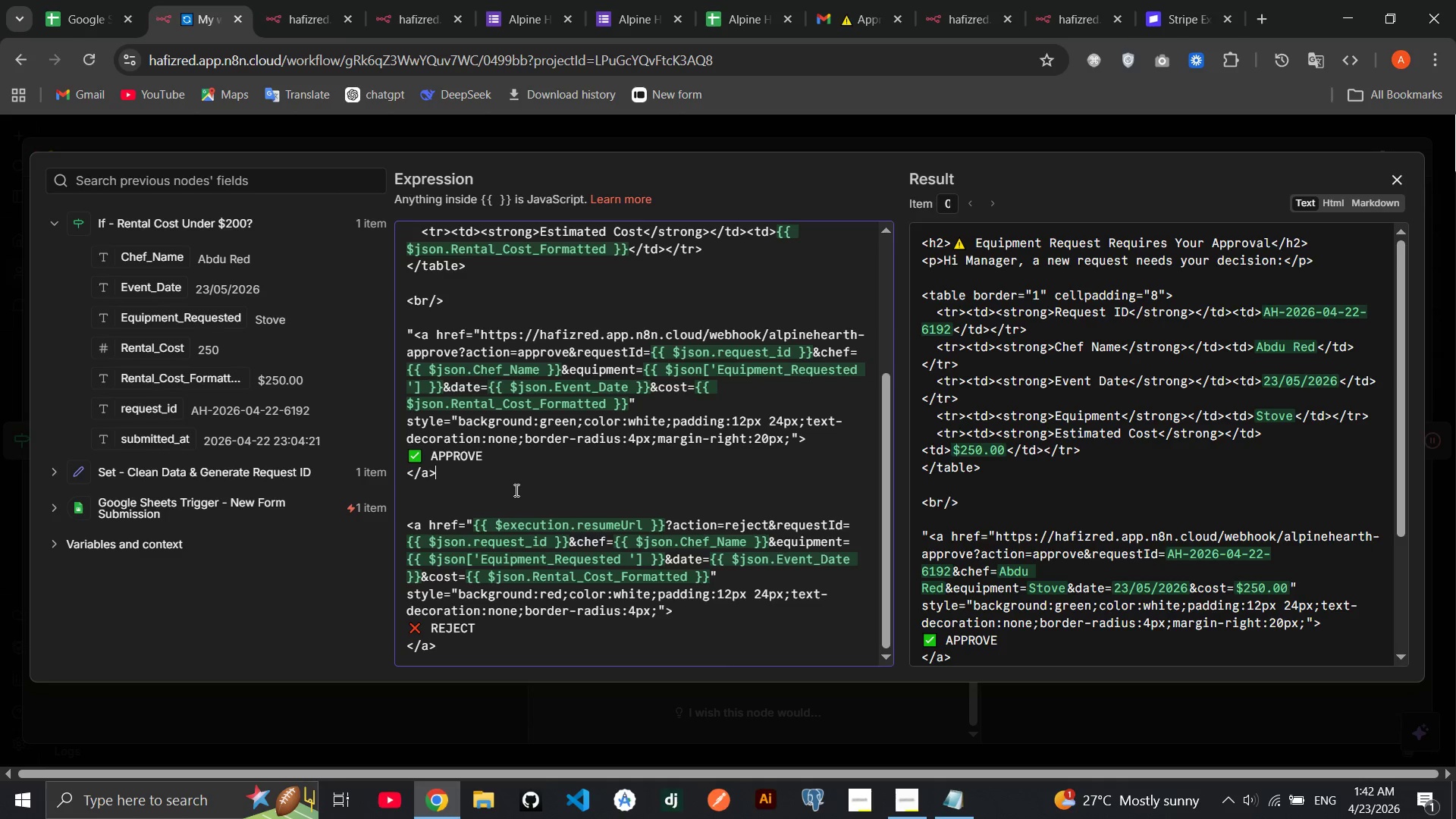 
left_click([415, 331])
 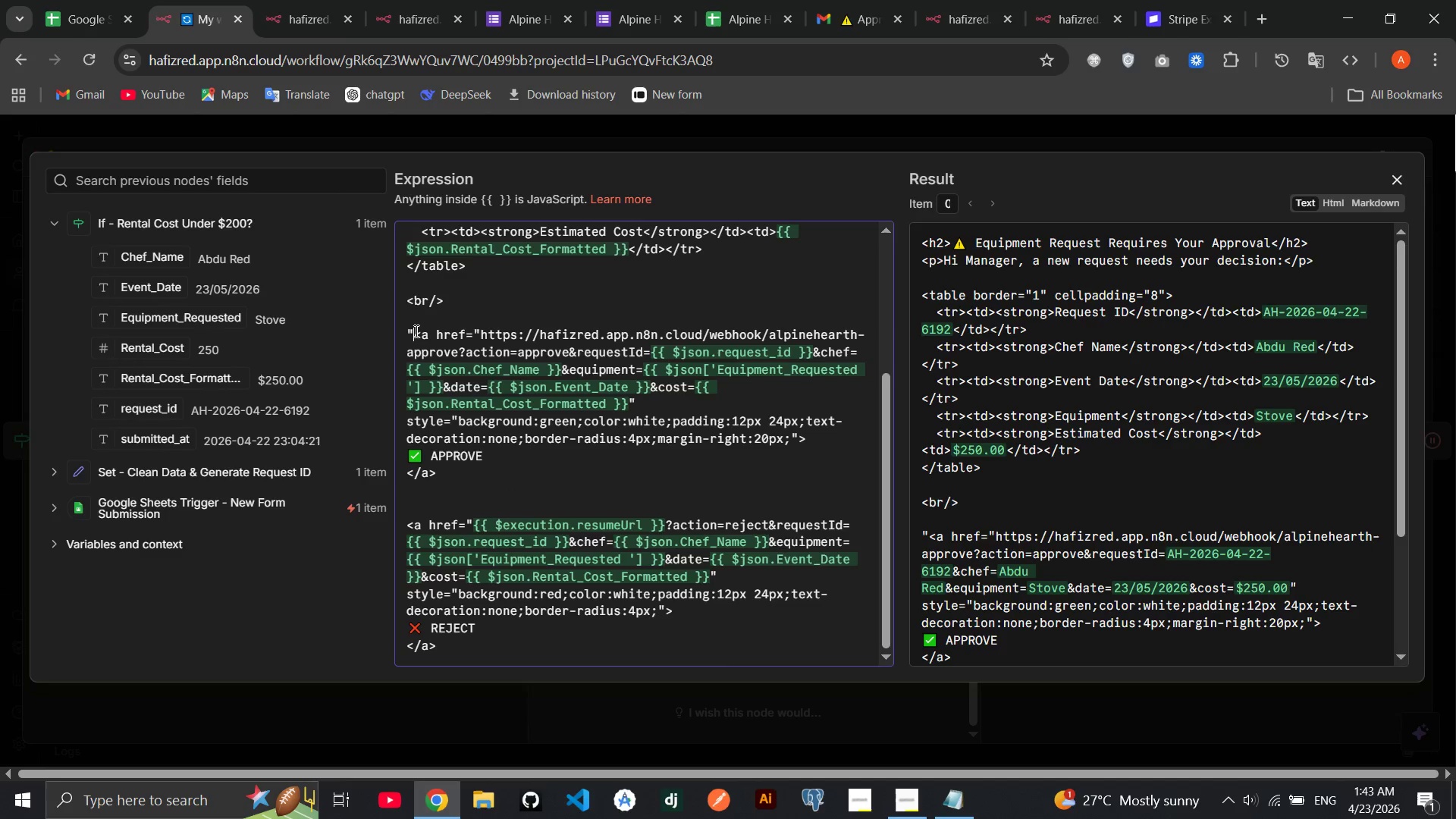 
key(Backspace)
 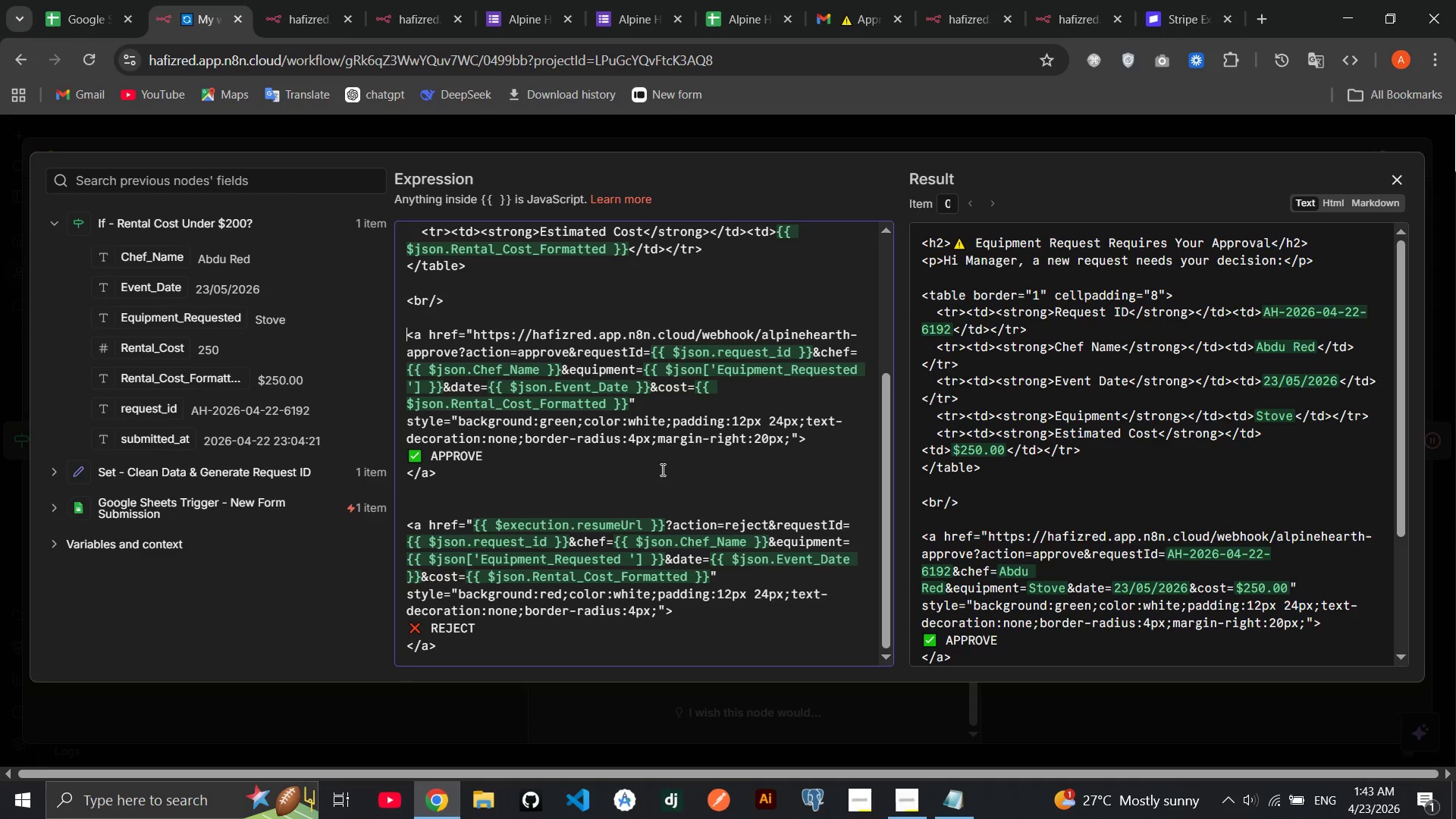 
wait(14.16)
 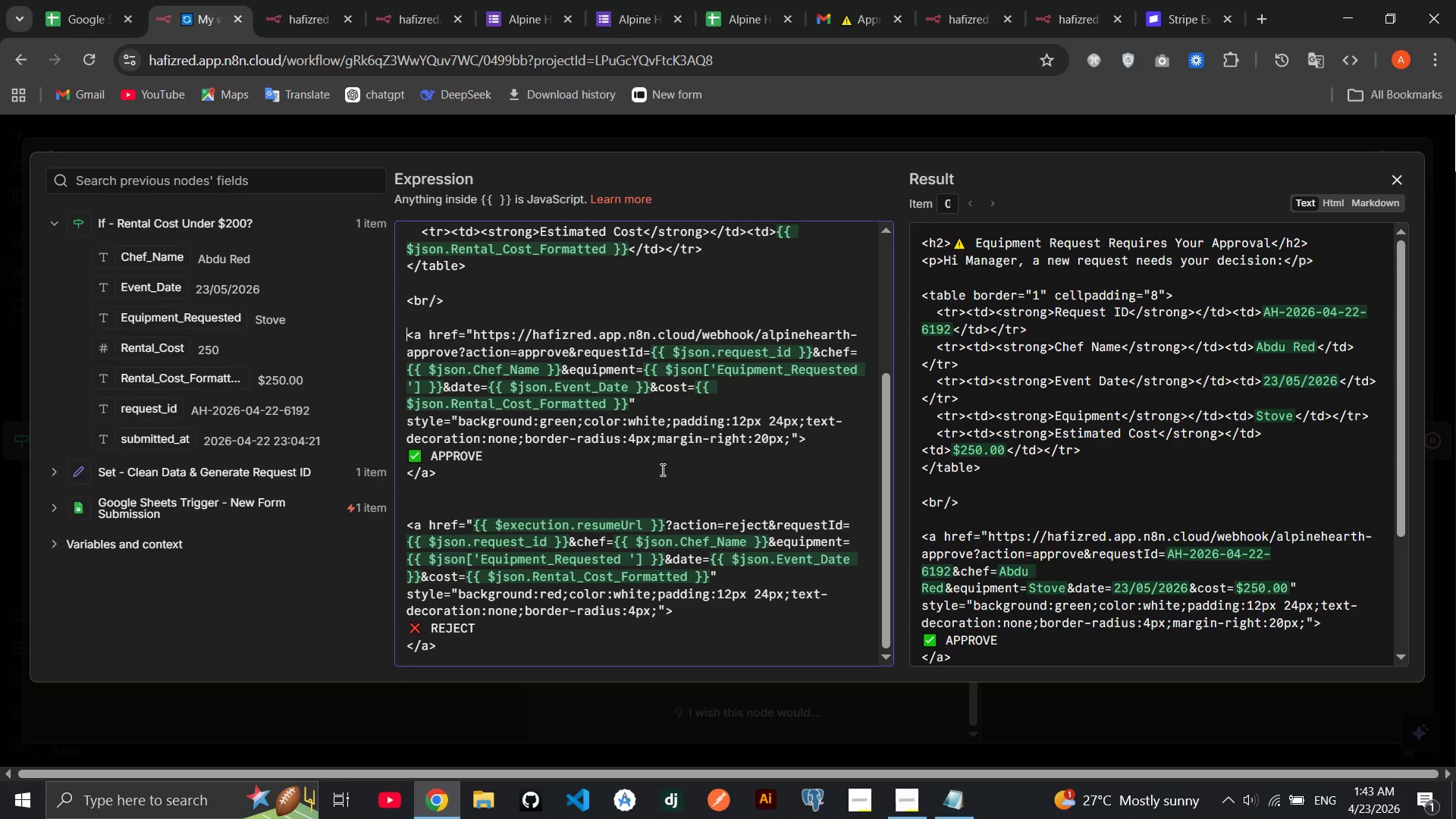 
left_click([406, 400])
 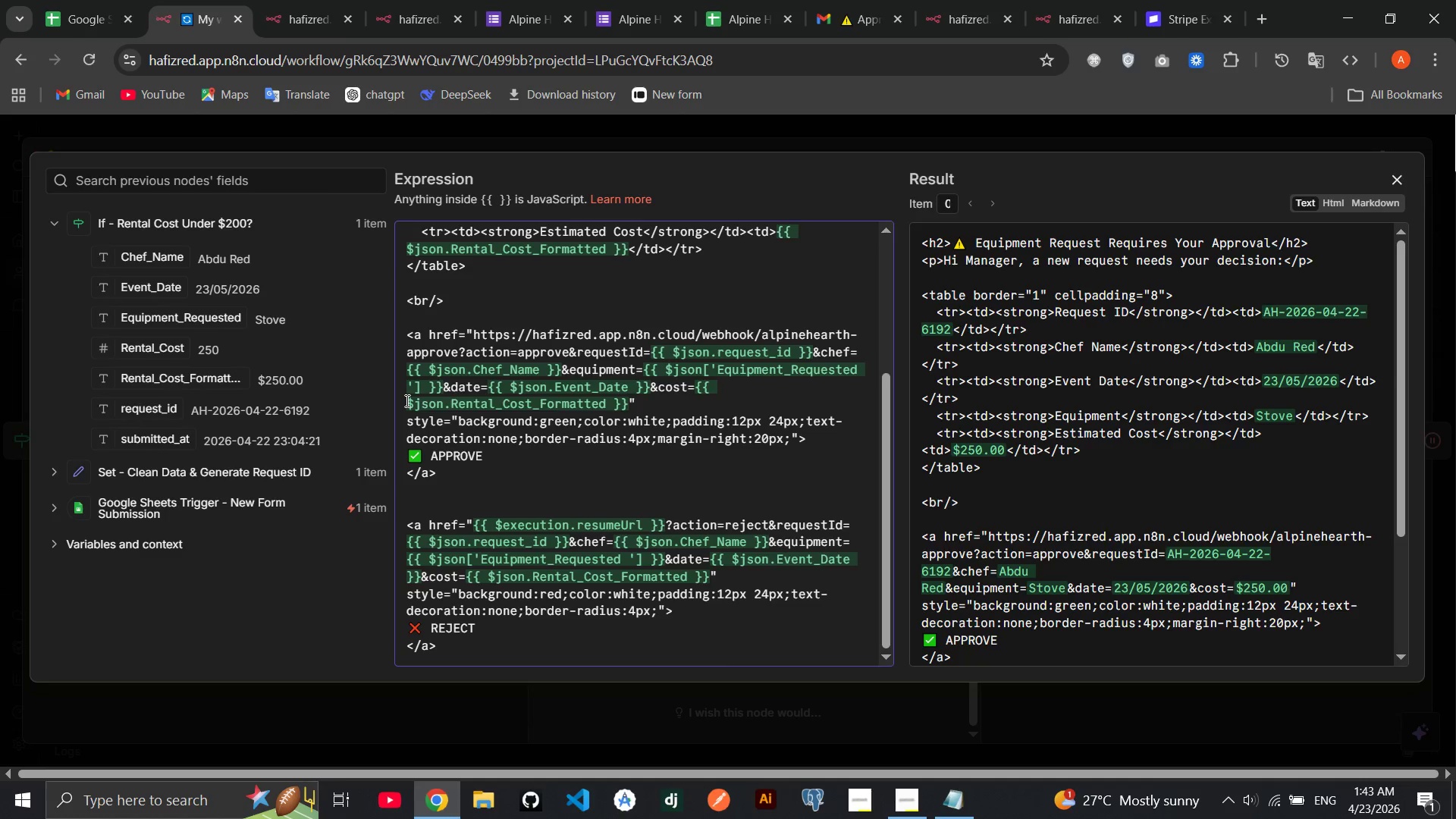 
key(Backspace)
 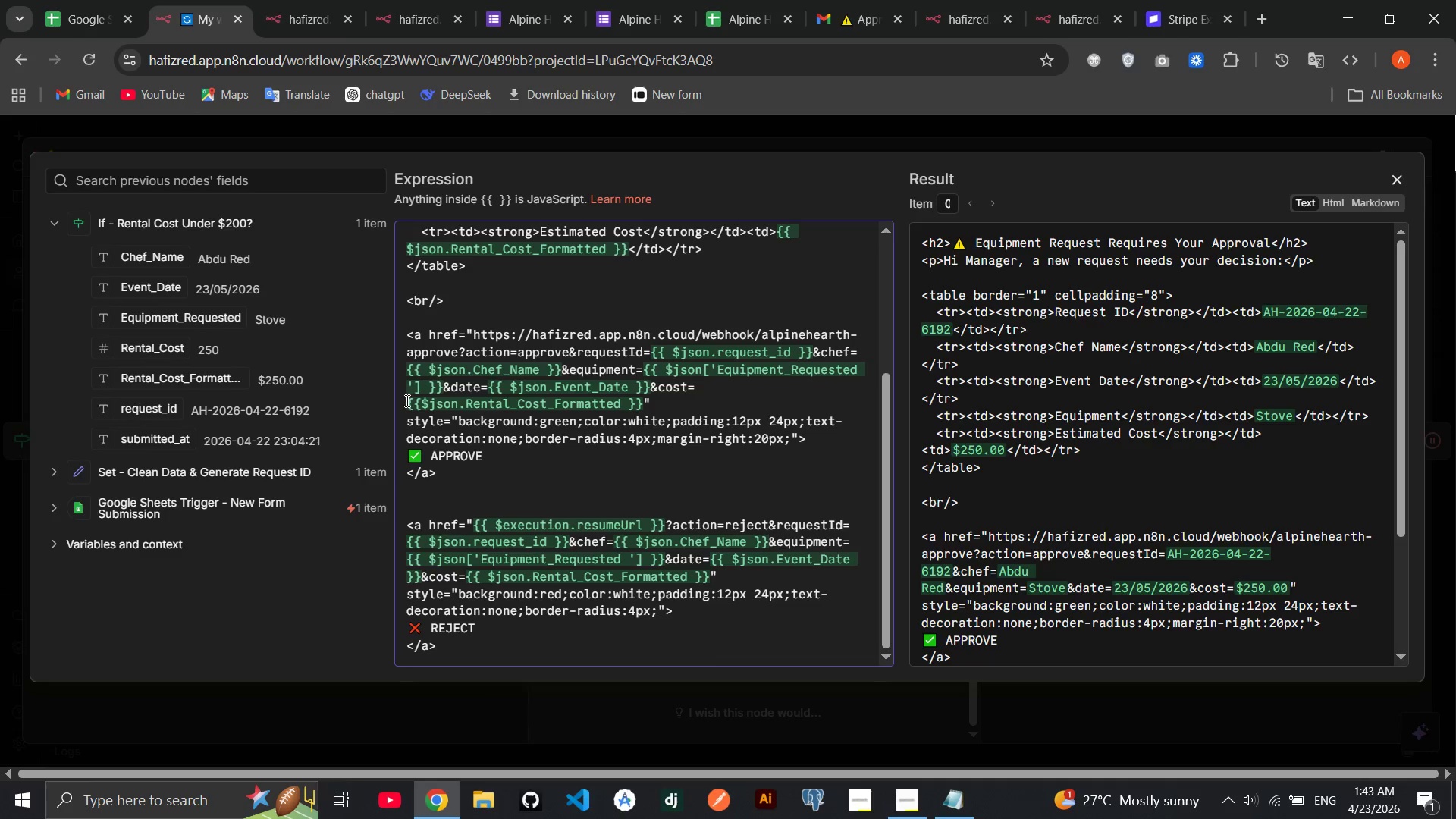 
left_click([406, 406])
 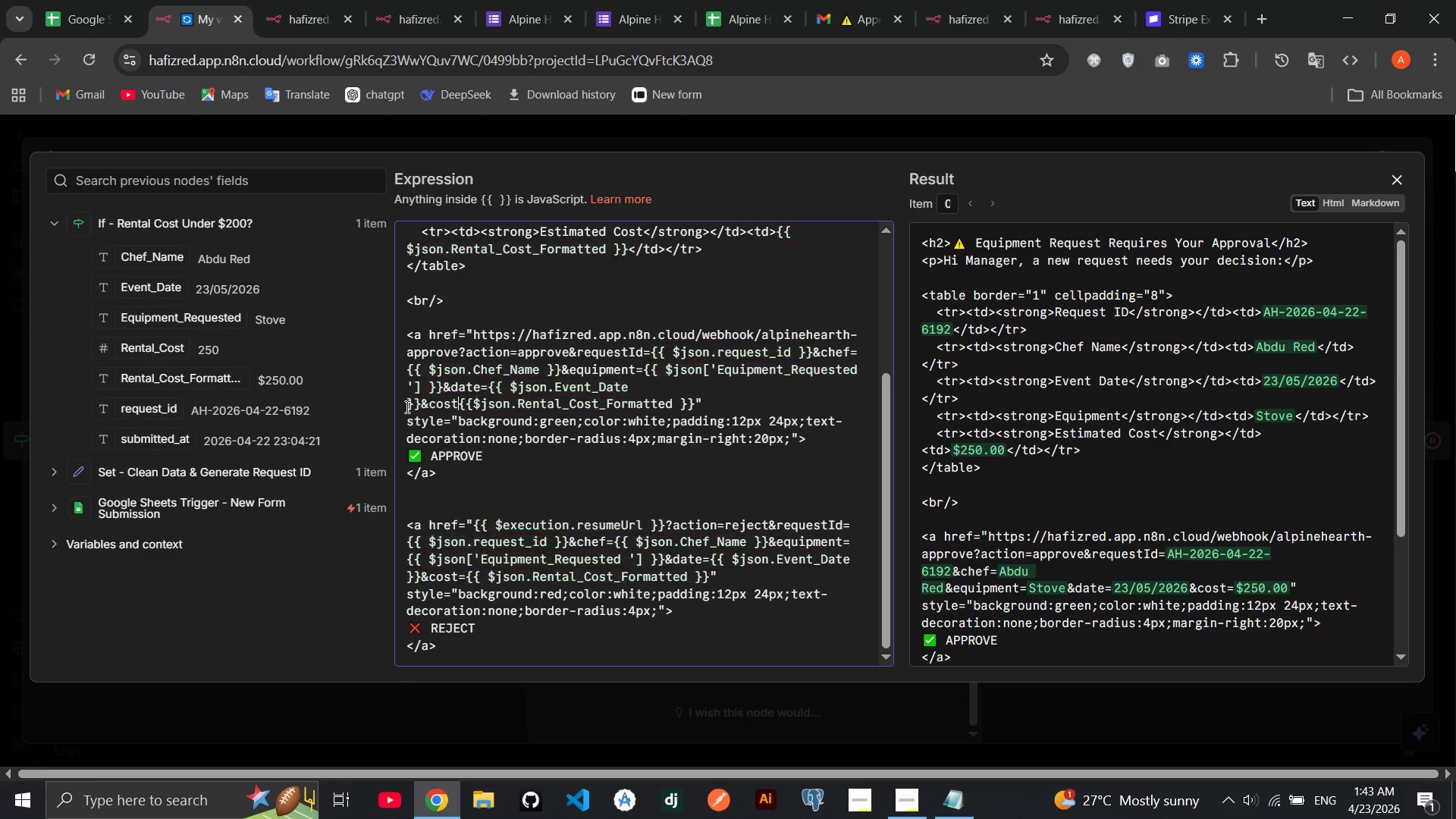 
key(Backspace)
 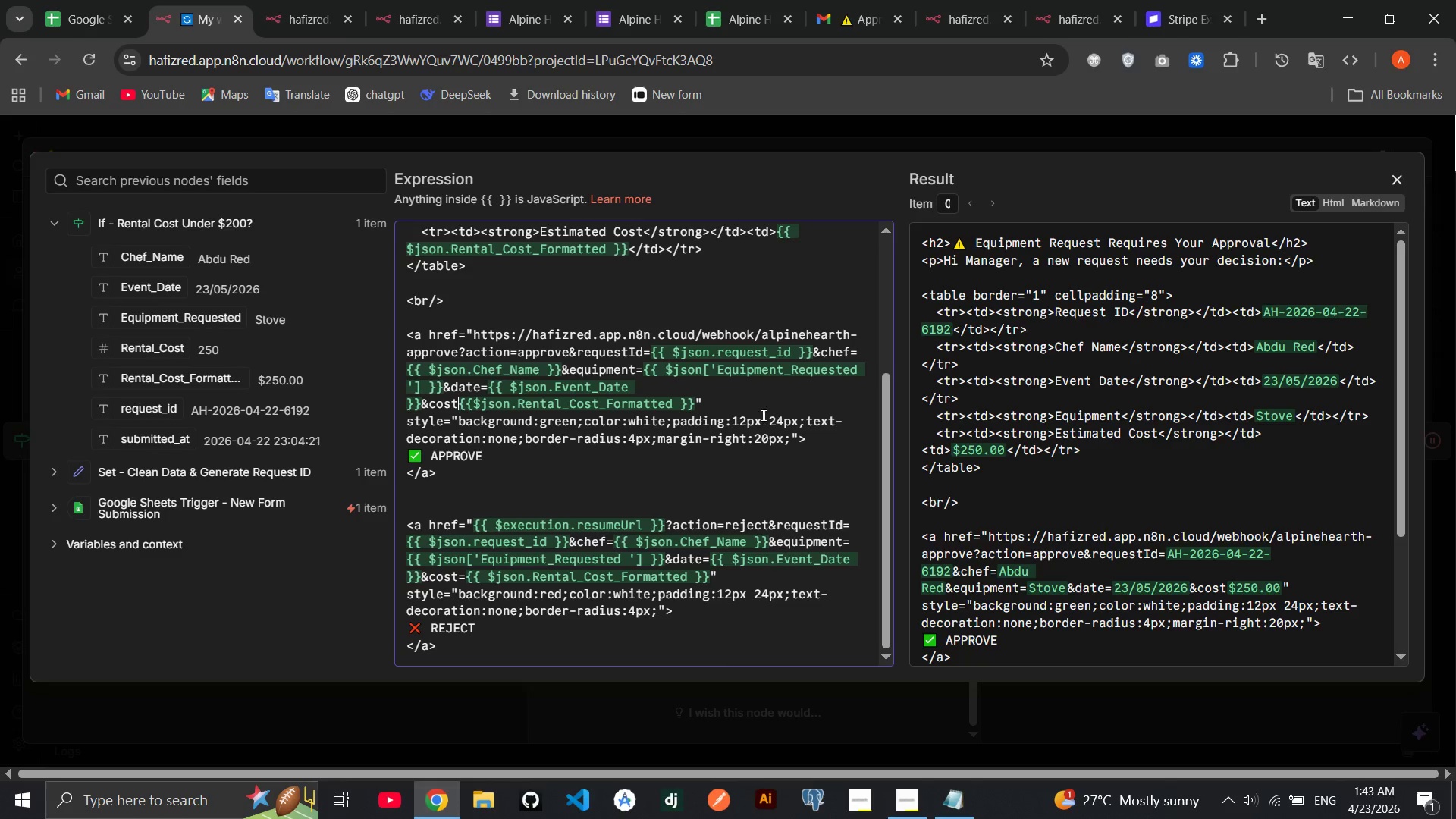 
left_click([1395, 176])
 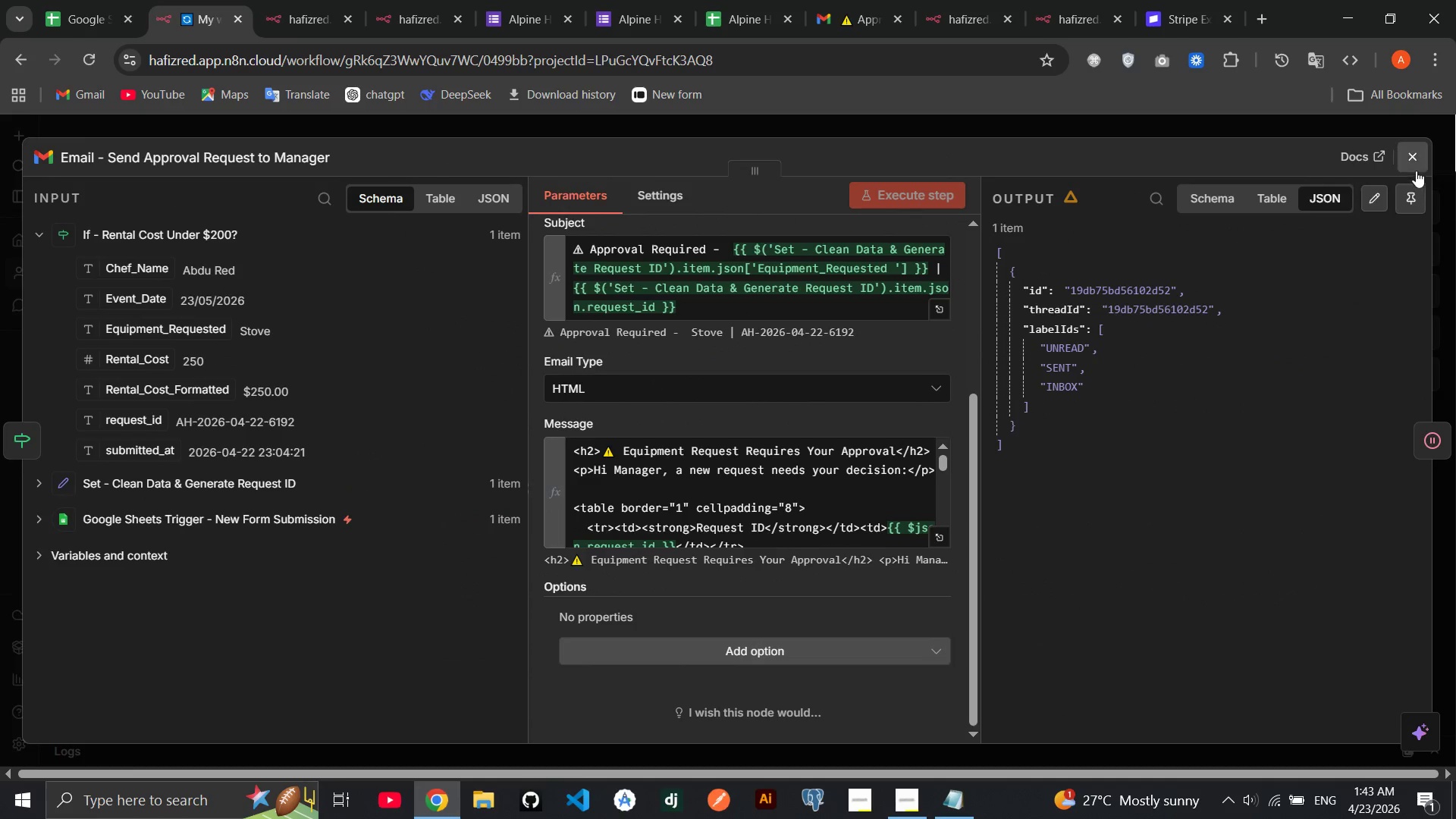 
left_click([1416, 171])
 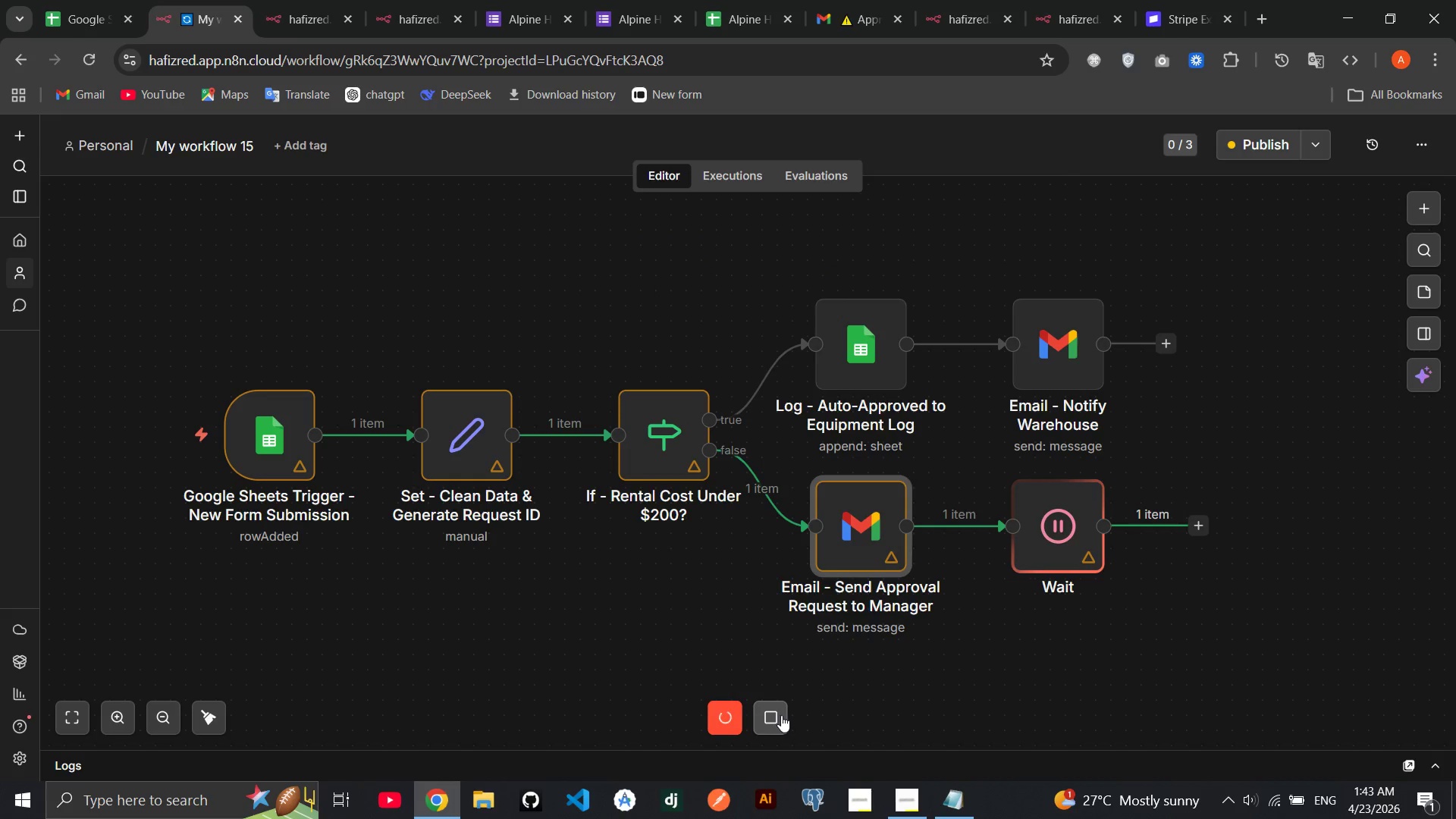 
left_click([781, 715])
 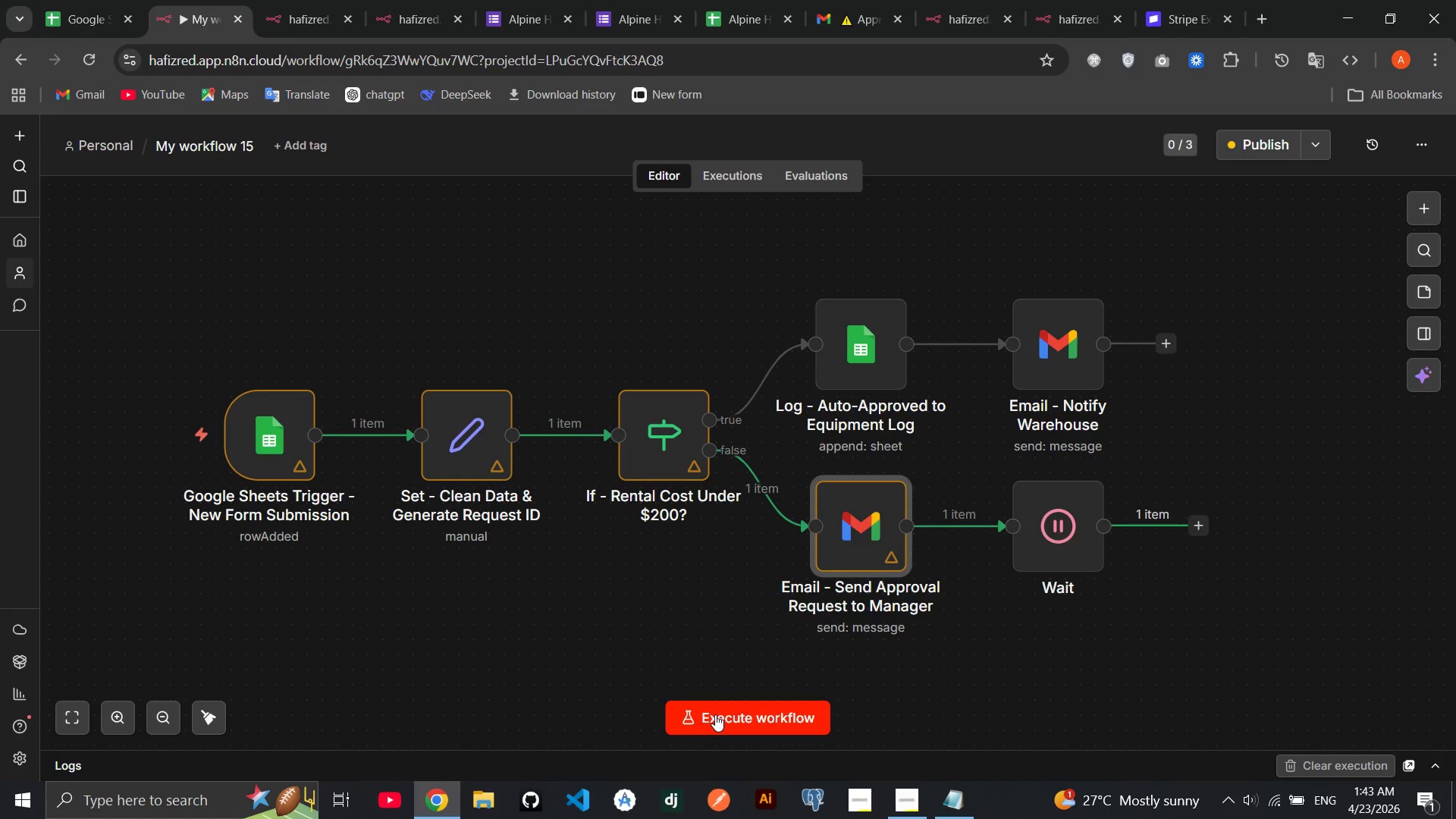 
left_click([715, 714])
 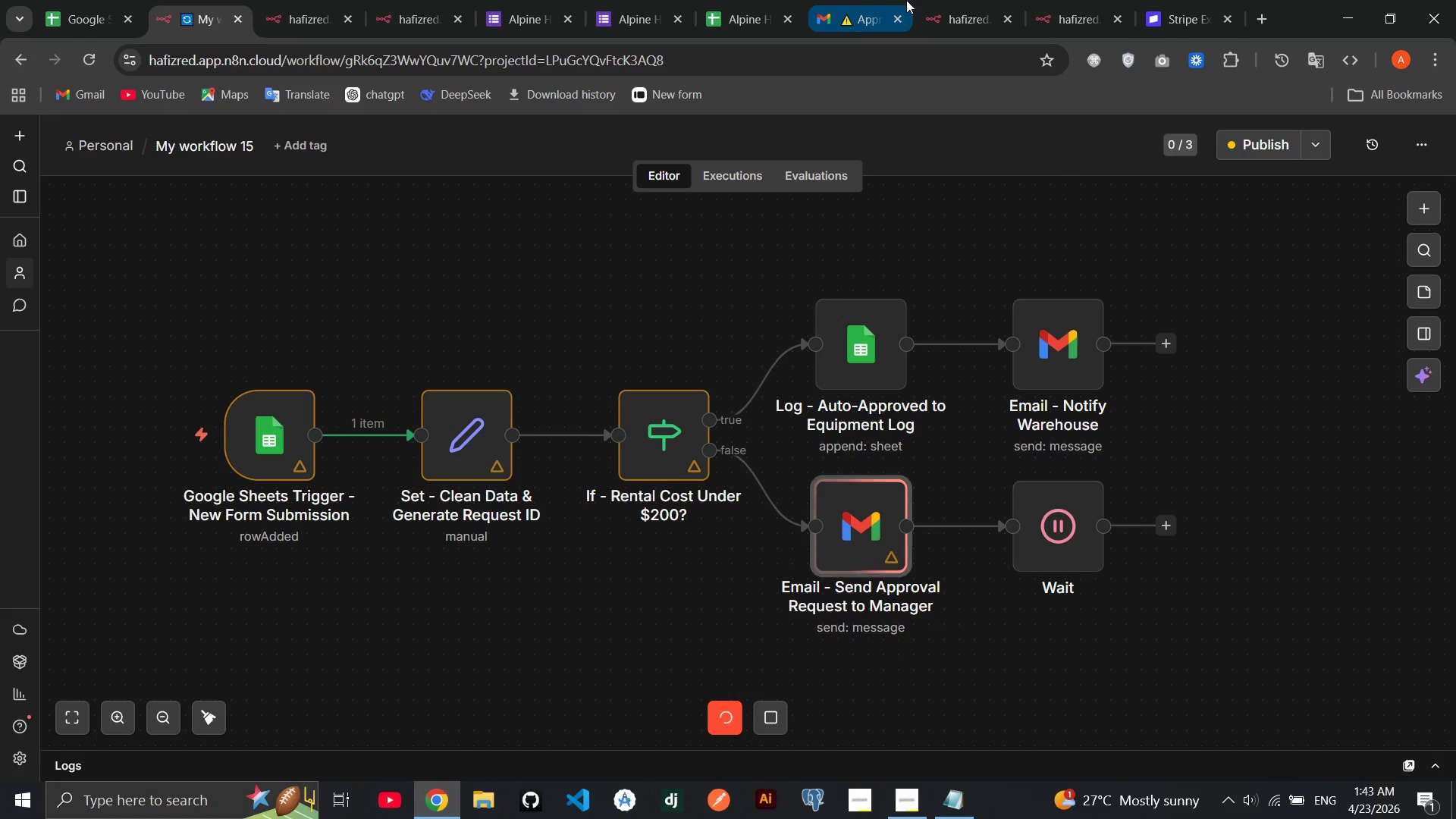 
left_click([835, 11])
 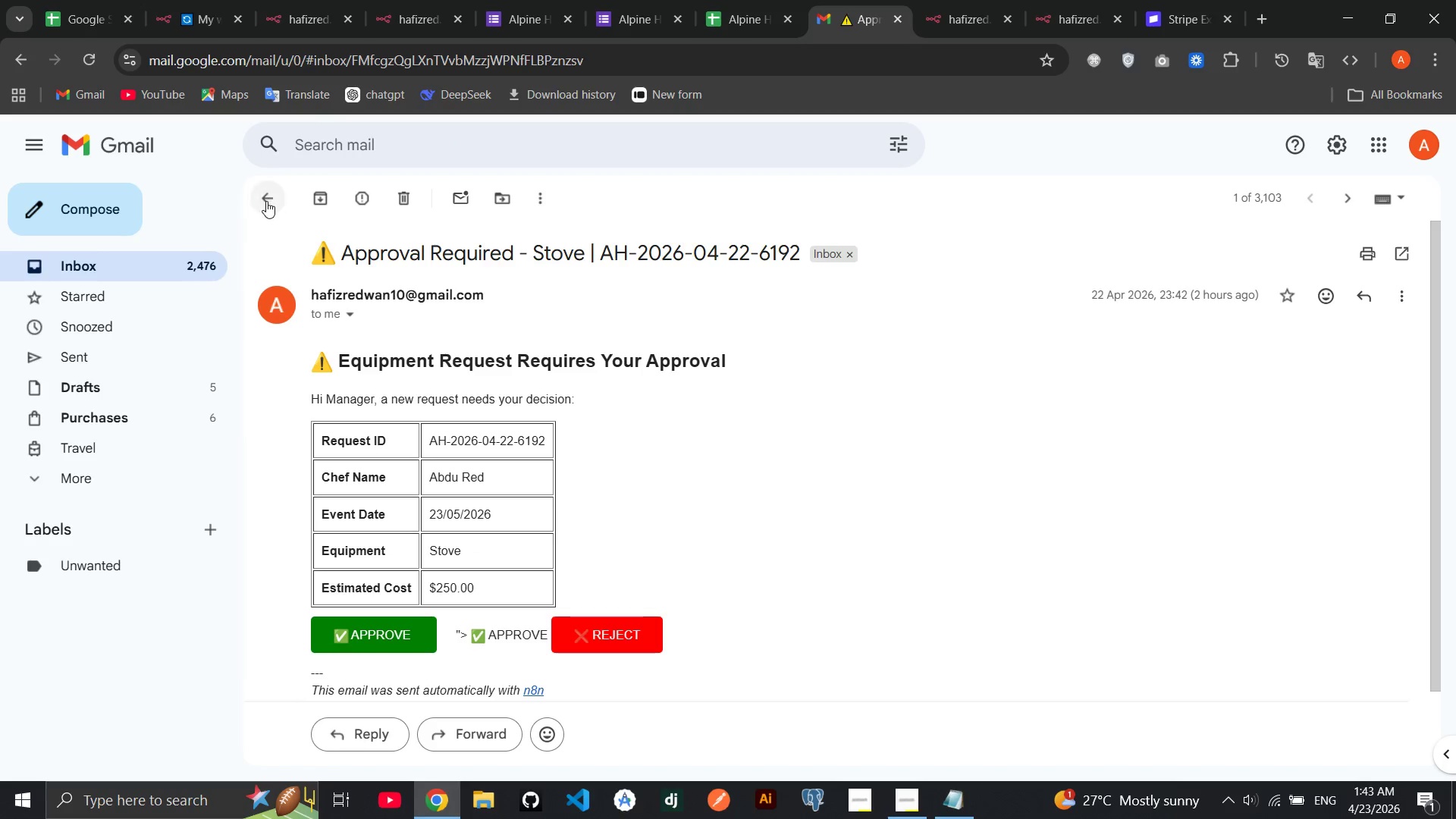 
left_click([266, 201])
 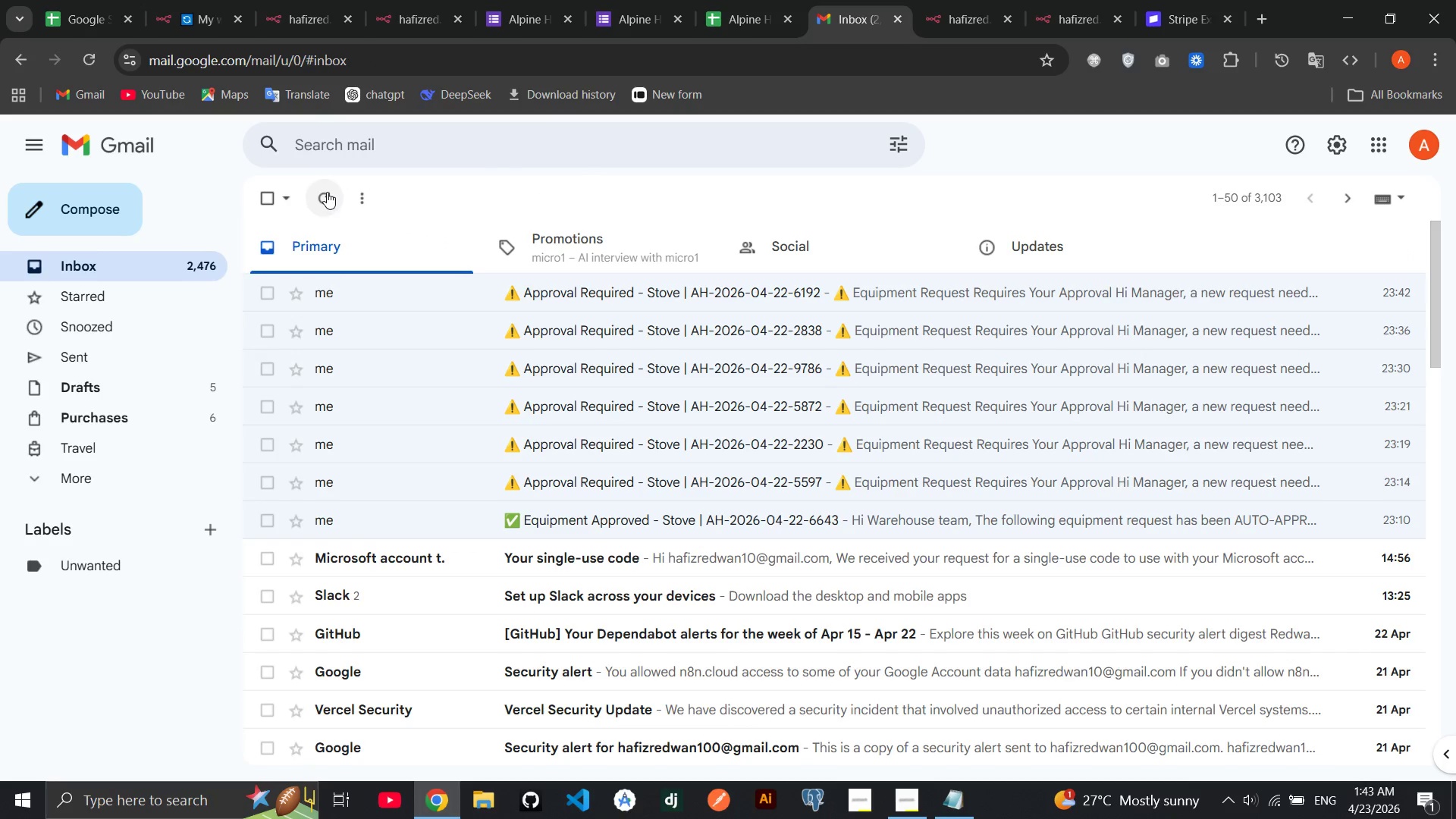 
left_click([327, 192])
 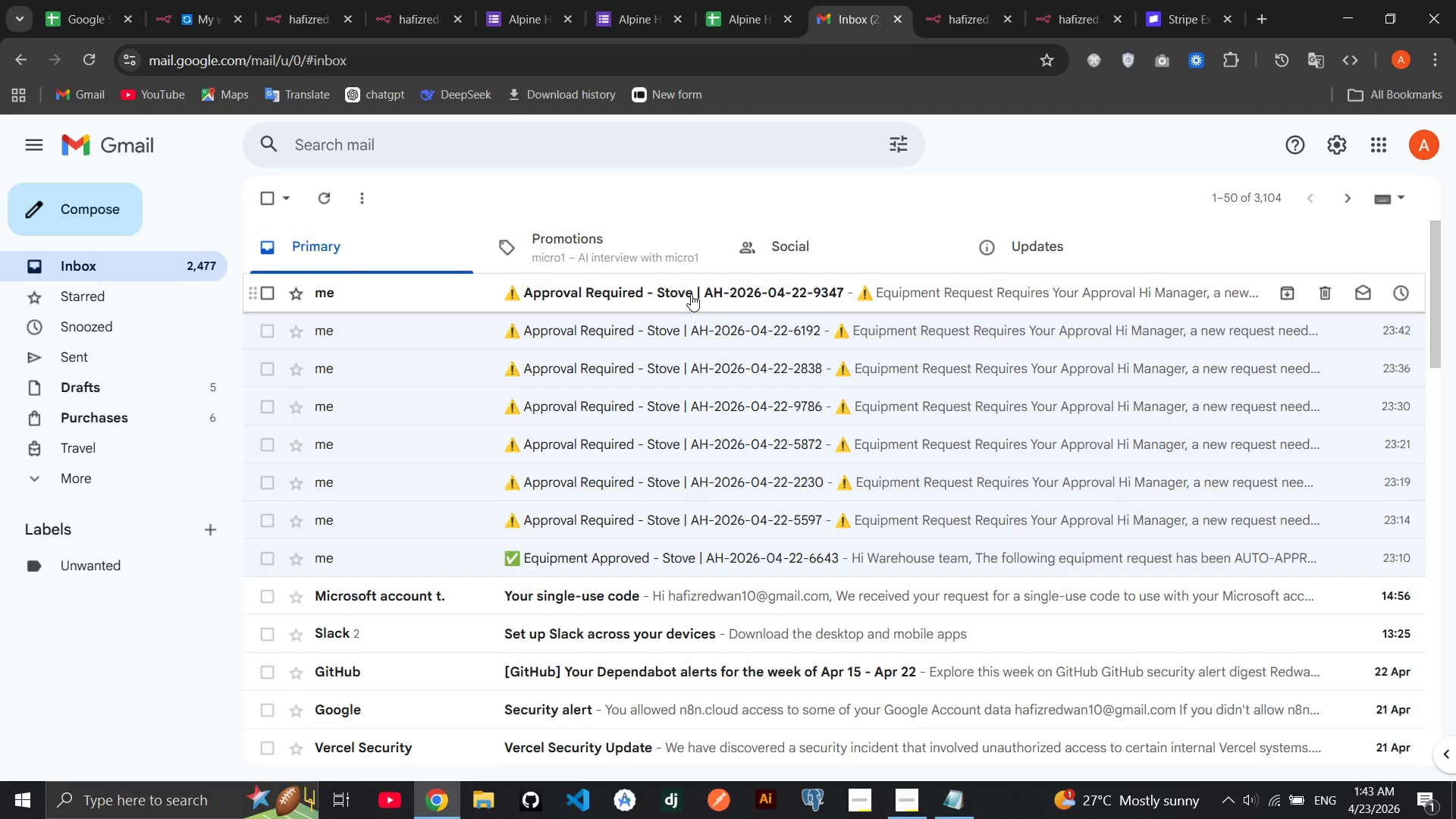 
left_click([691, 294])
 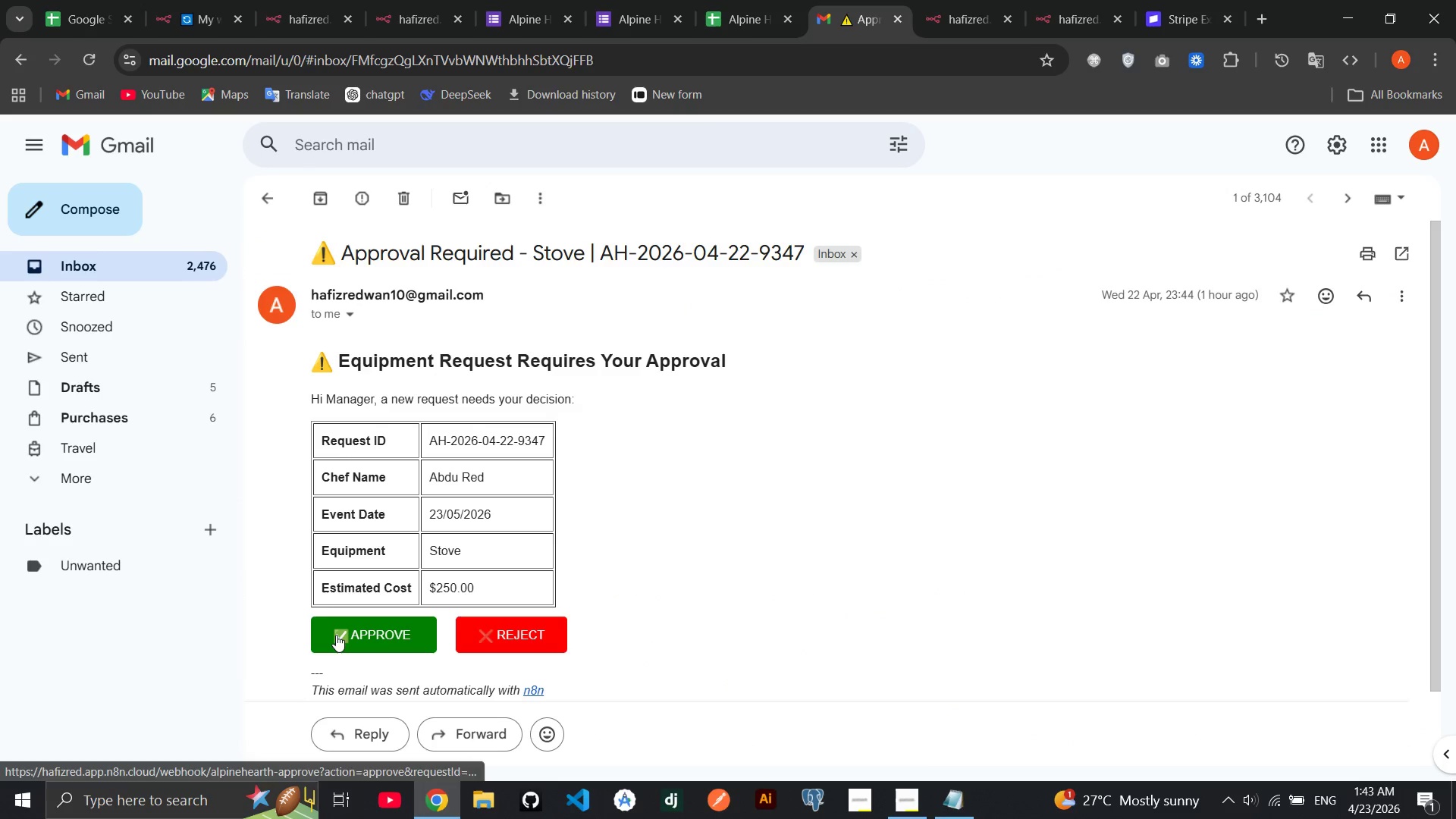 
left_click([336, 635])
 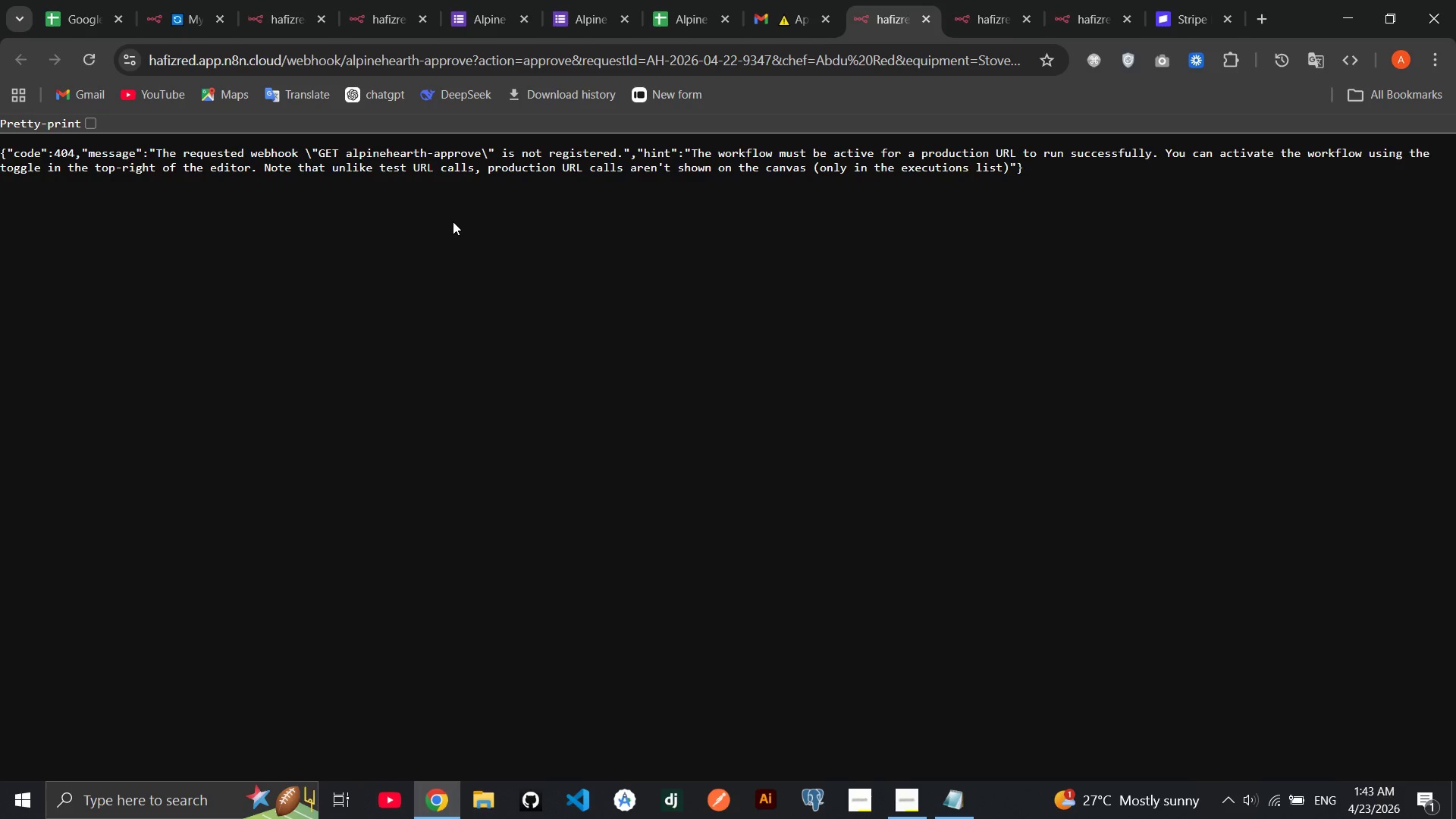 
wait(25.97)
 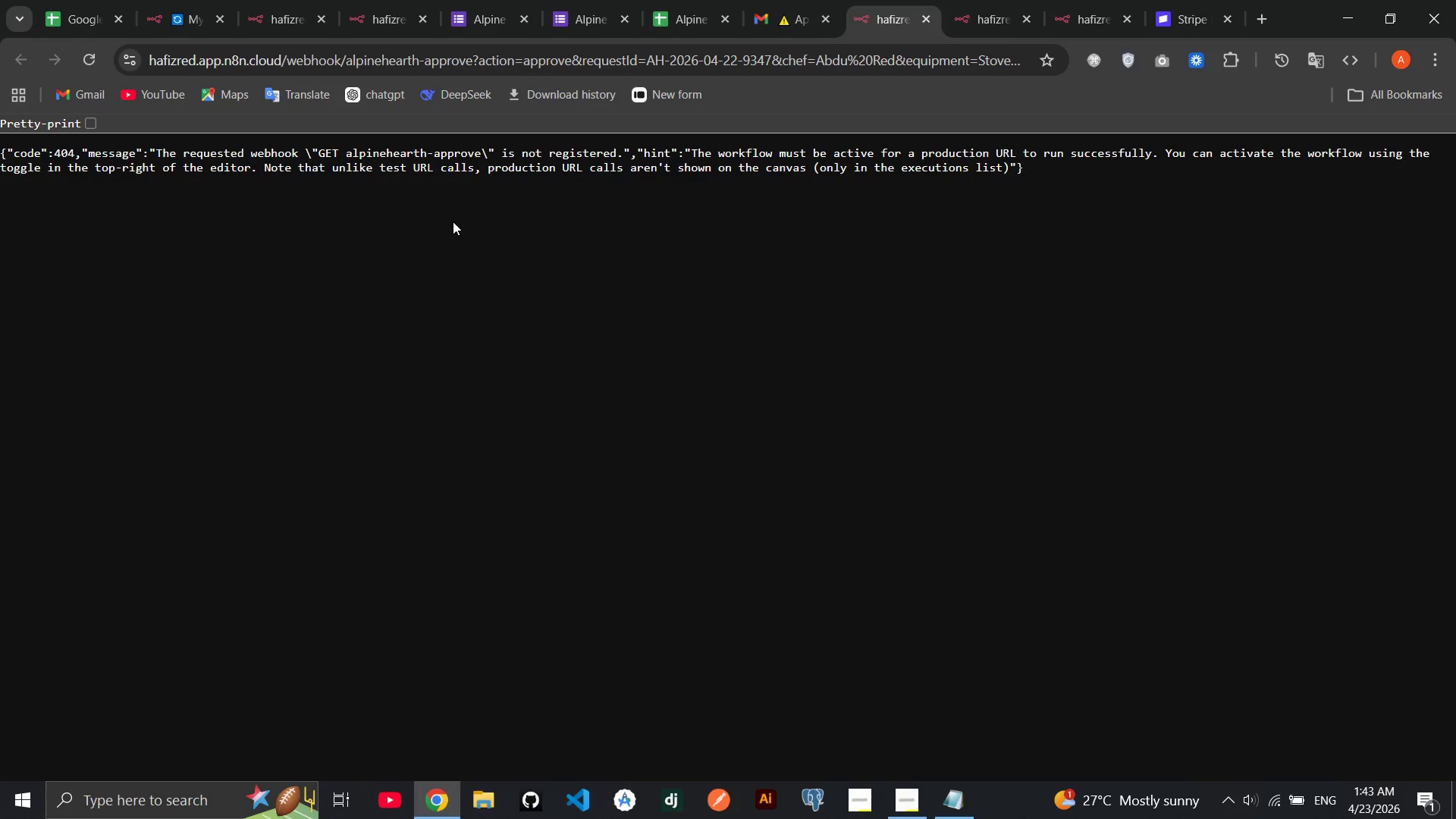 
left_click([186, 1])
 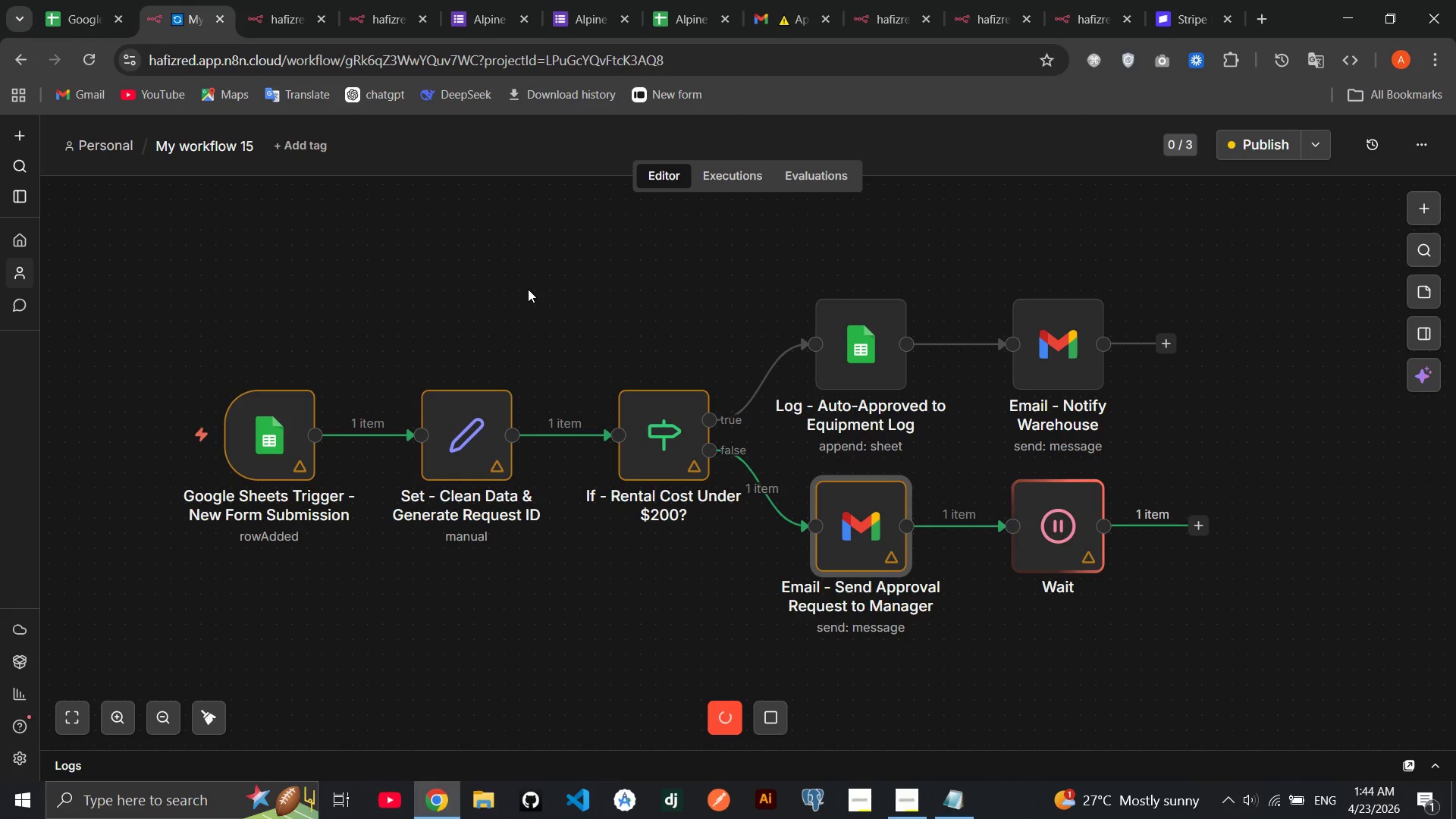 
mouse_move([798, 435])
 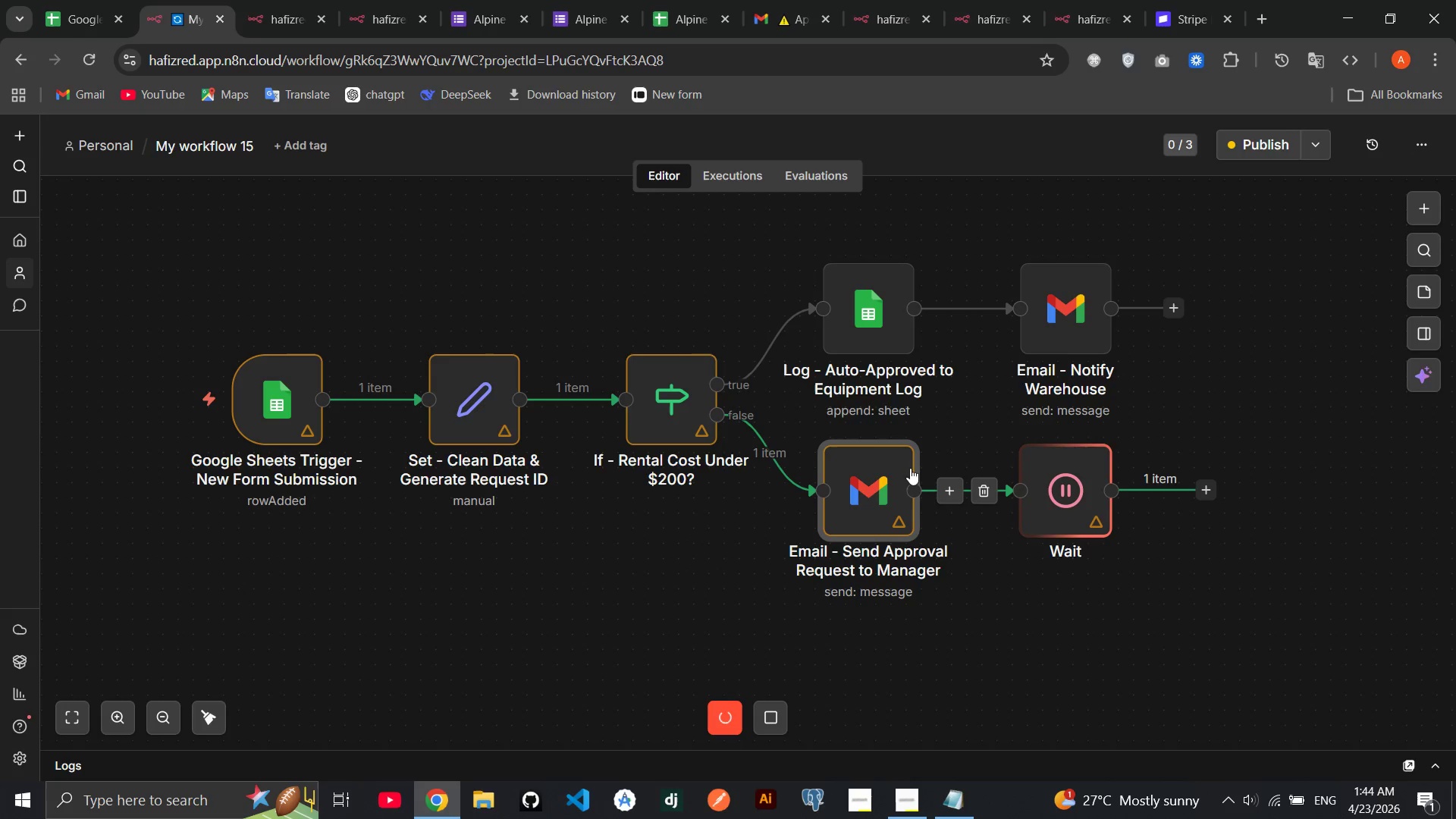 
double_click([867, 502])
 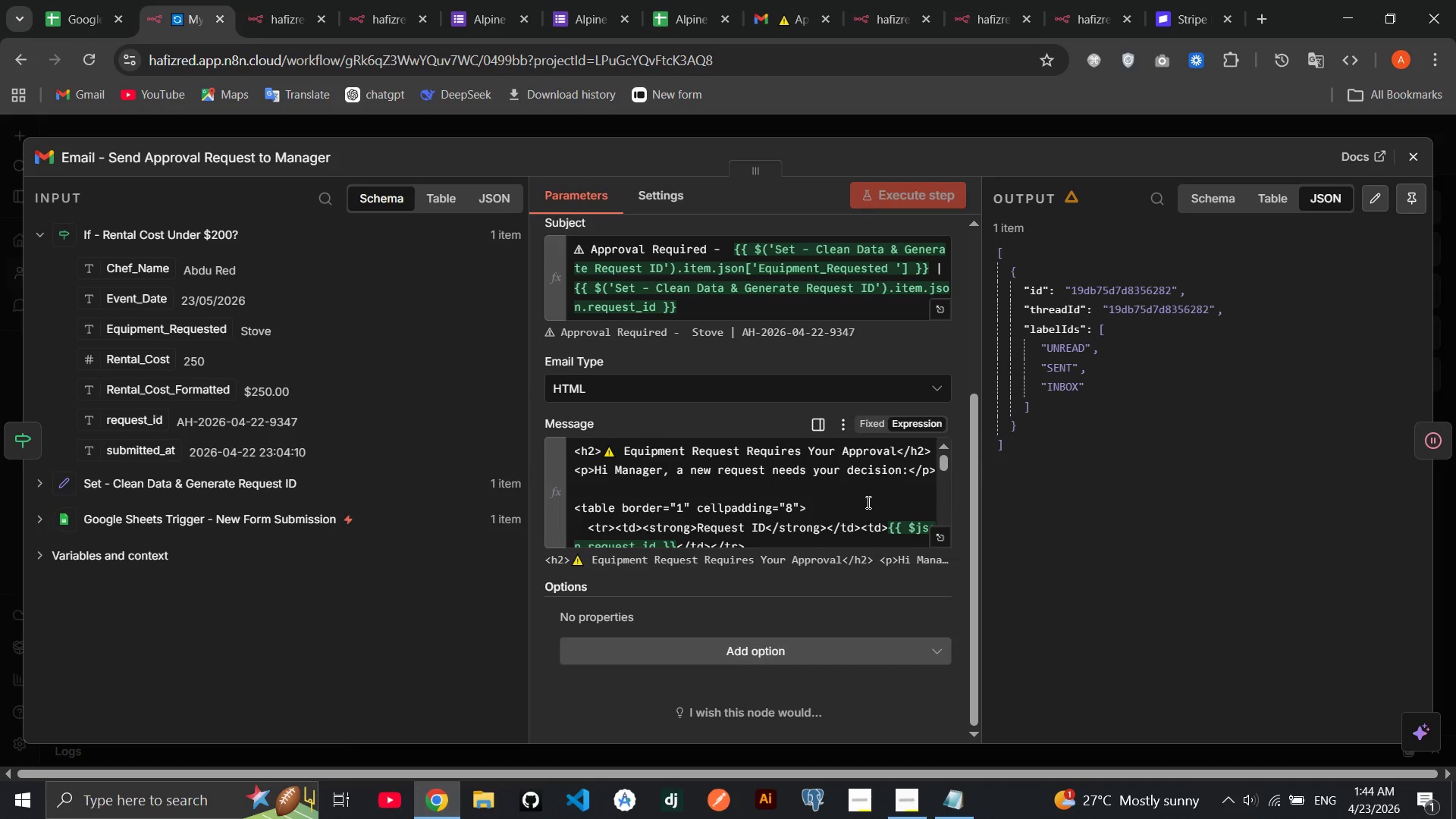 
wait(5.52)
 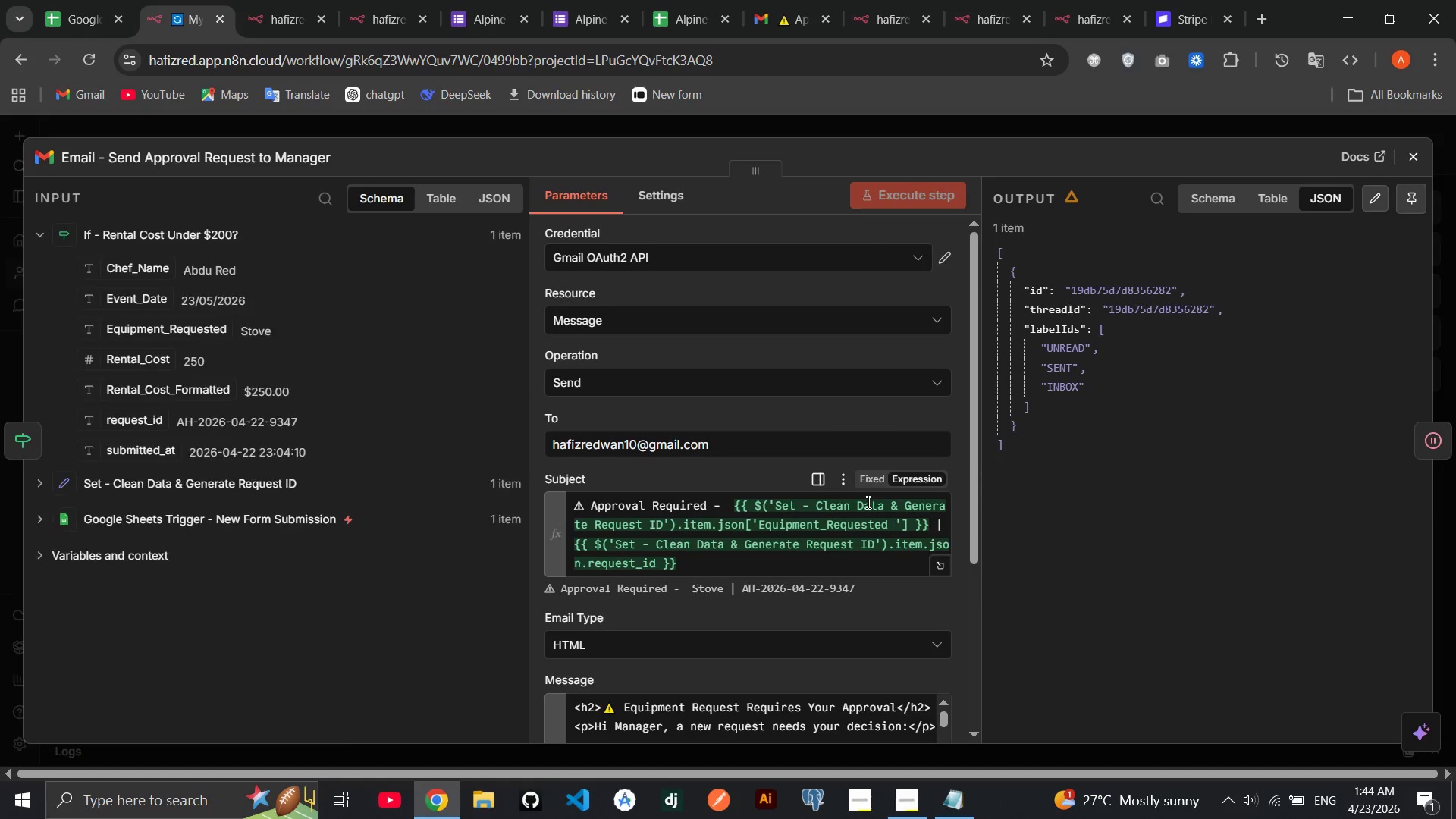 
left_click([1414, 162])
 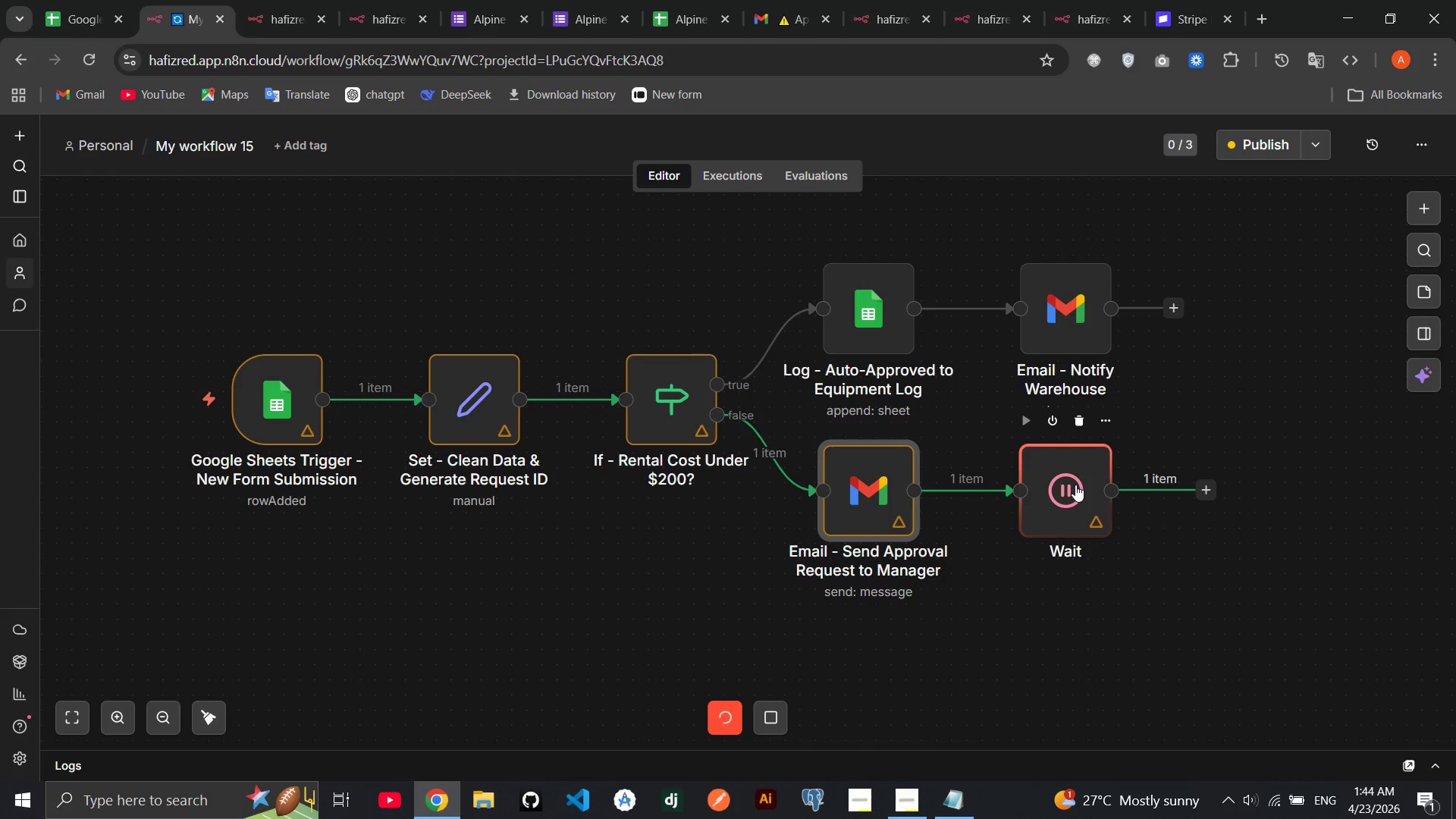 
double_click([1075, 485])
 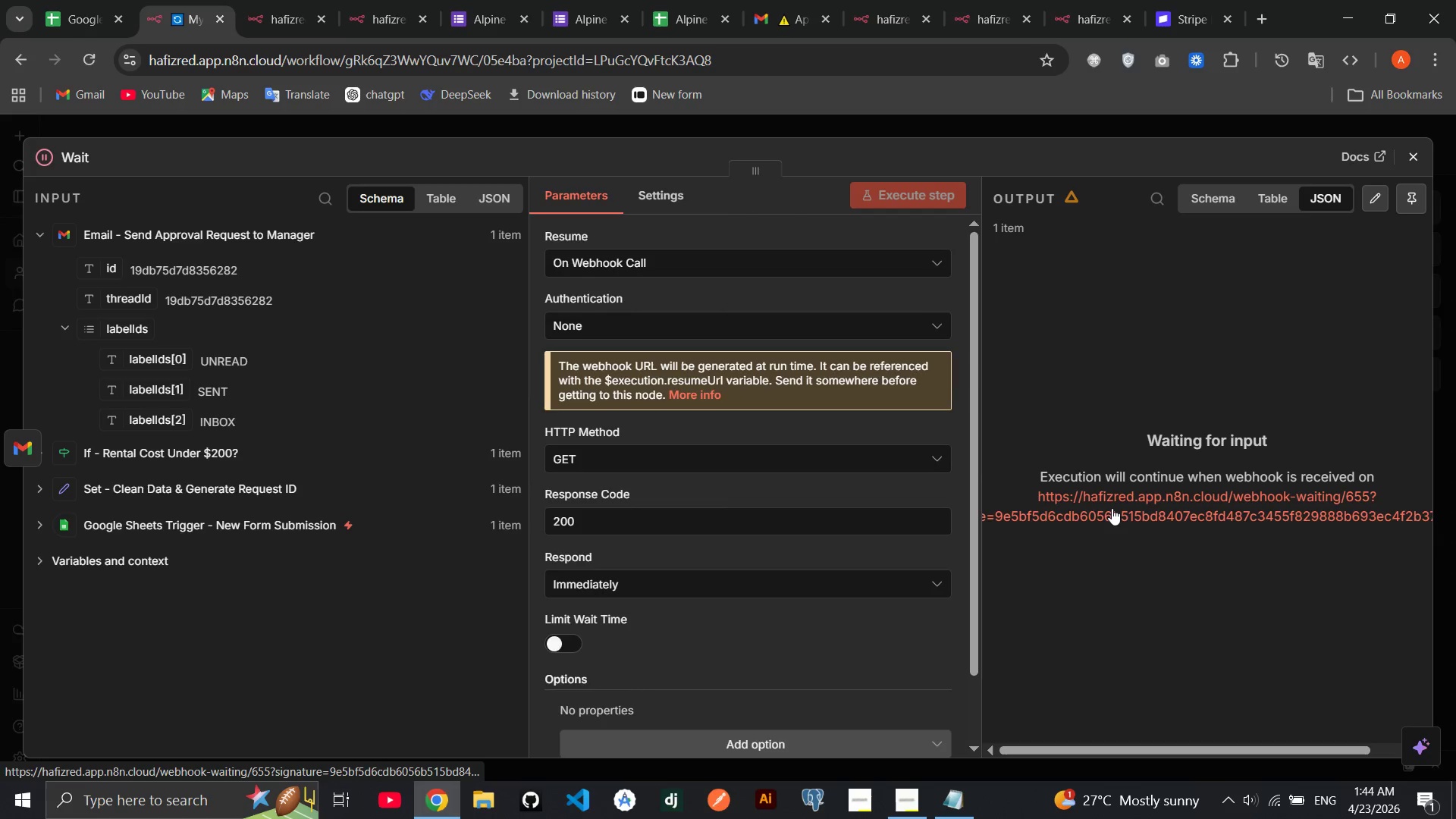 
left_click([1112, 508])
 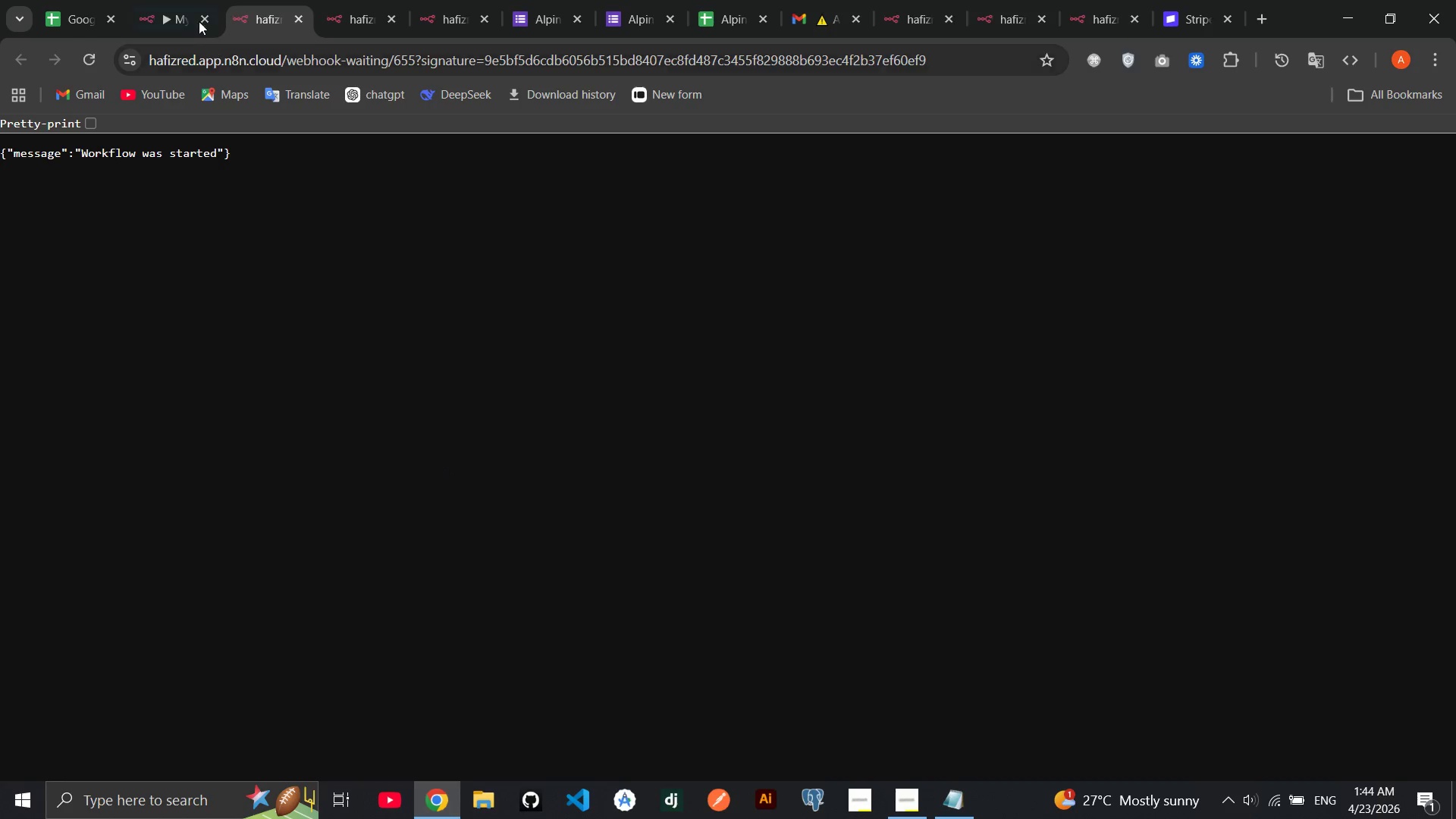 
left_click([178, 14])
 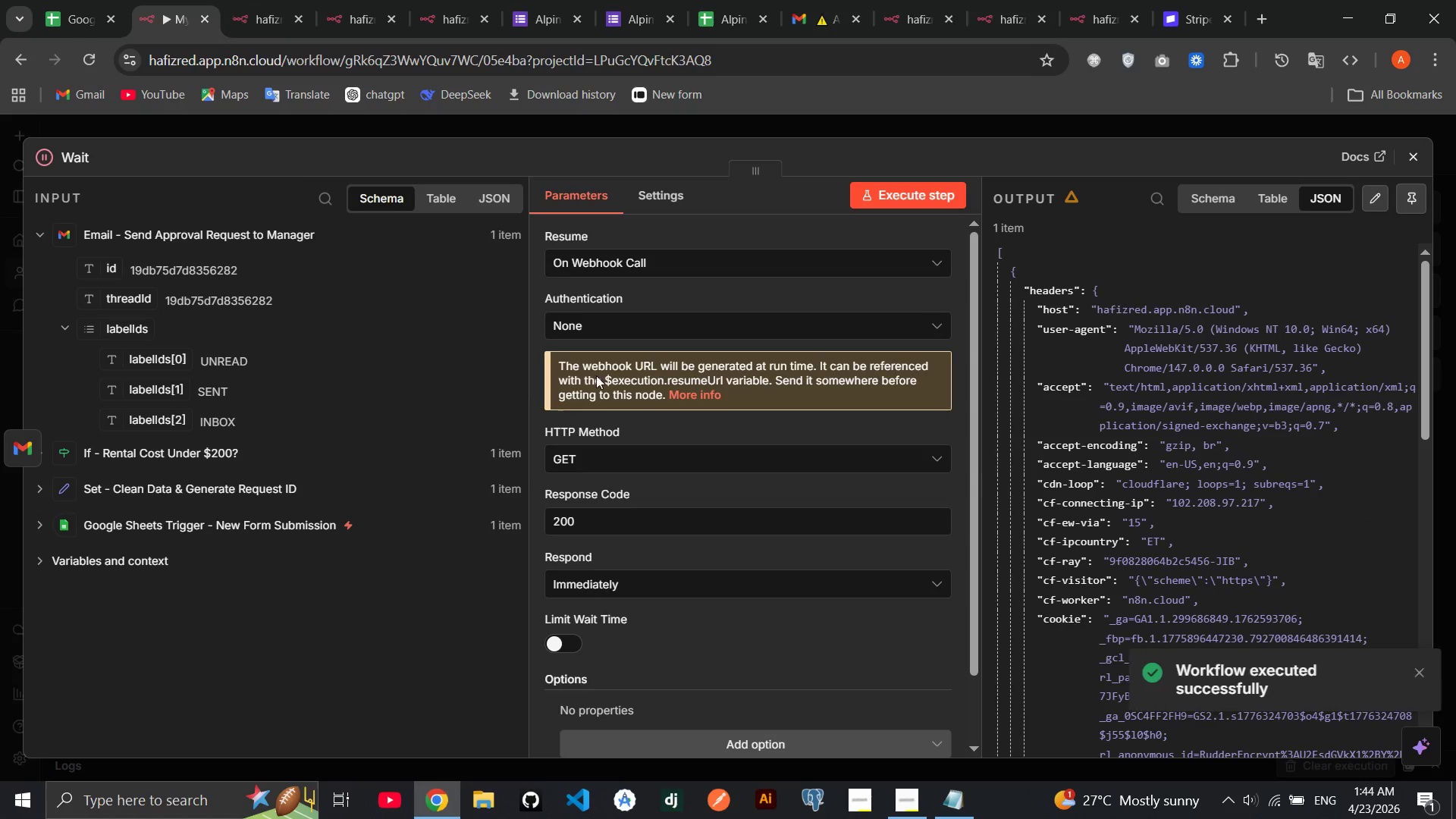 
mouse_move([846, 504])
 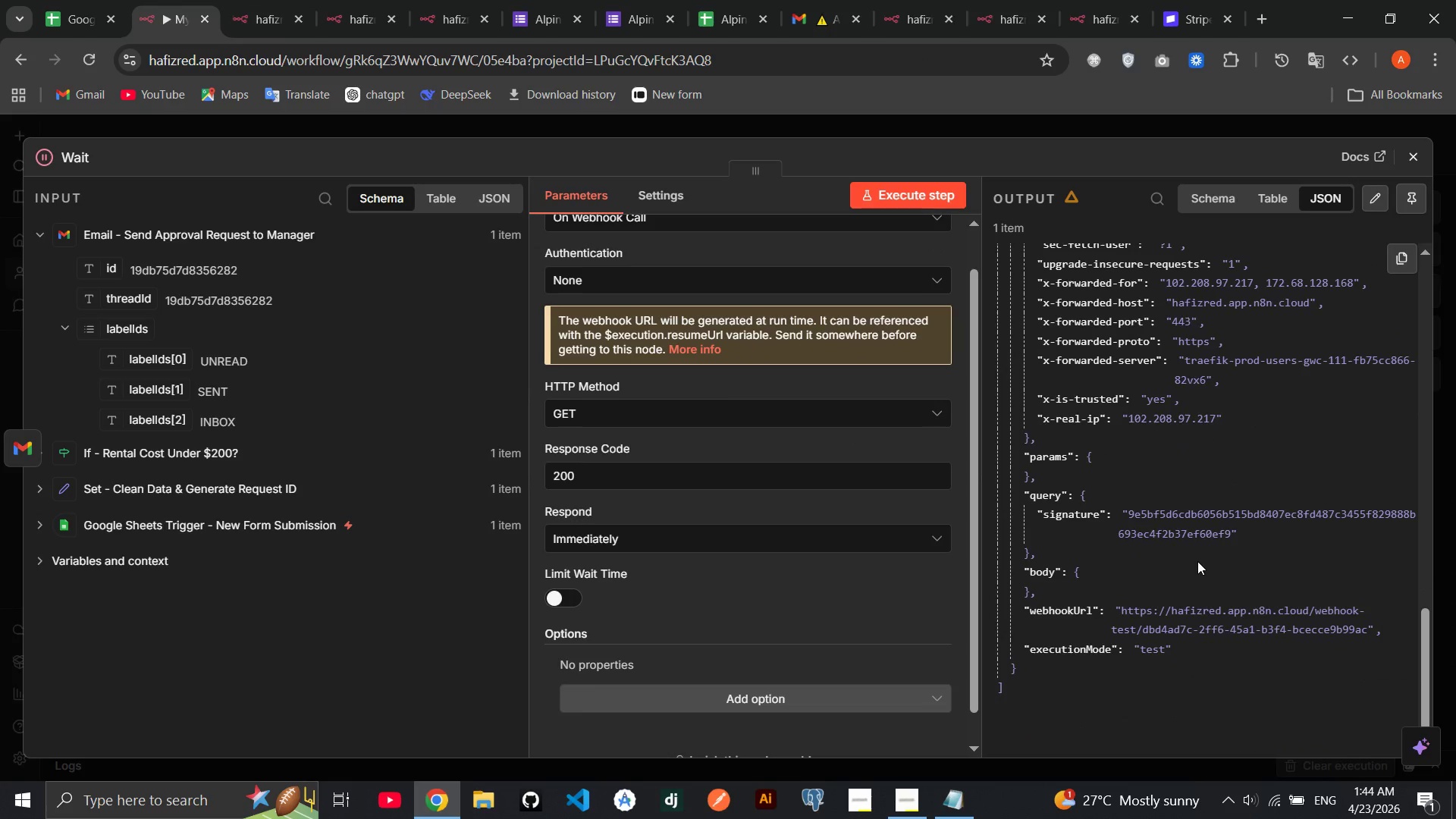 
wait(5.68)
 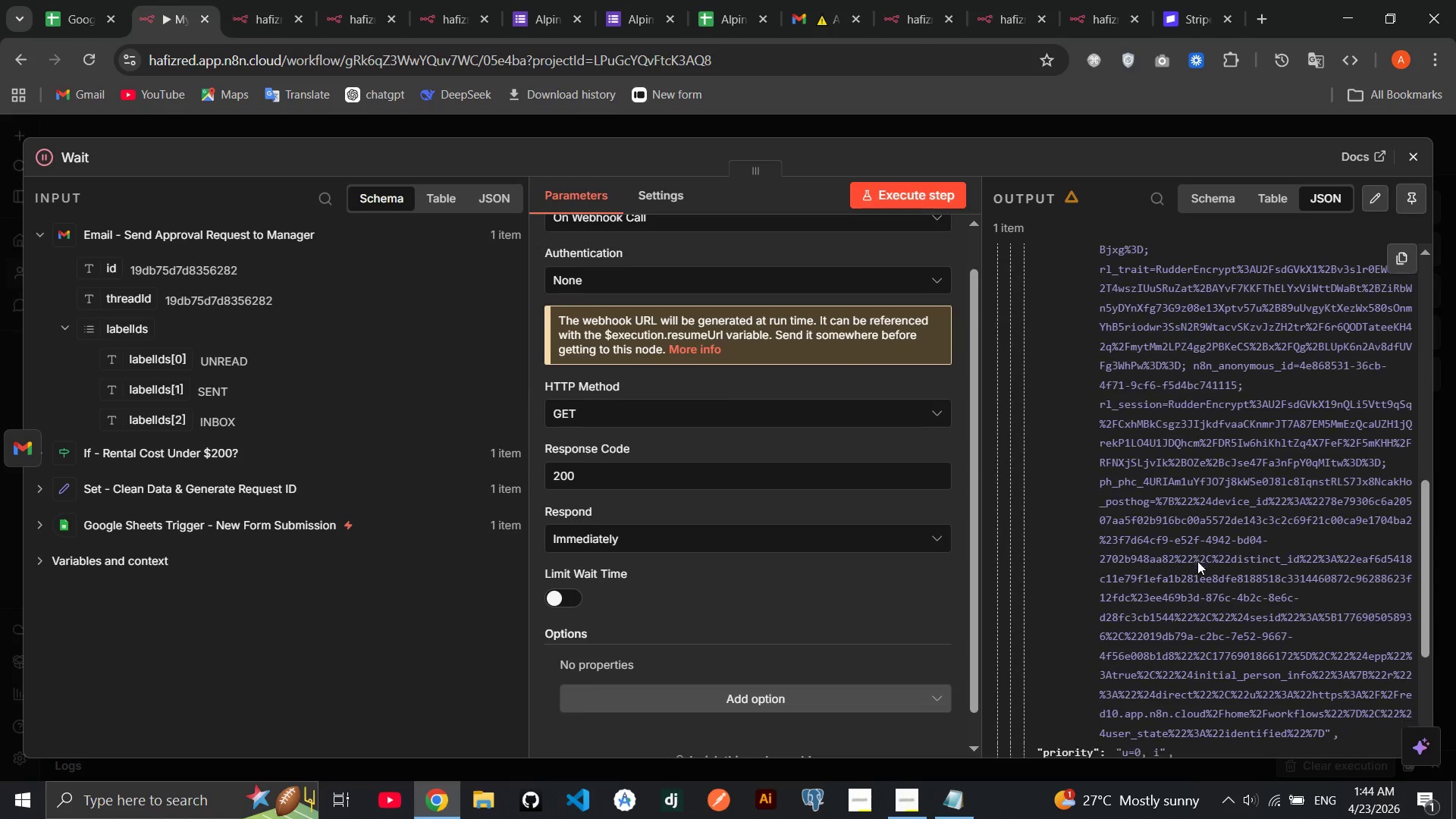 
left_click([1197, 561])
 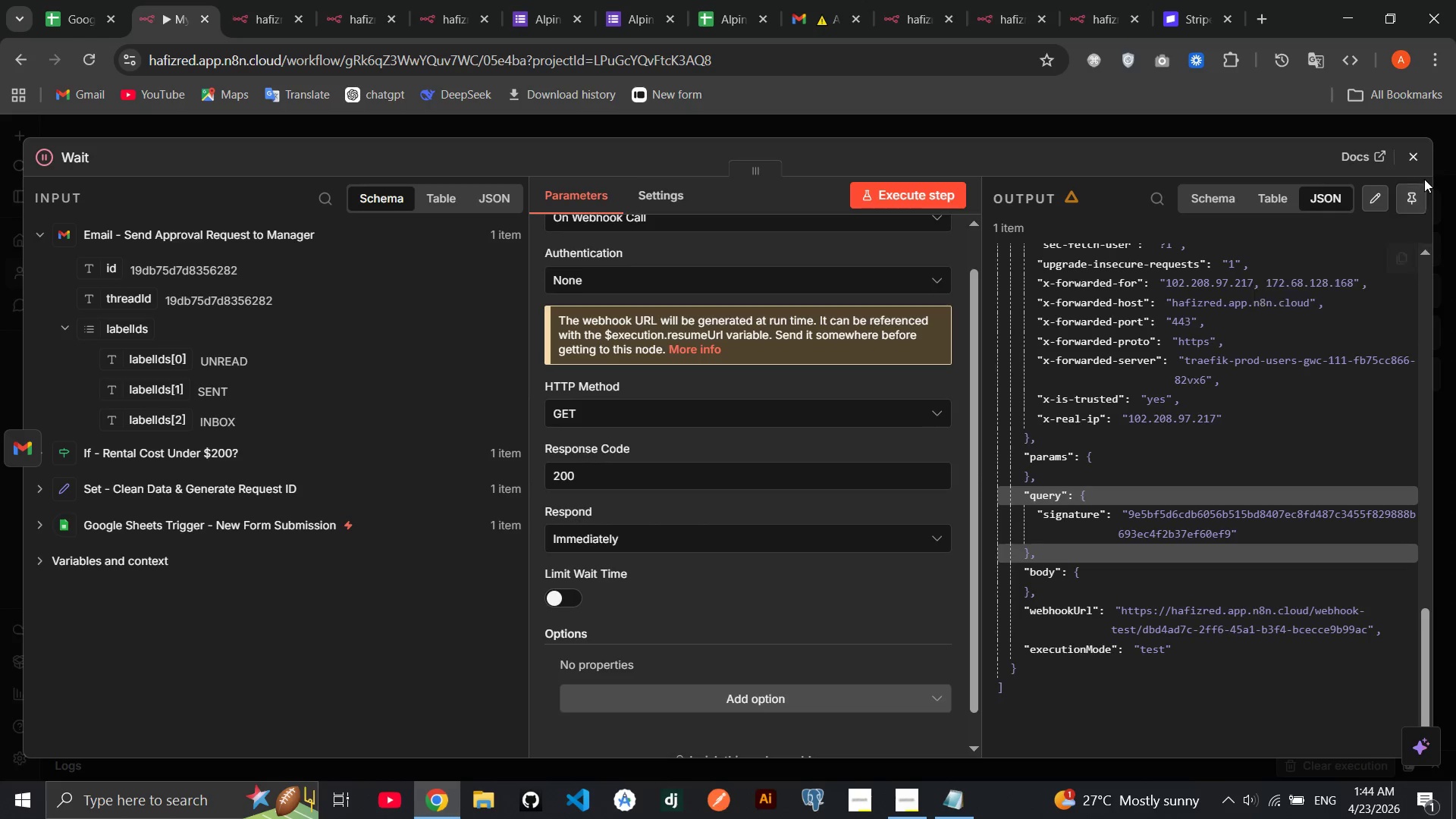 
left_click([1424, 170])
 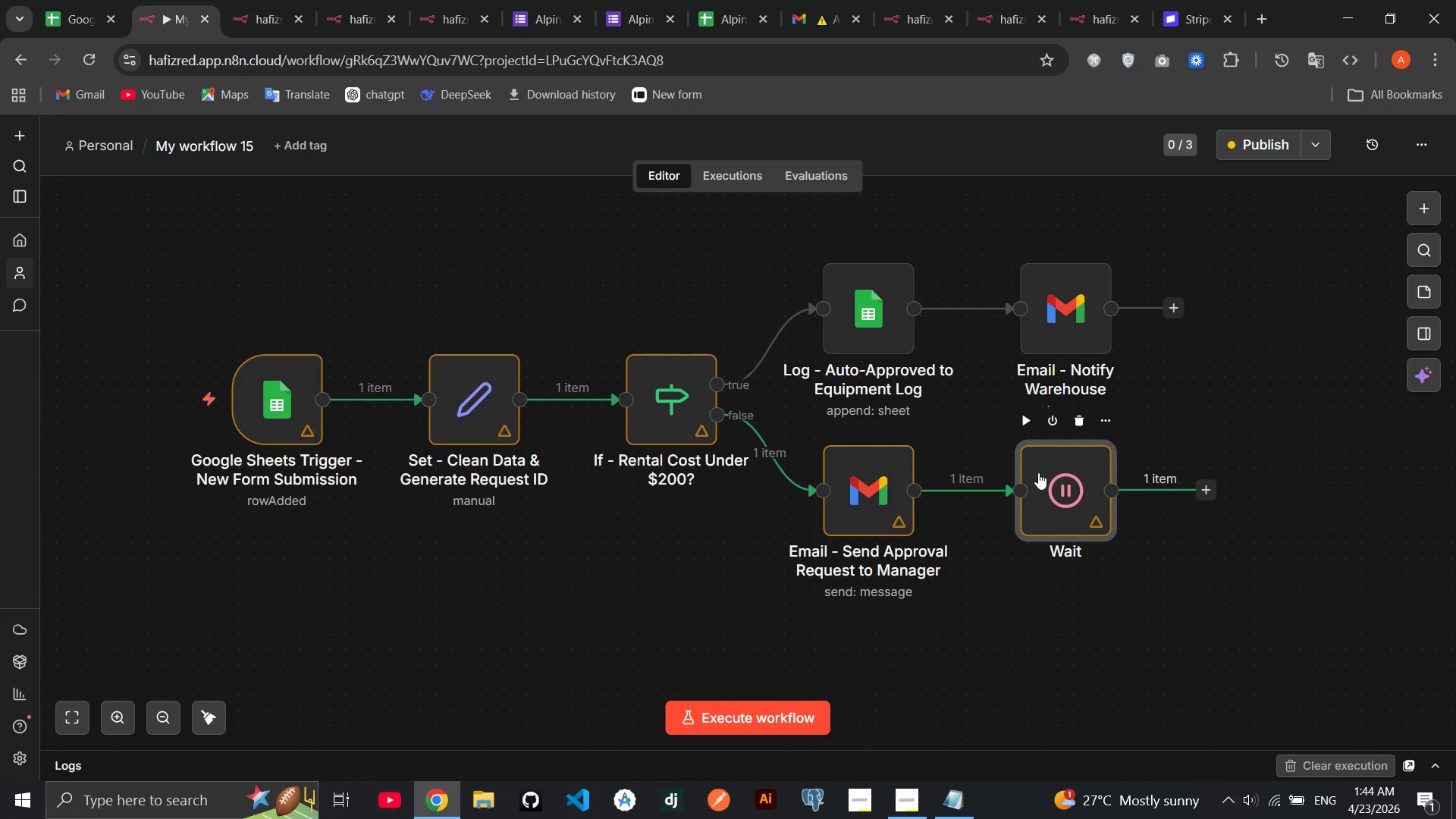 
double_click([1038, 472])
 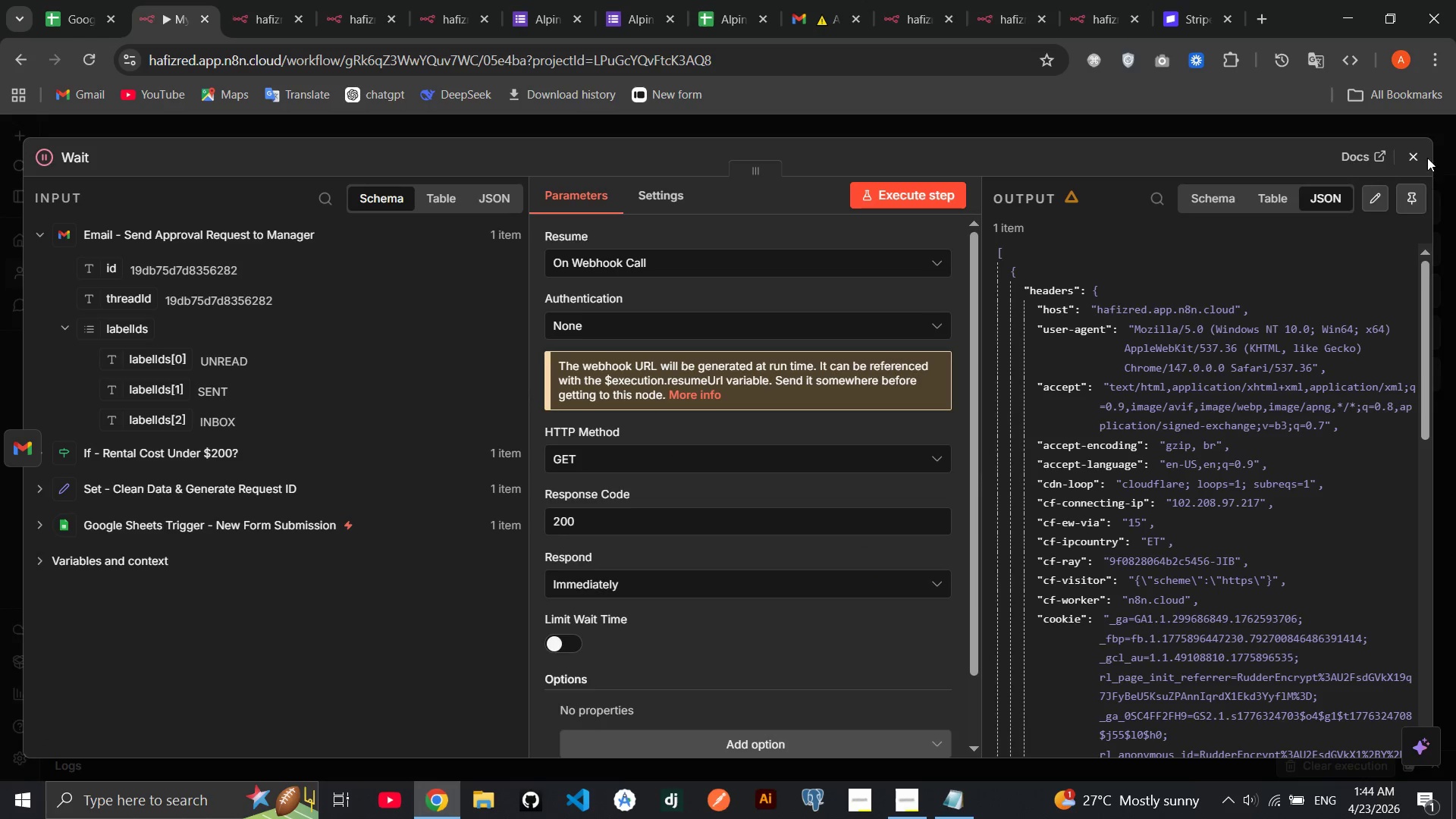 
left_click([1422, 158])
 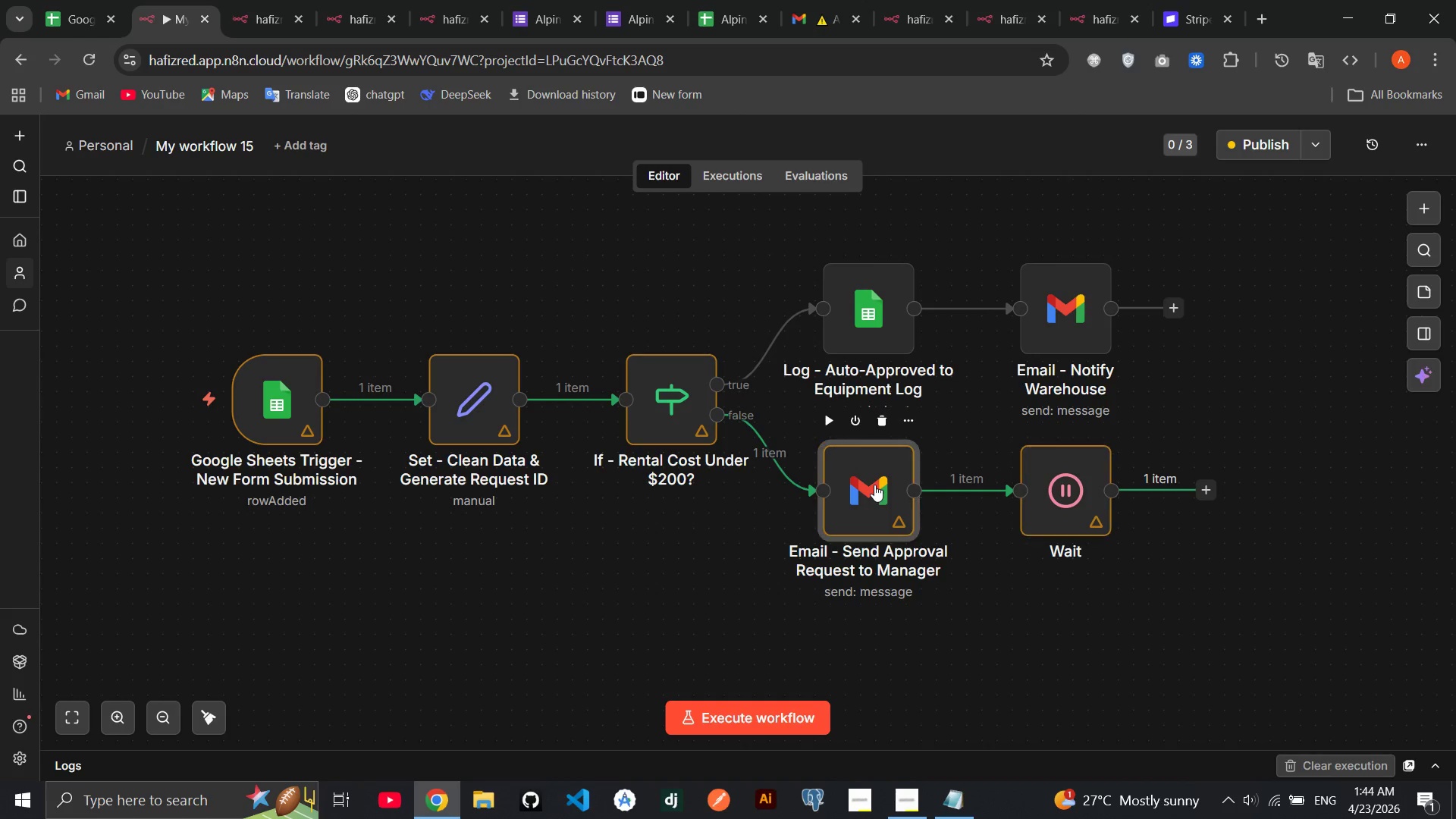 
double_click([874, 485])
 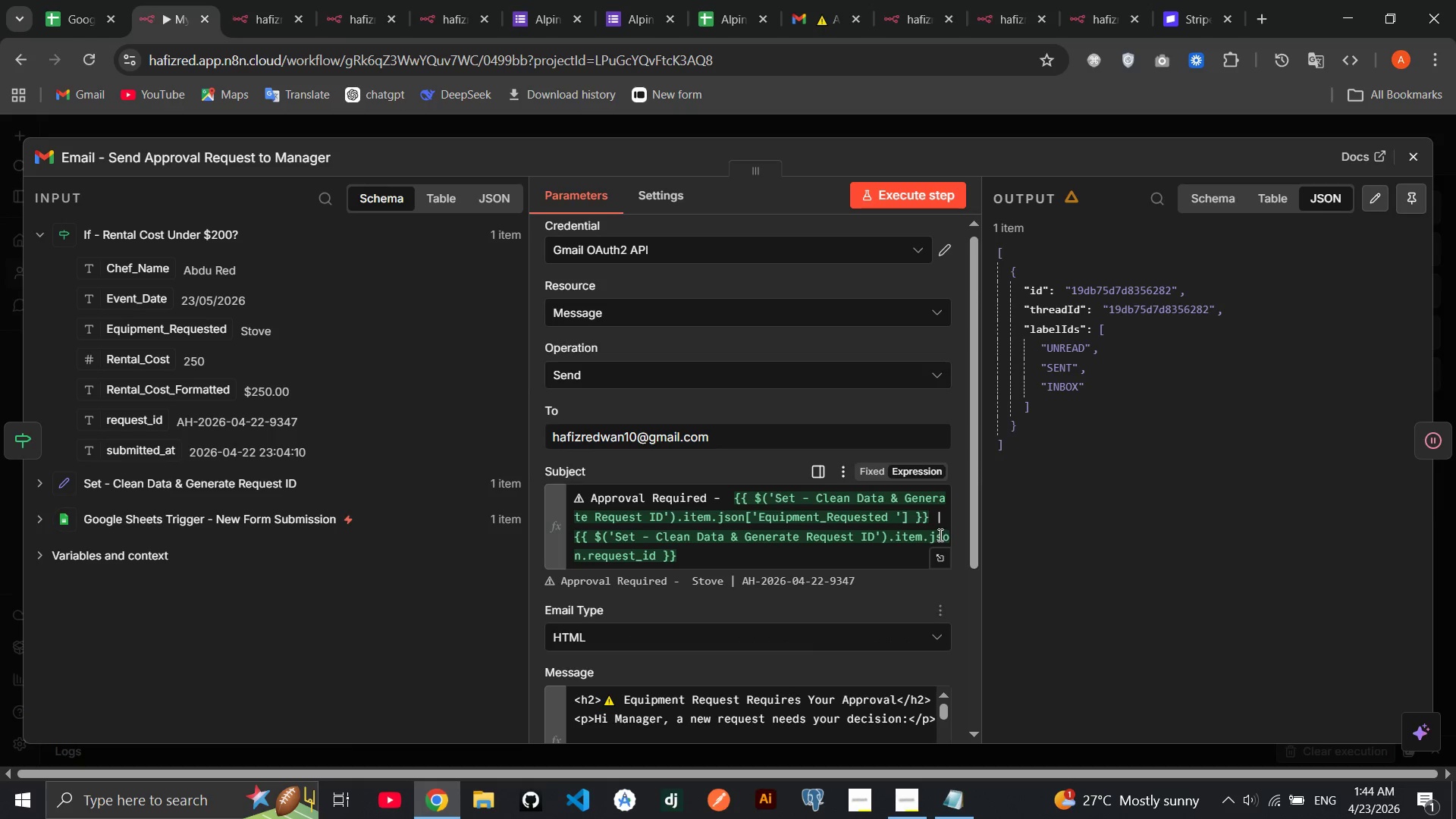 
left_click([939, 559])
 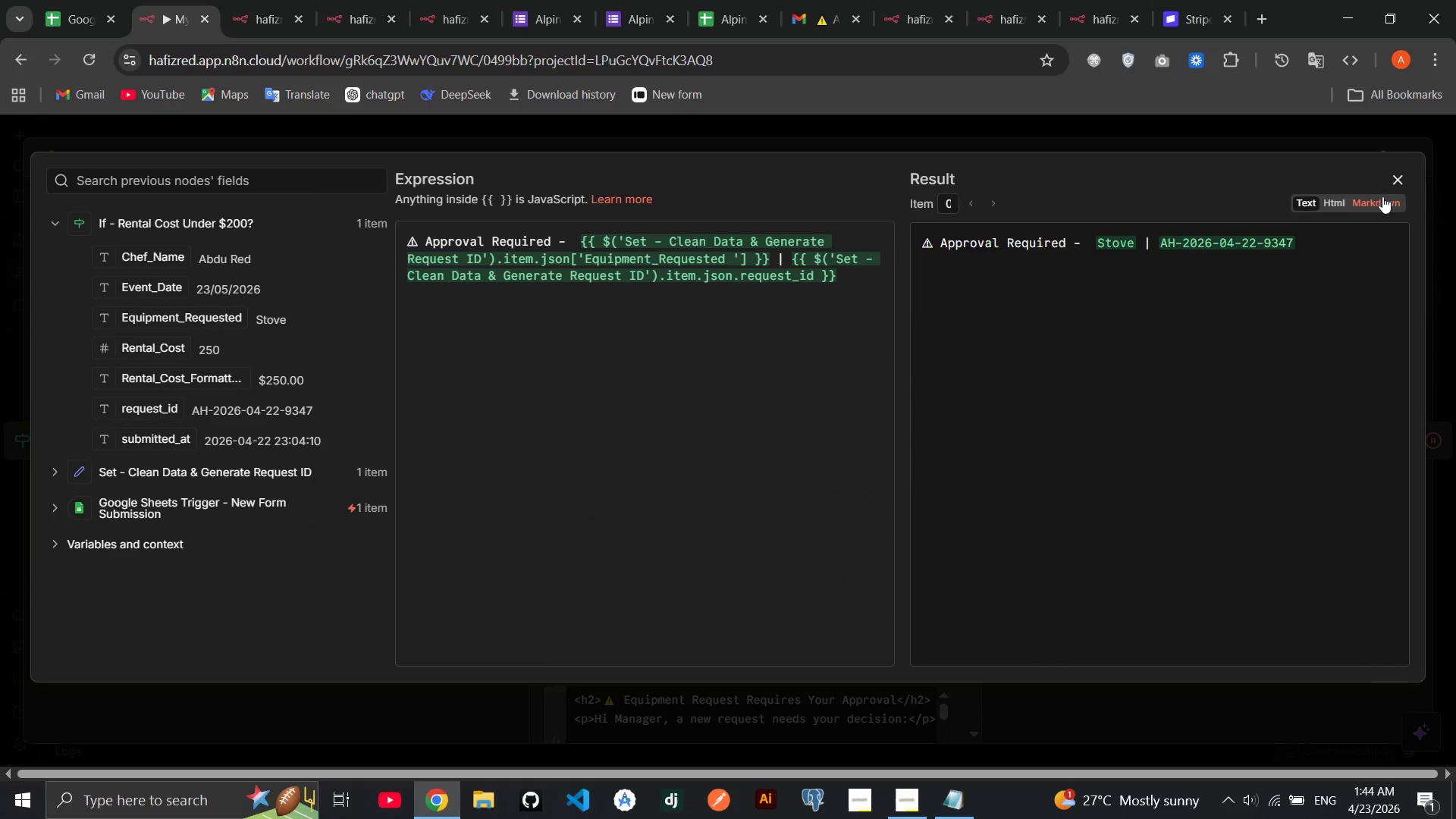 
left_click([1392, 176])
 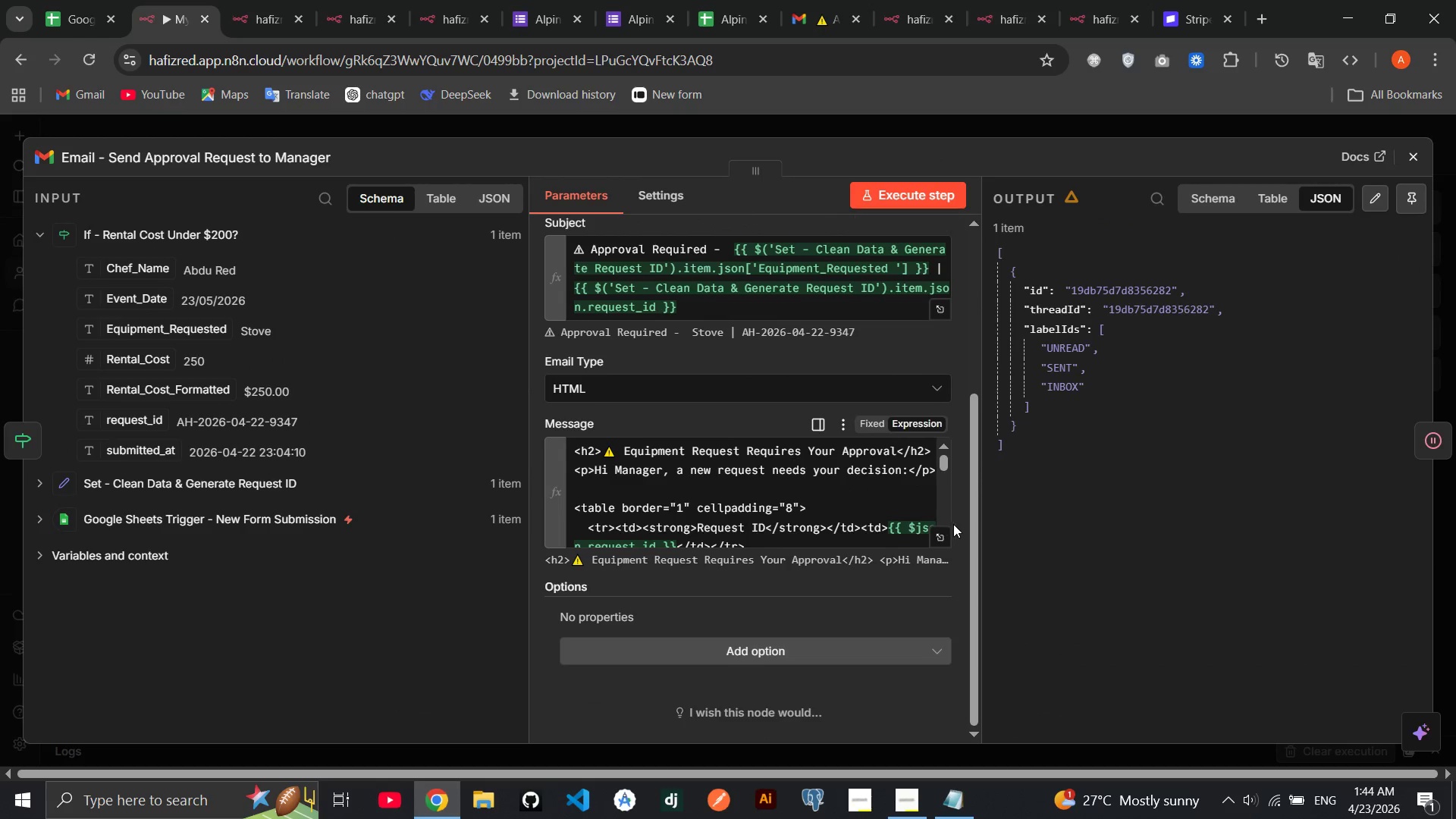 
left_click([939, 533])
 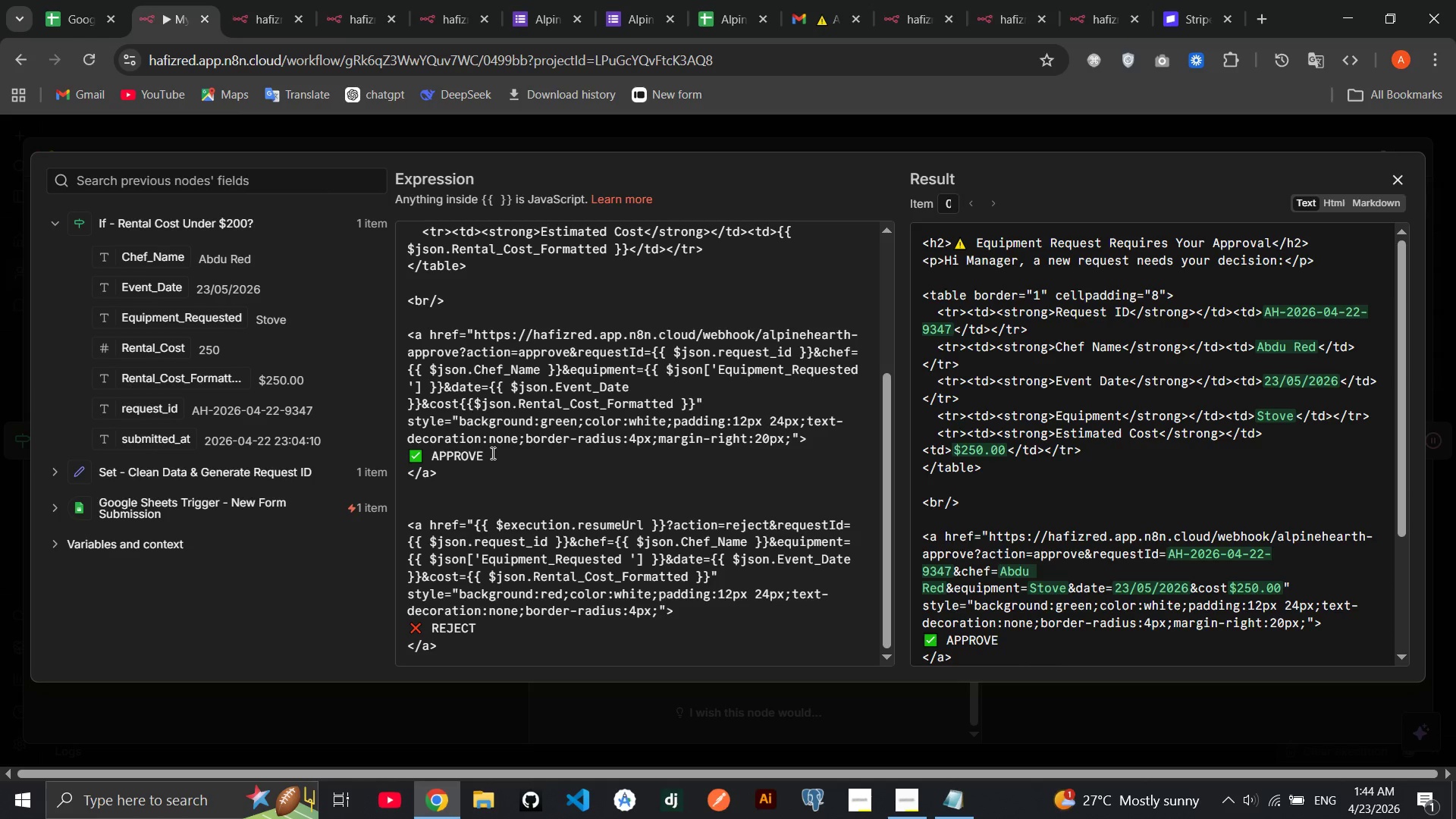 
left_click([491, 455])
 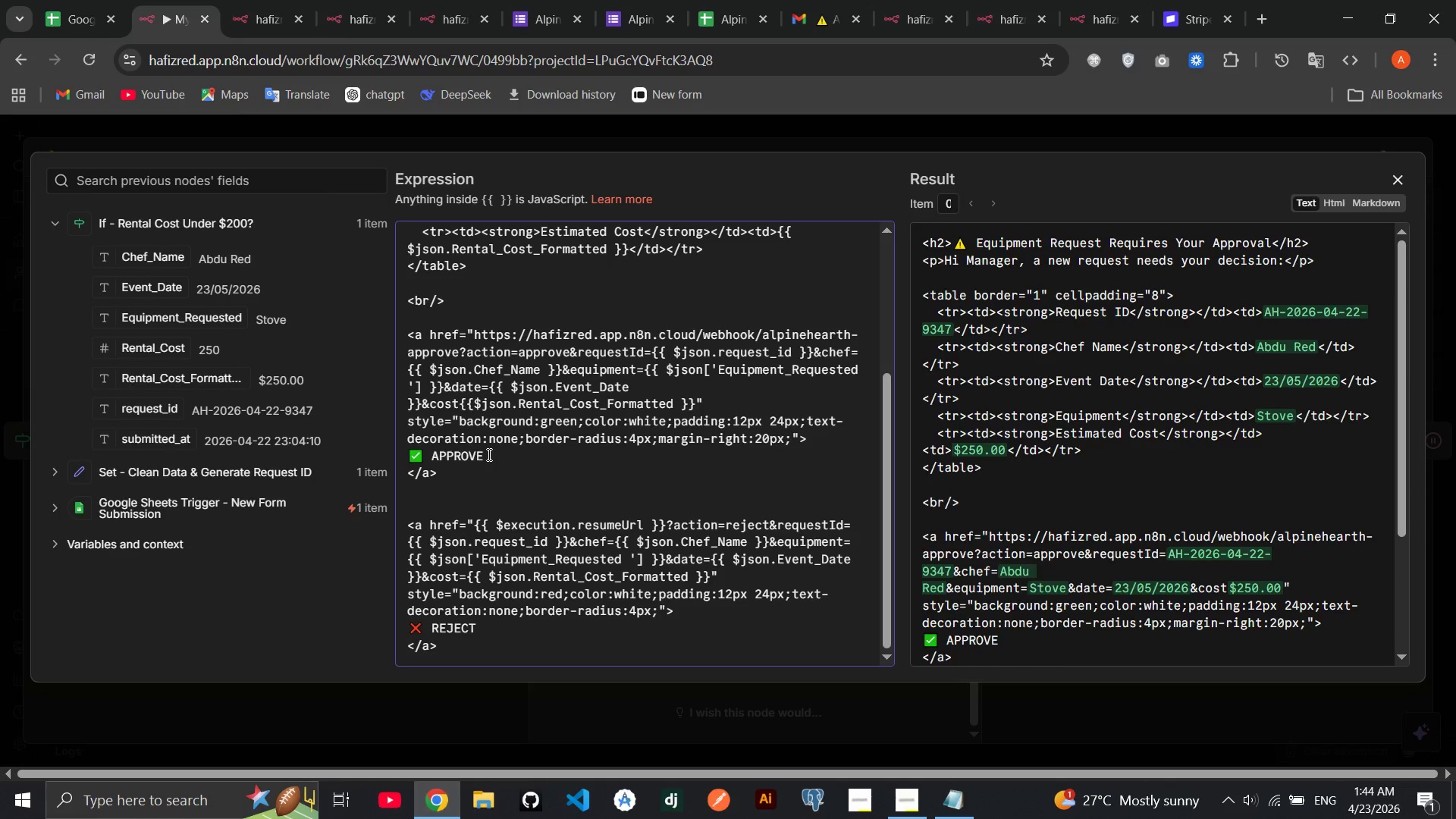 
left_click_drag(start_coordinate=[488, 454], to_coordinate=[469, 340])
 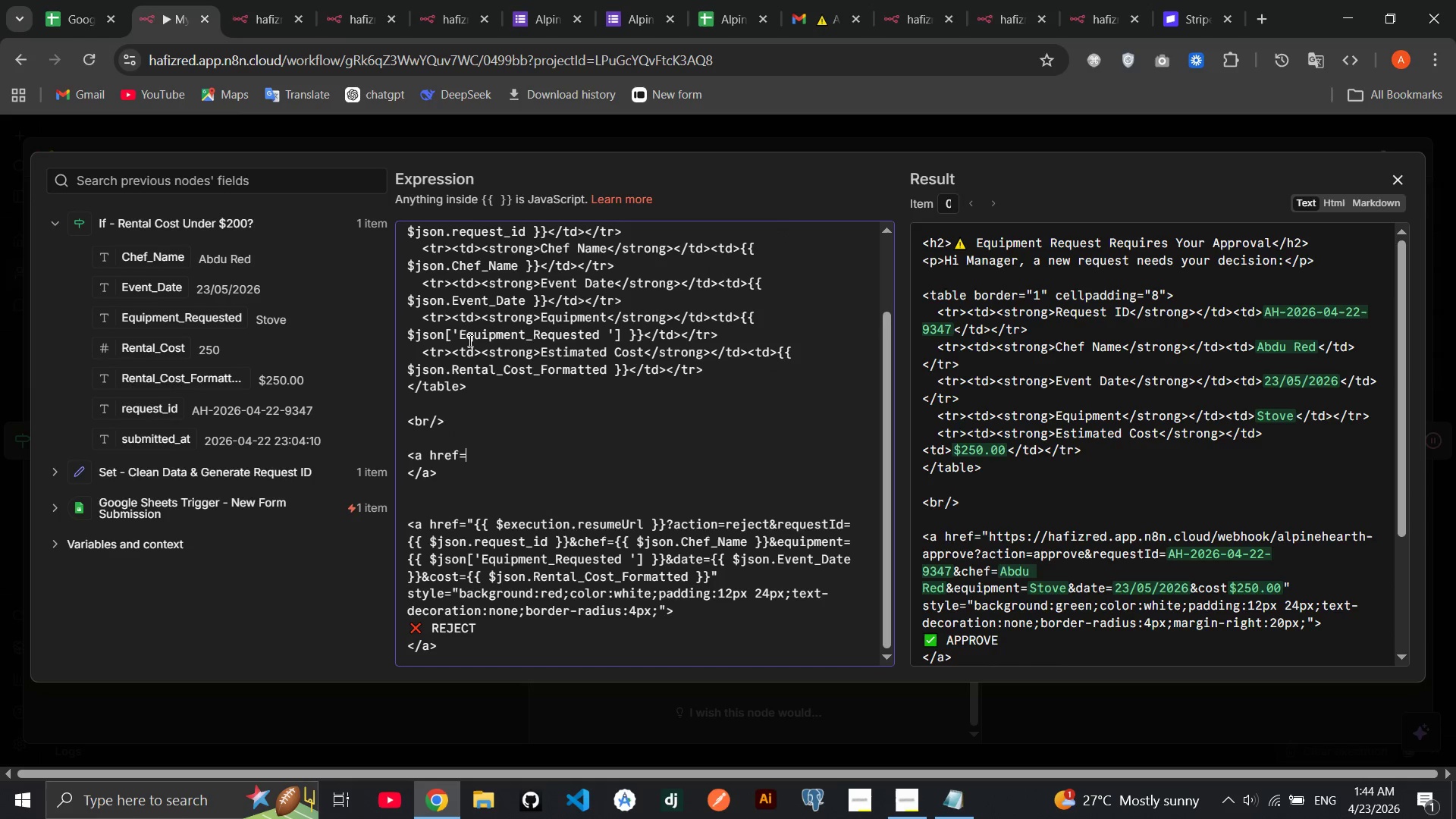 
key(Backspace)
 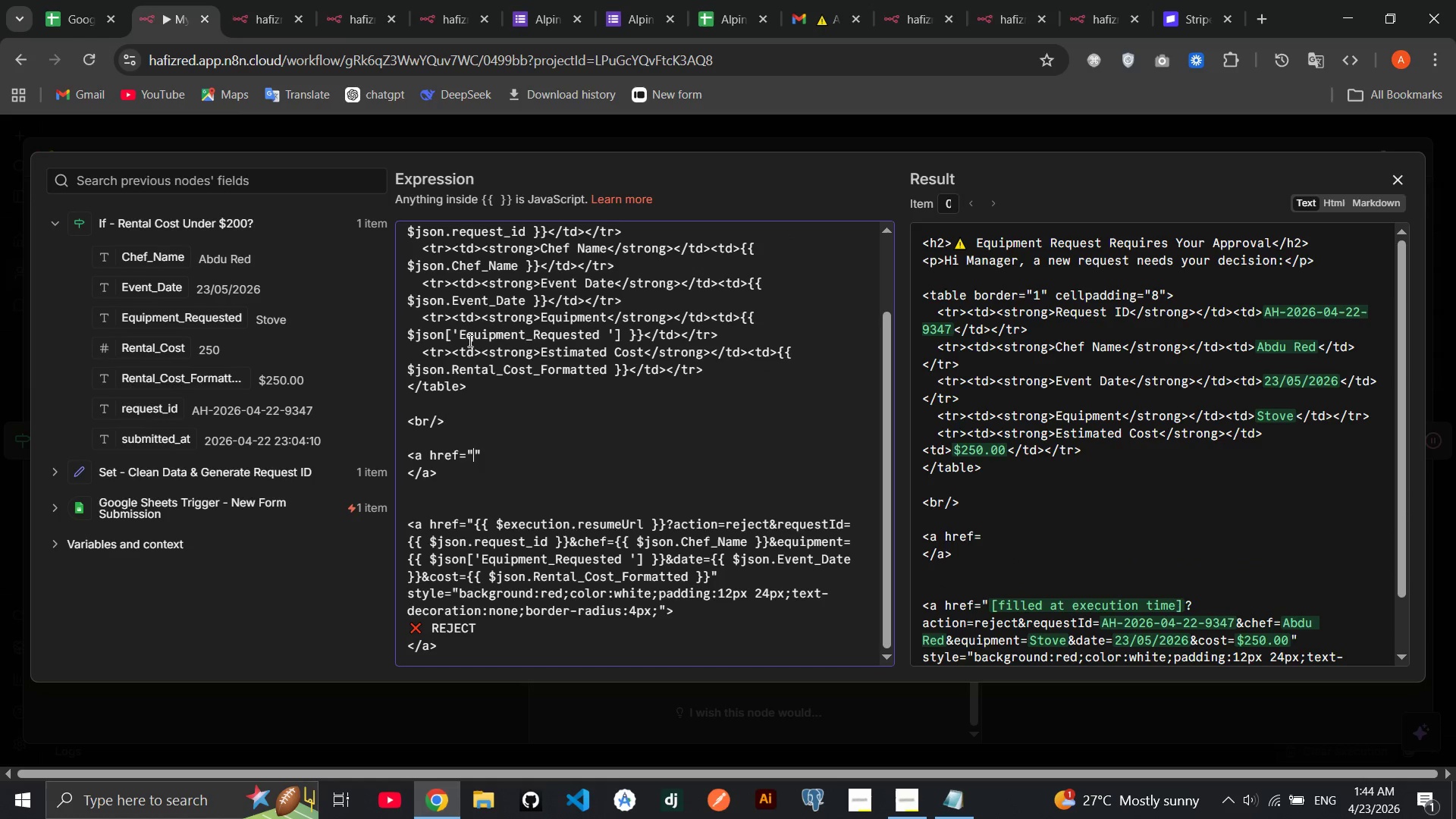 
key(Shift+Quote)
 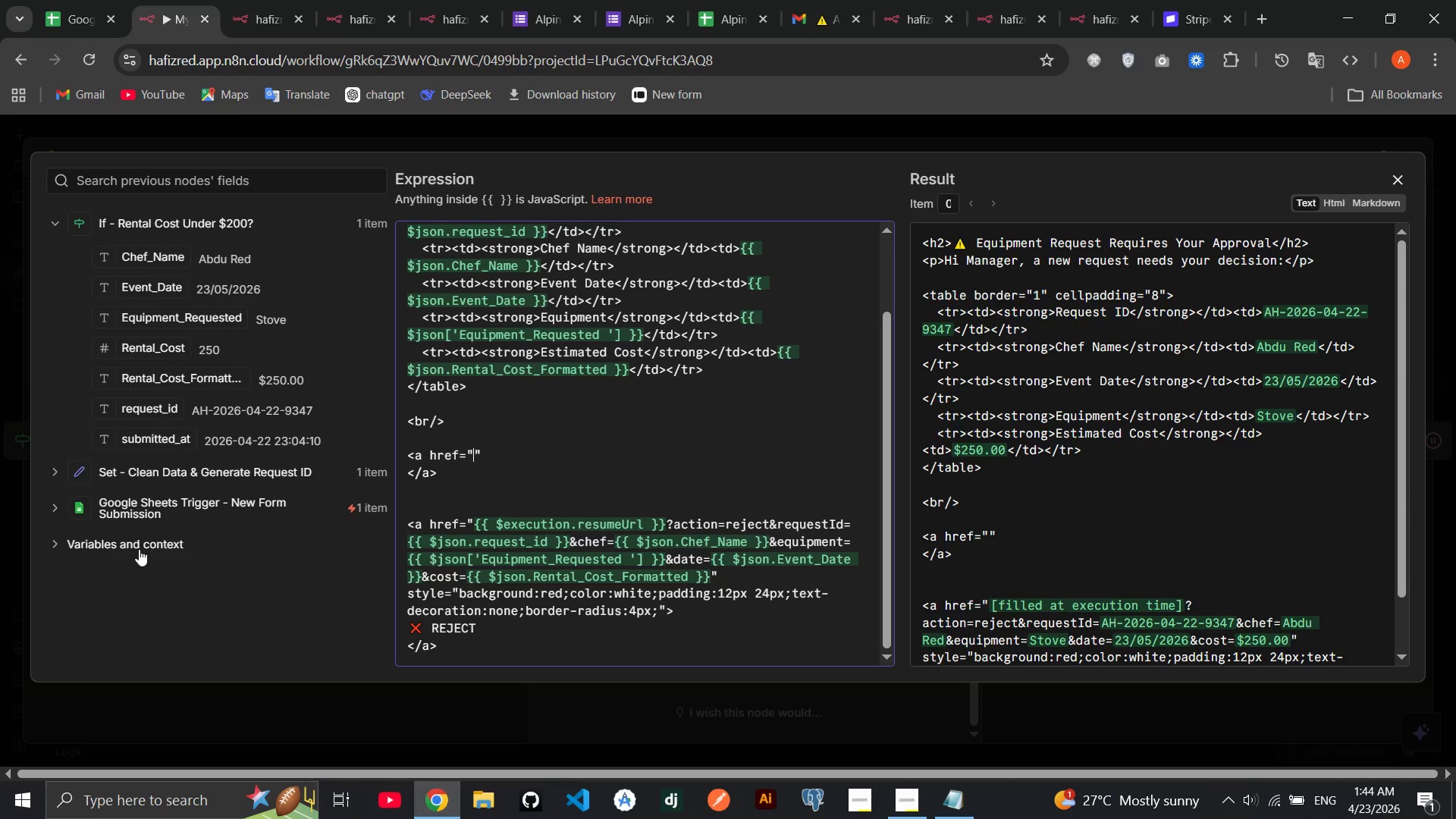 
left_click([139, 549])
 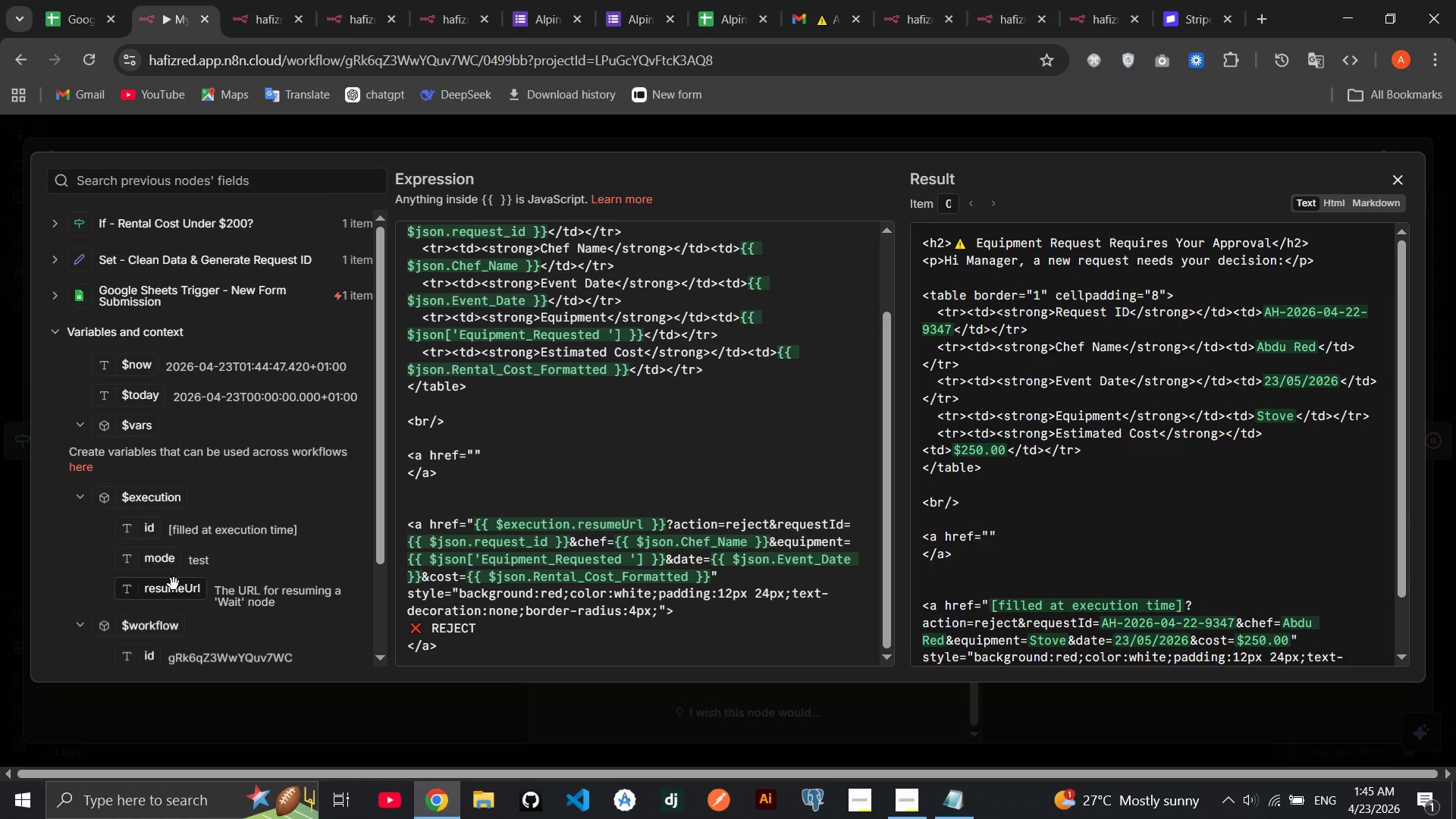 
left_click_drag(start_coordinate=[172, 587], to_coordinate=[475, 456])
 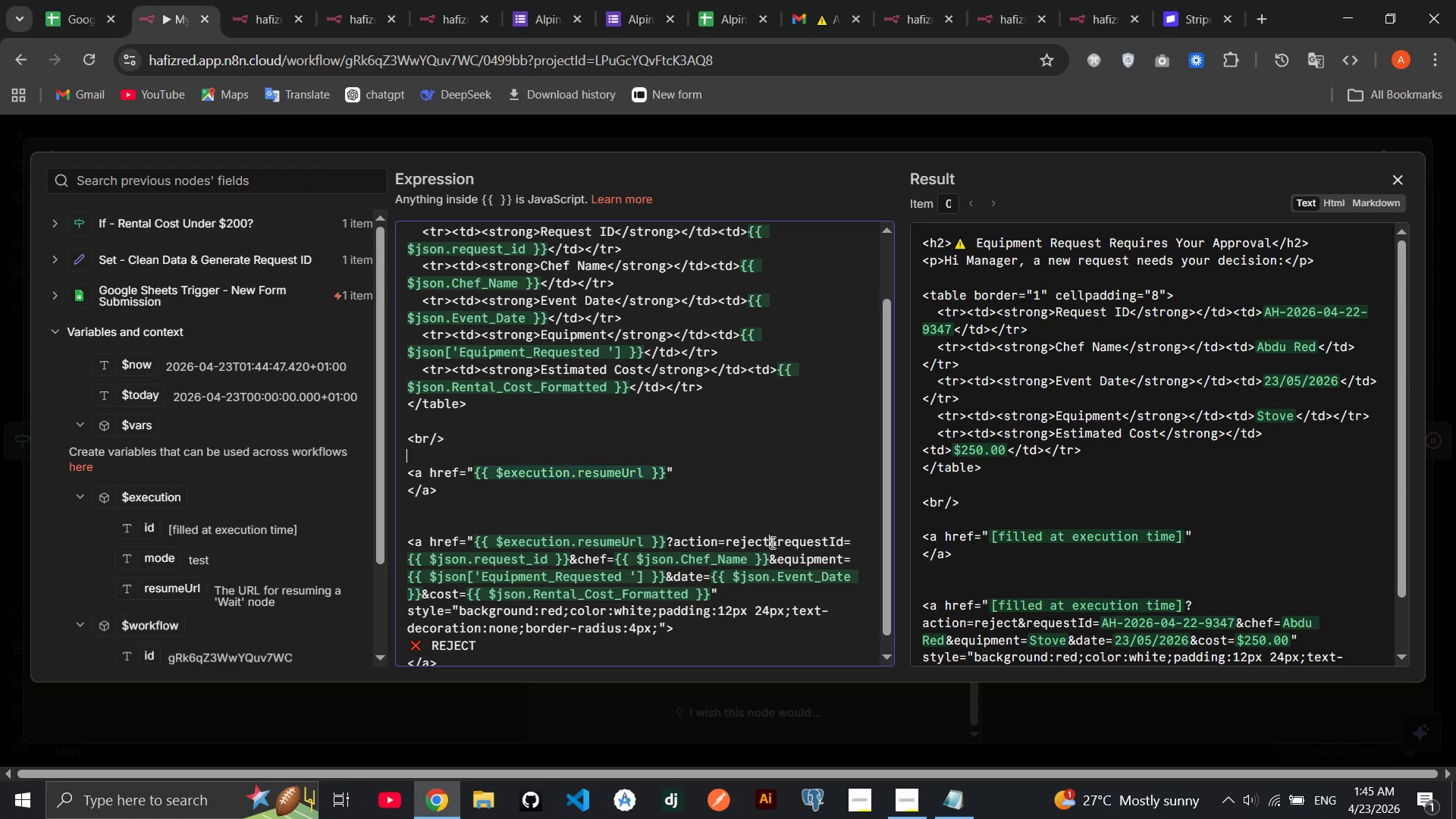 
left_click([771, 542])
 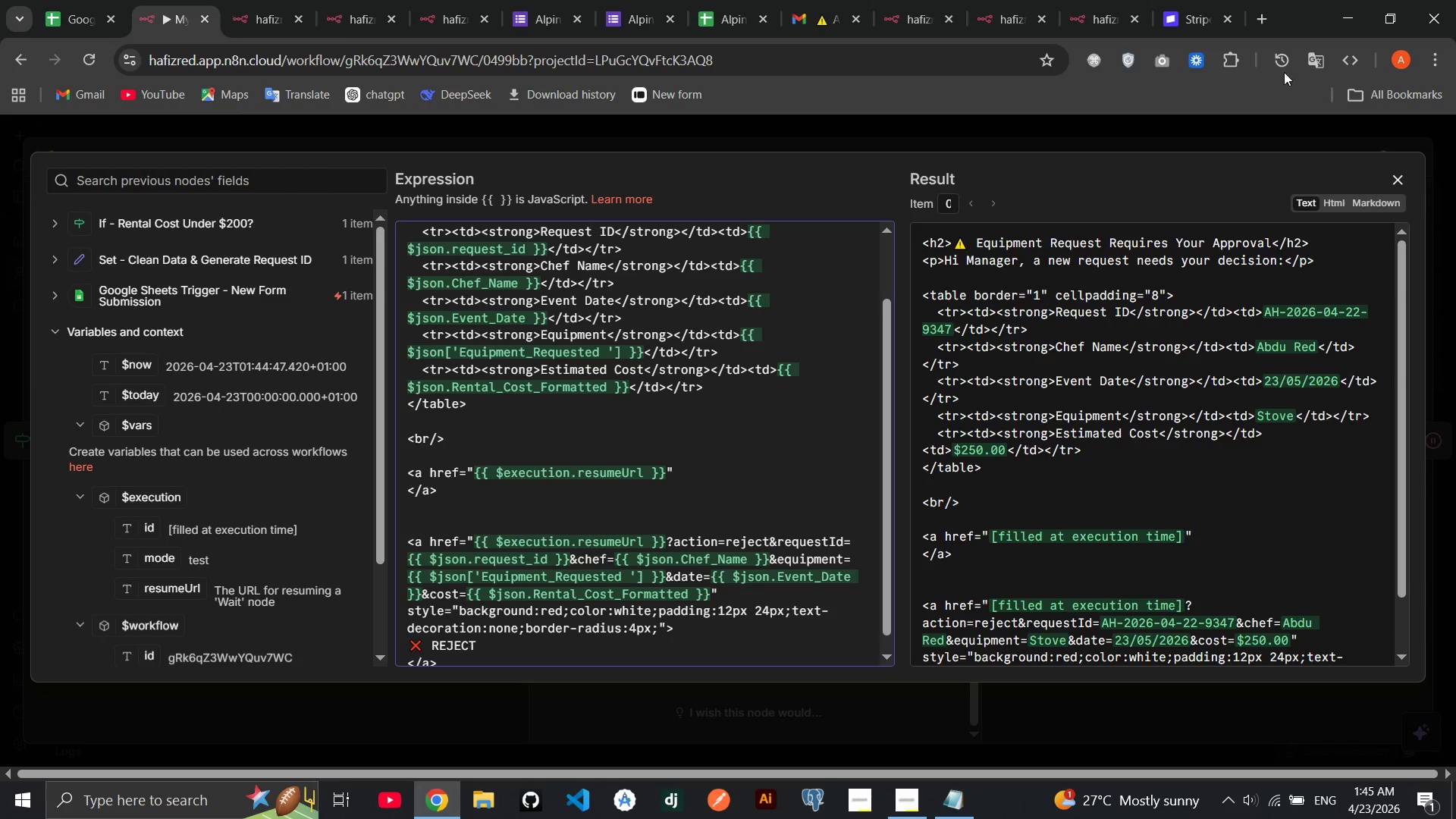 
left_click([1390, 184])
 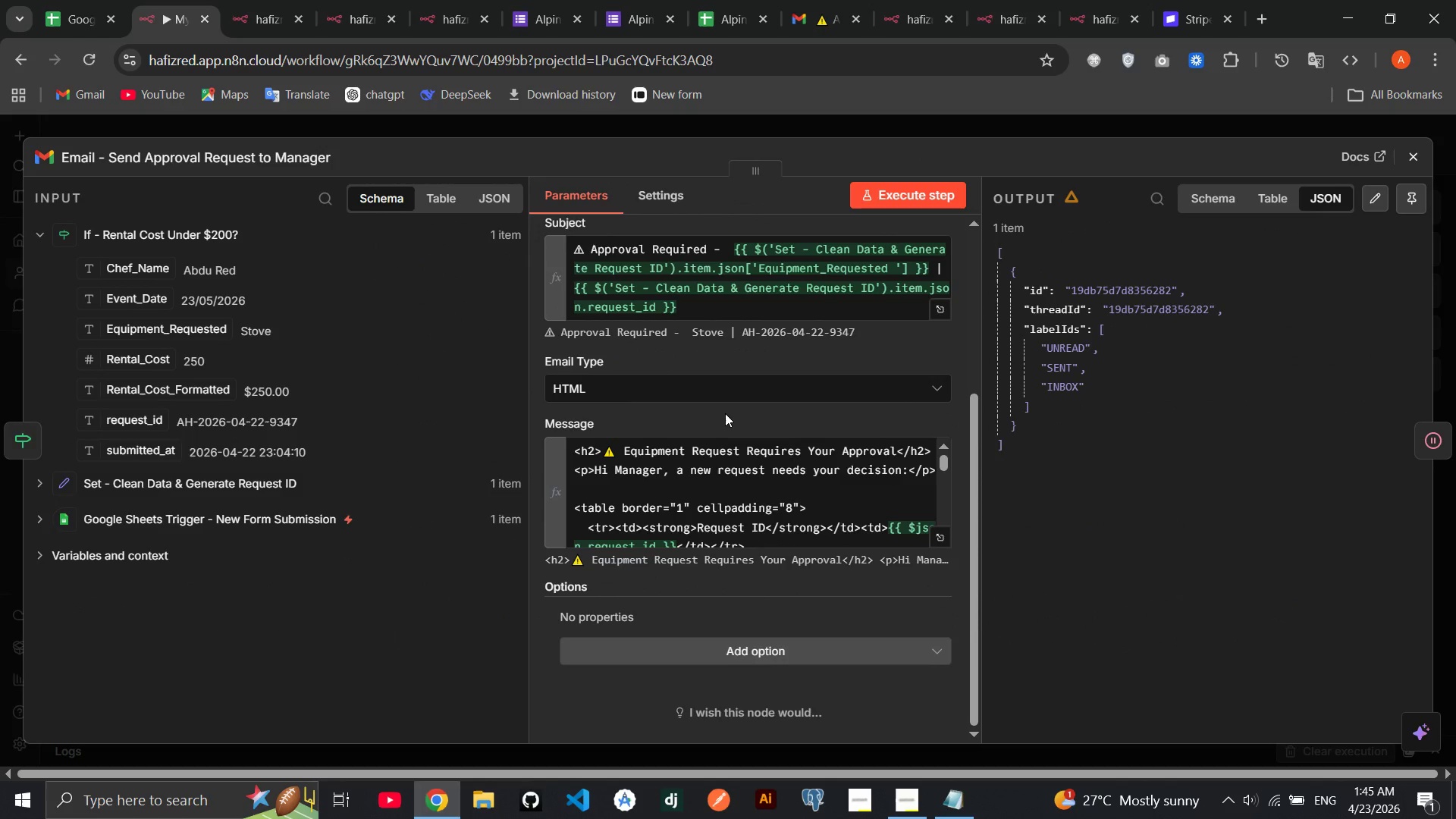 
left_click([725, 413])
 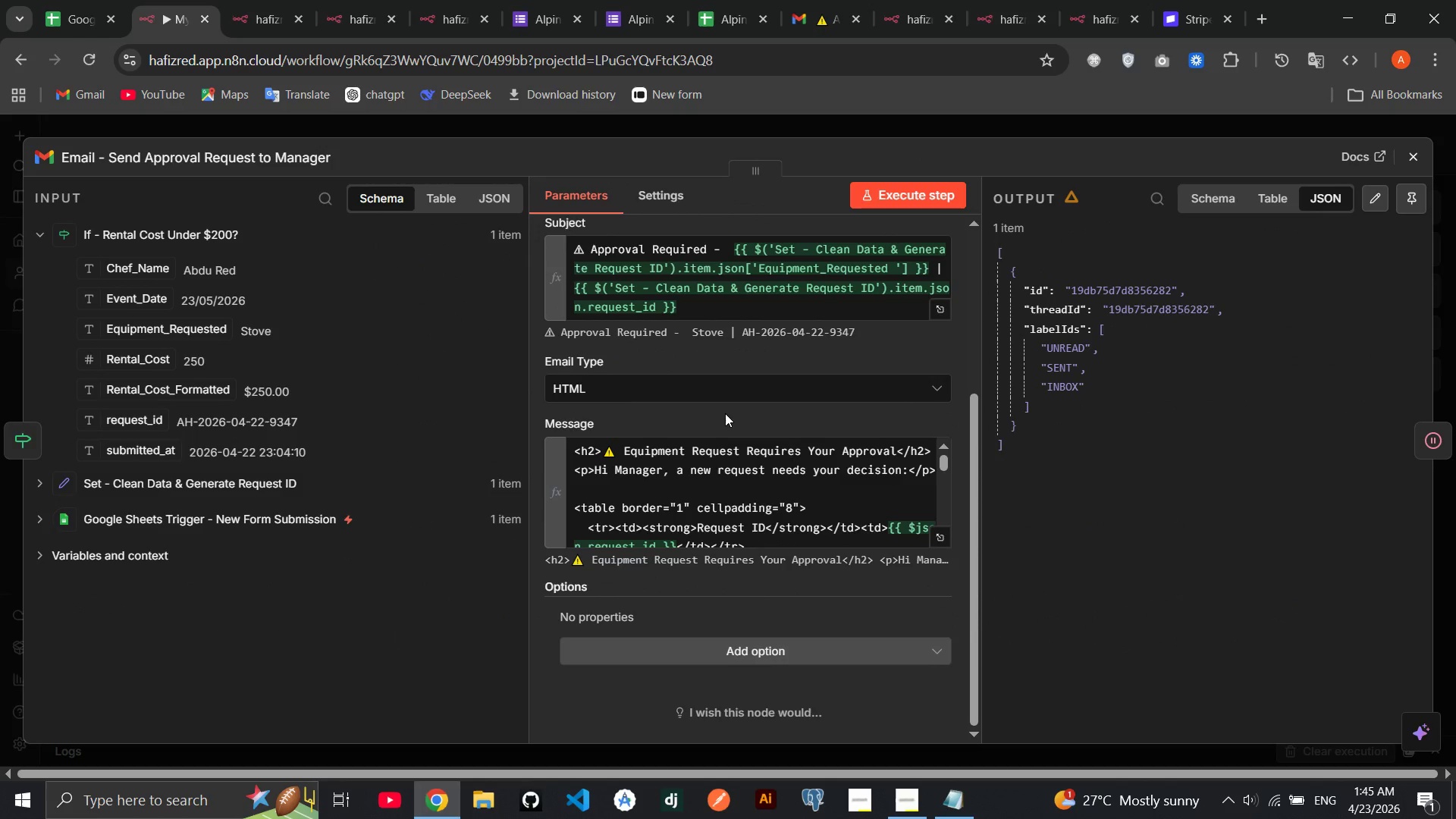 
mouse_move([786, 400])
 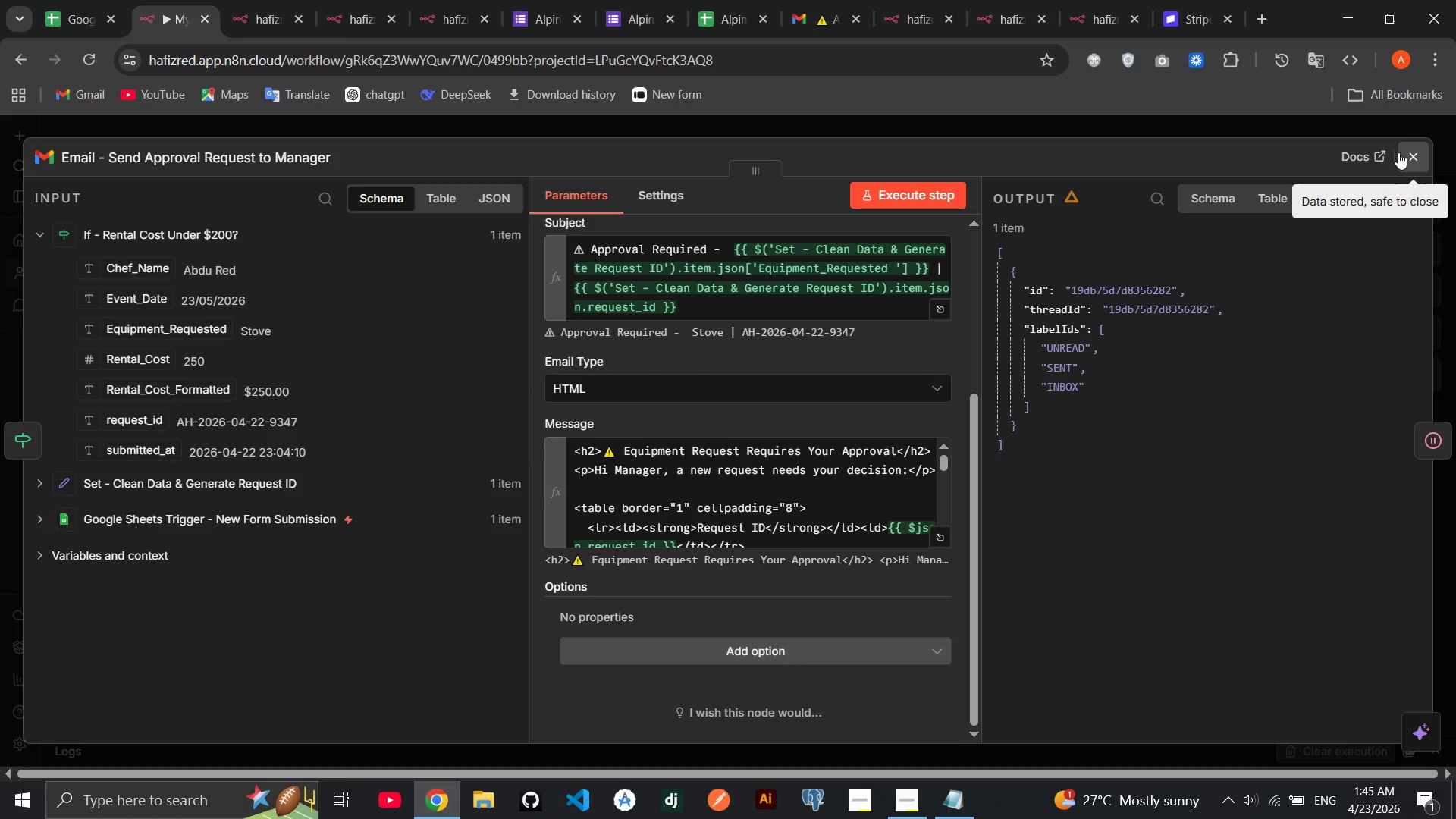 
left_click([1398, 152])
 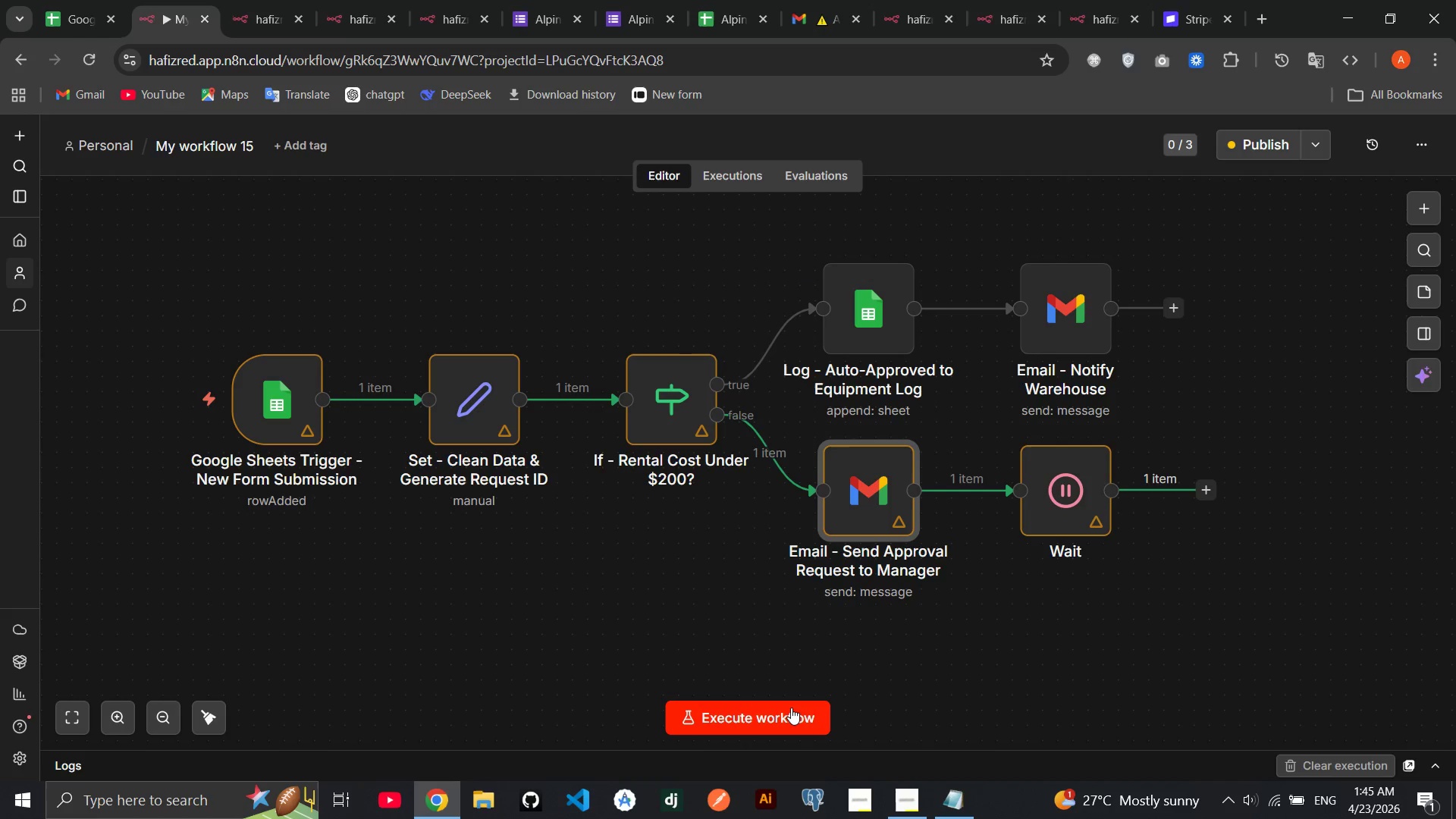 
left_click([791, 708])
 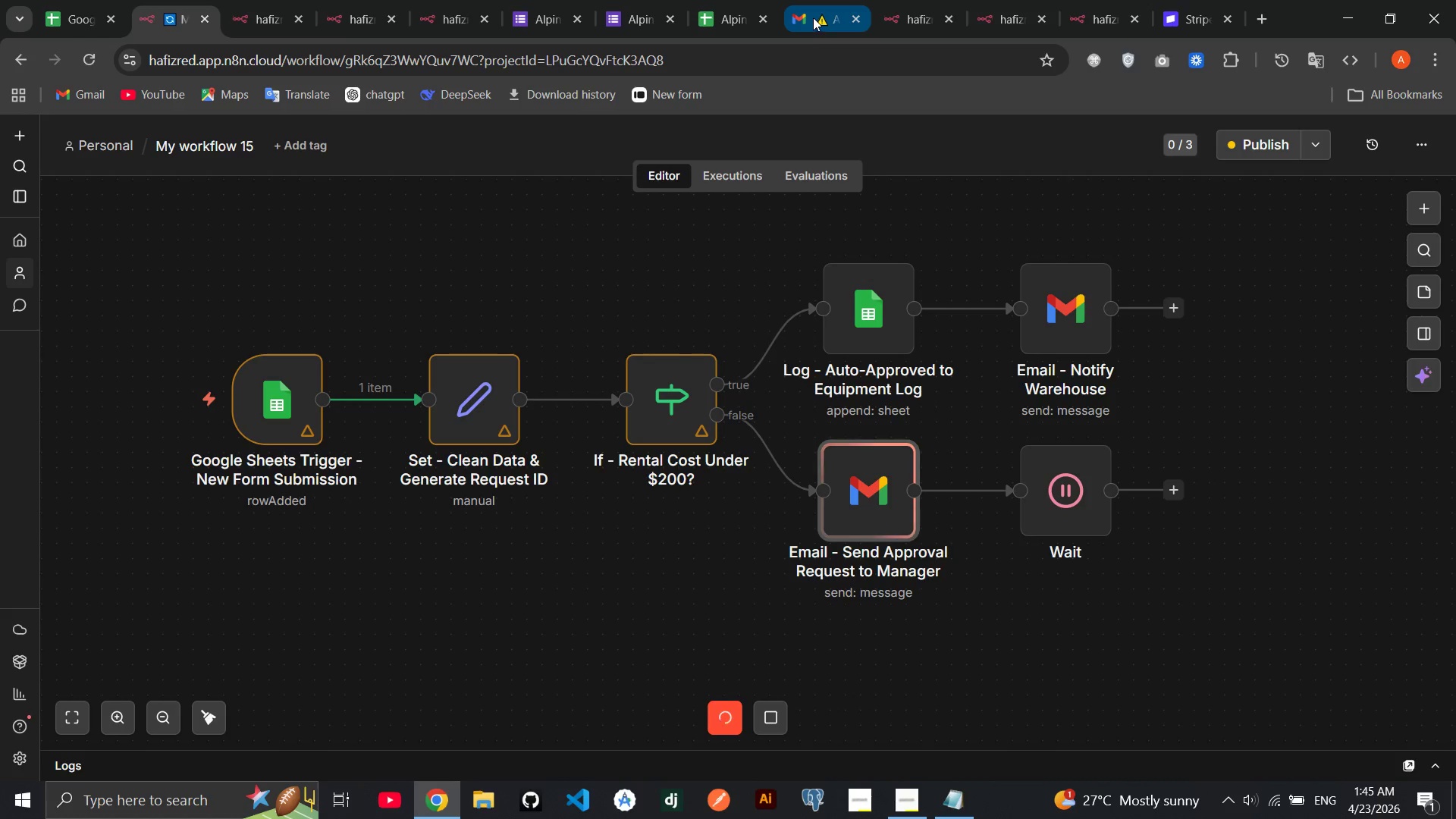 
left_click([812, 17])
 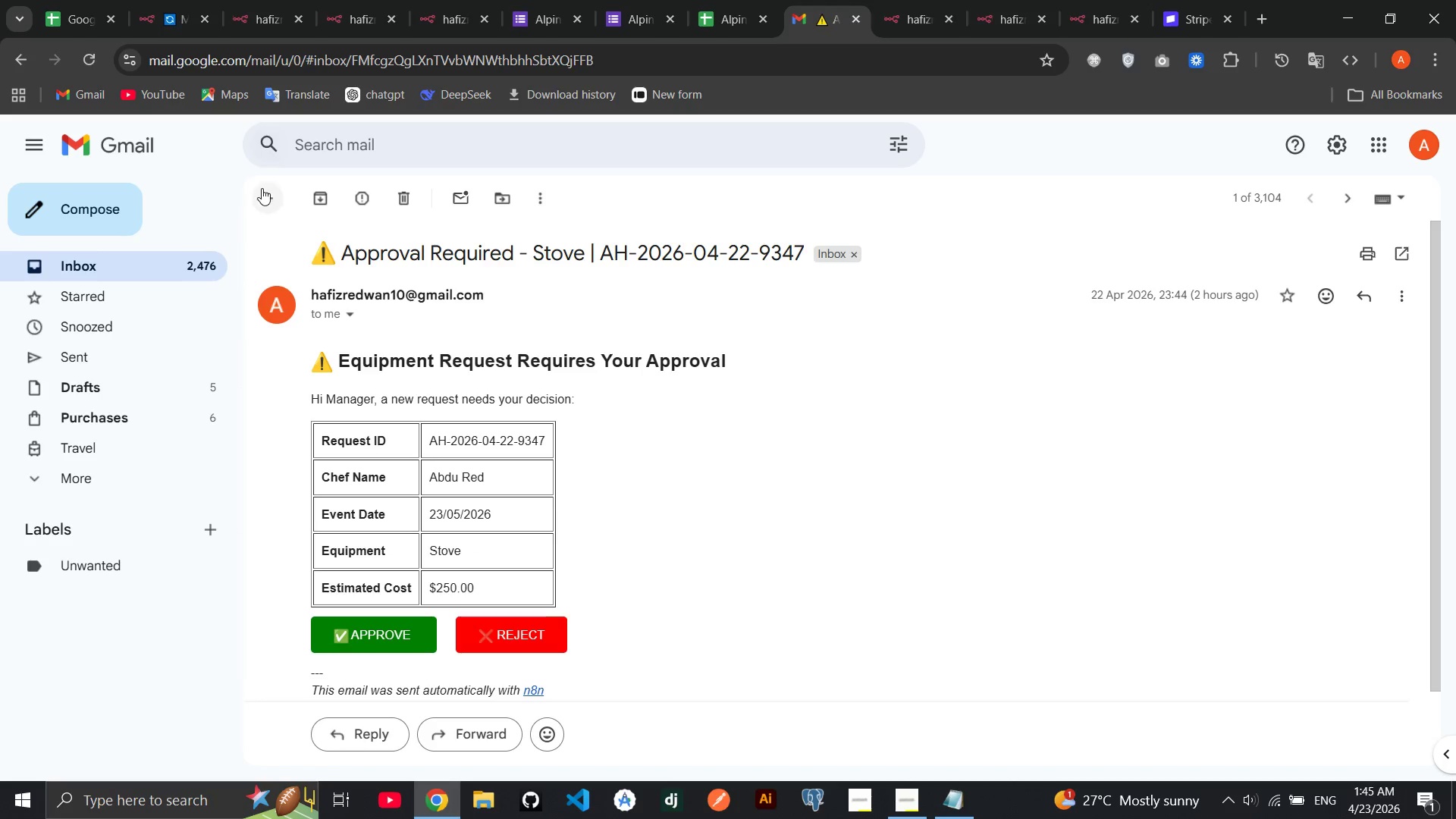 
left_click([262, 188])
 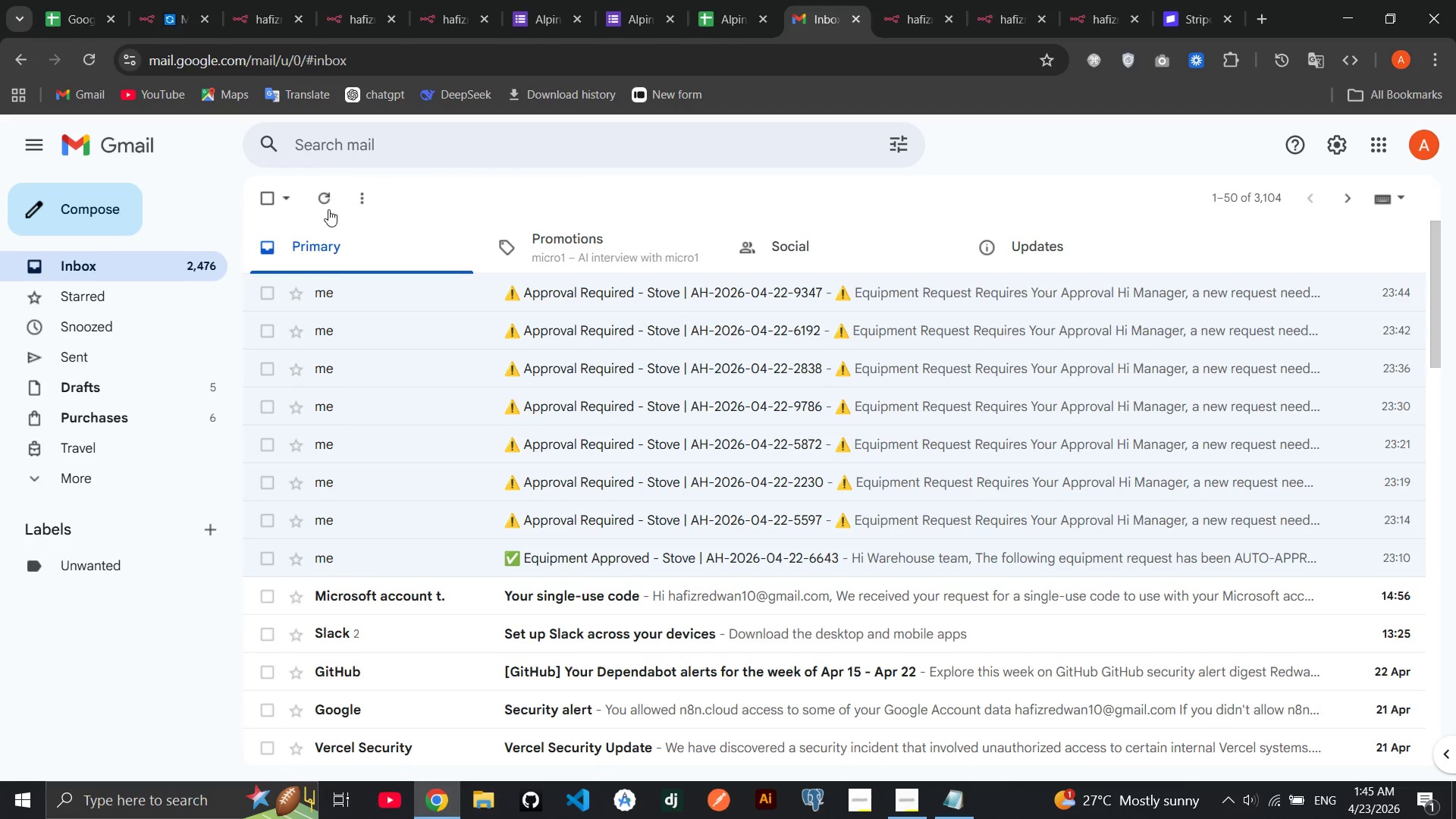 
left_click([324, 206])
 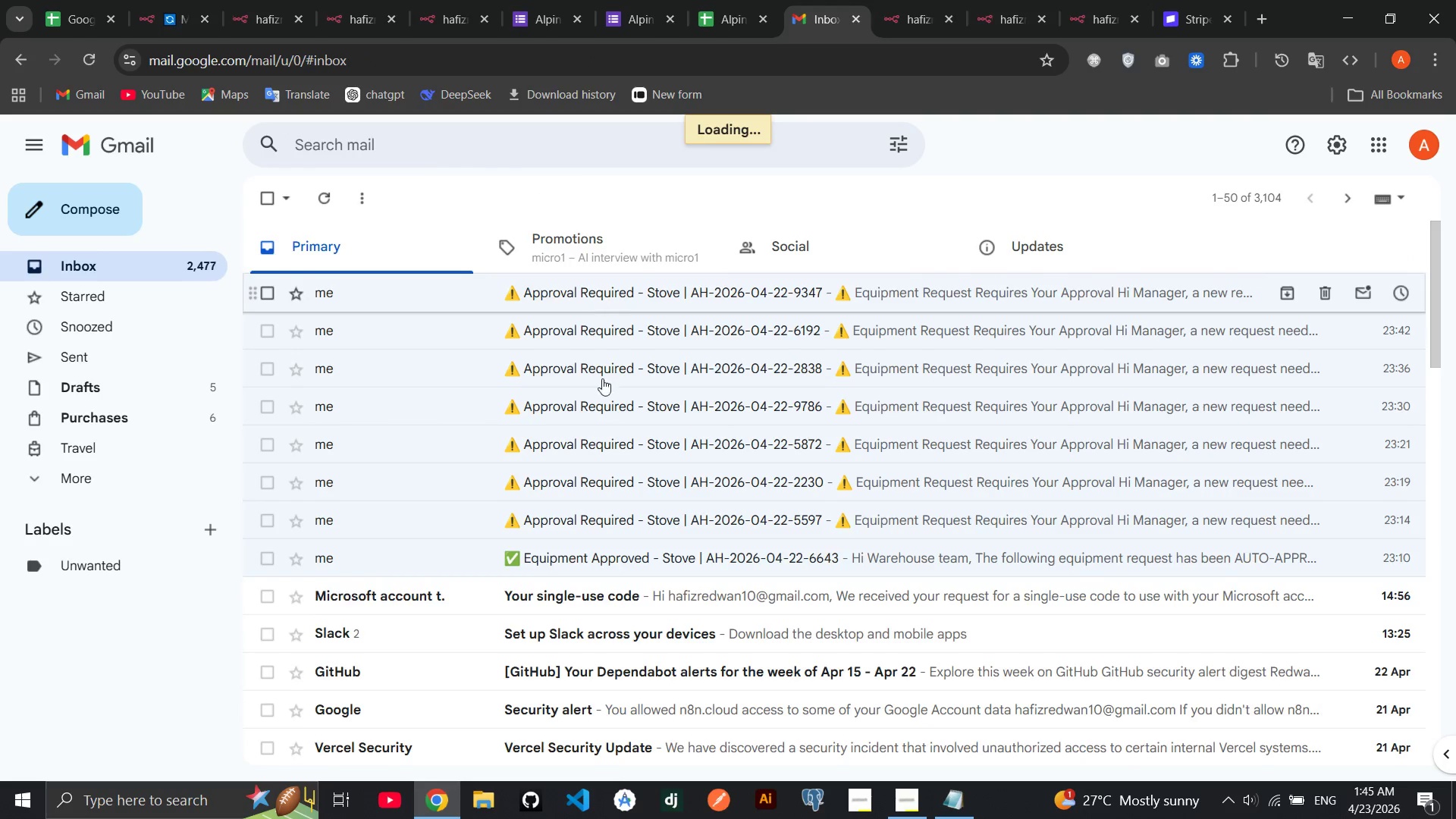 
wait(5.86)
 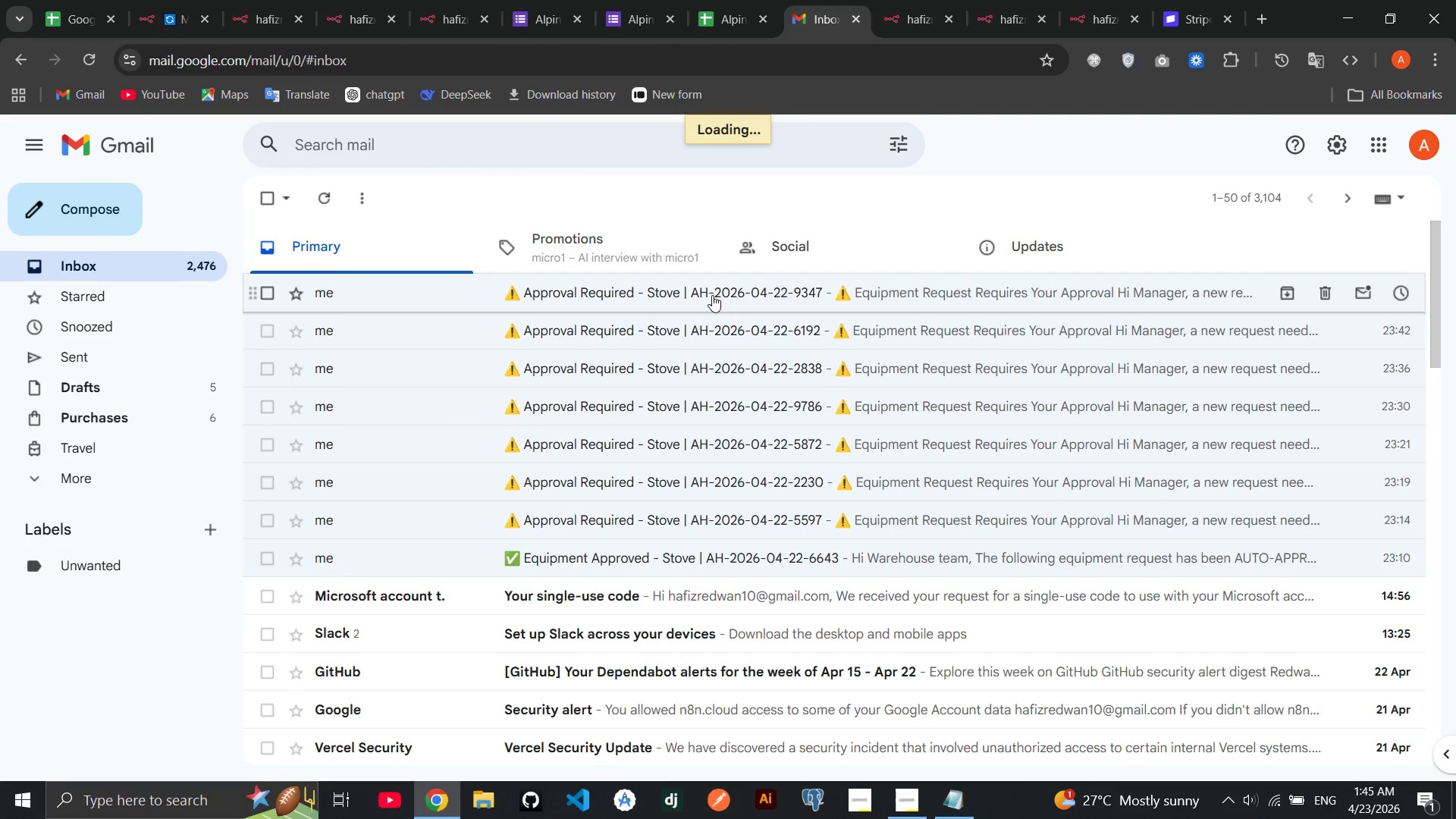 
left_click([650, 298])
 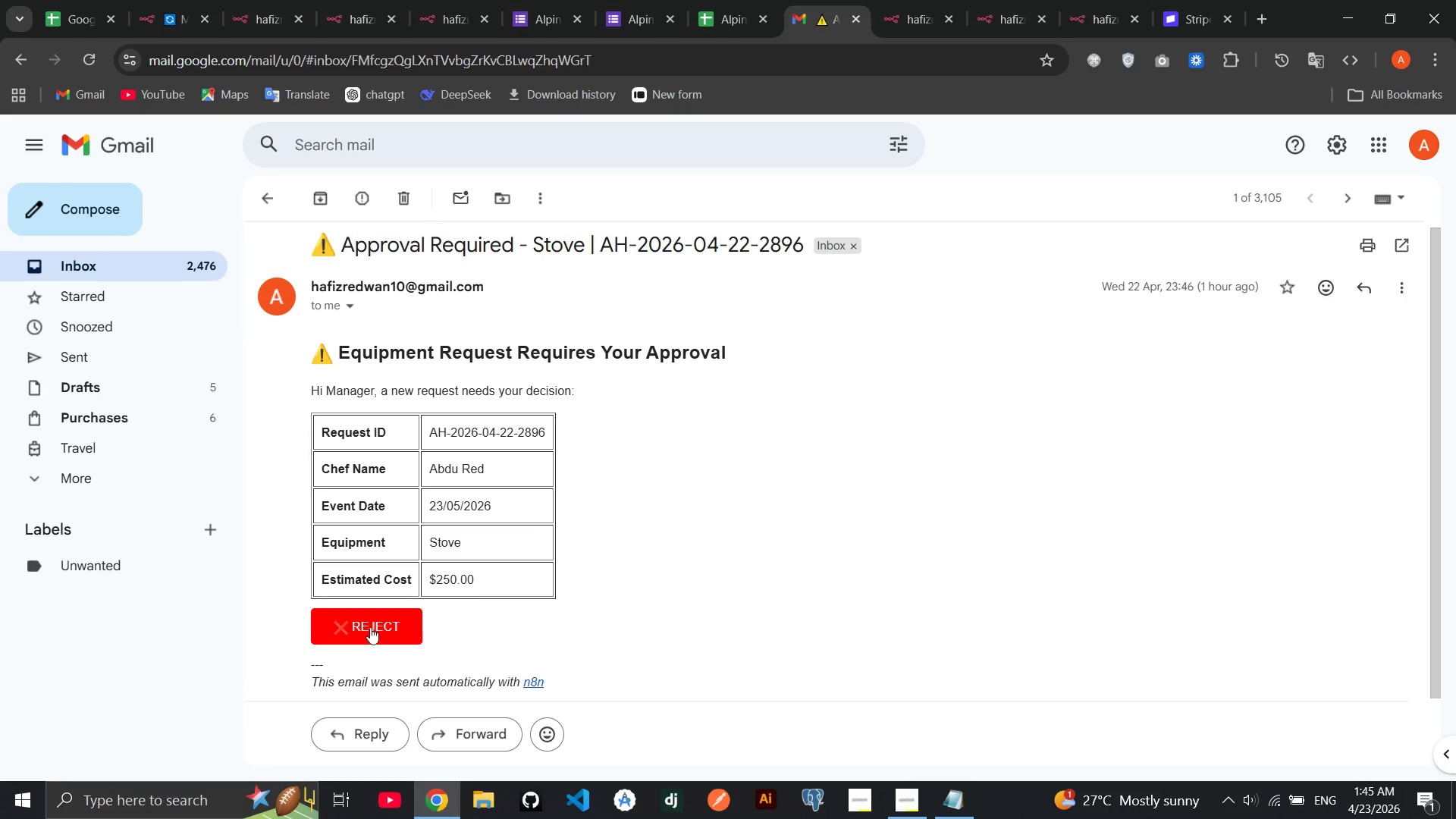 
wait(7.69)
 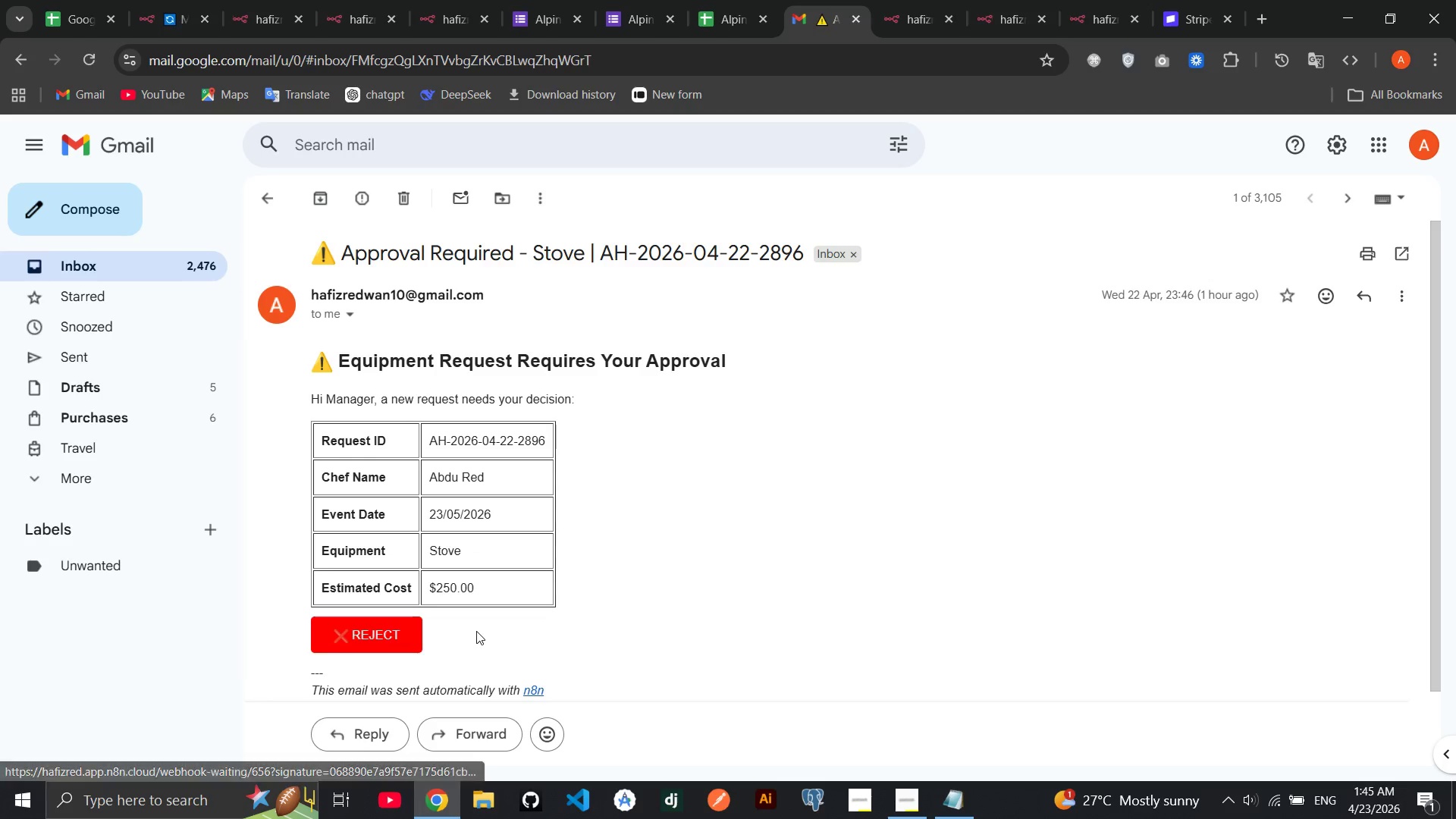 
left_click([368, 626])
 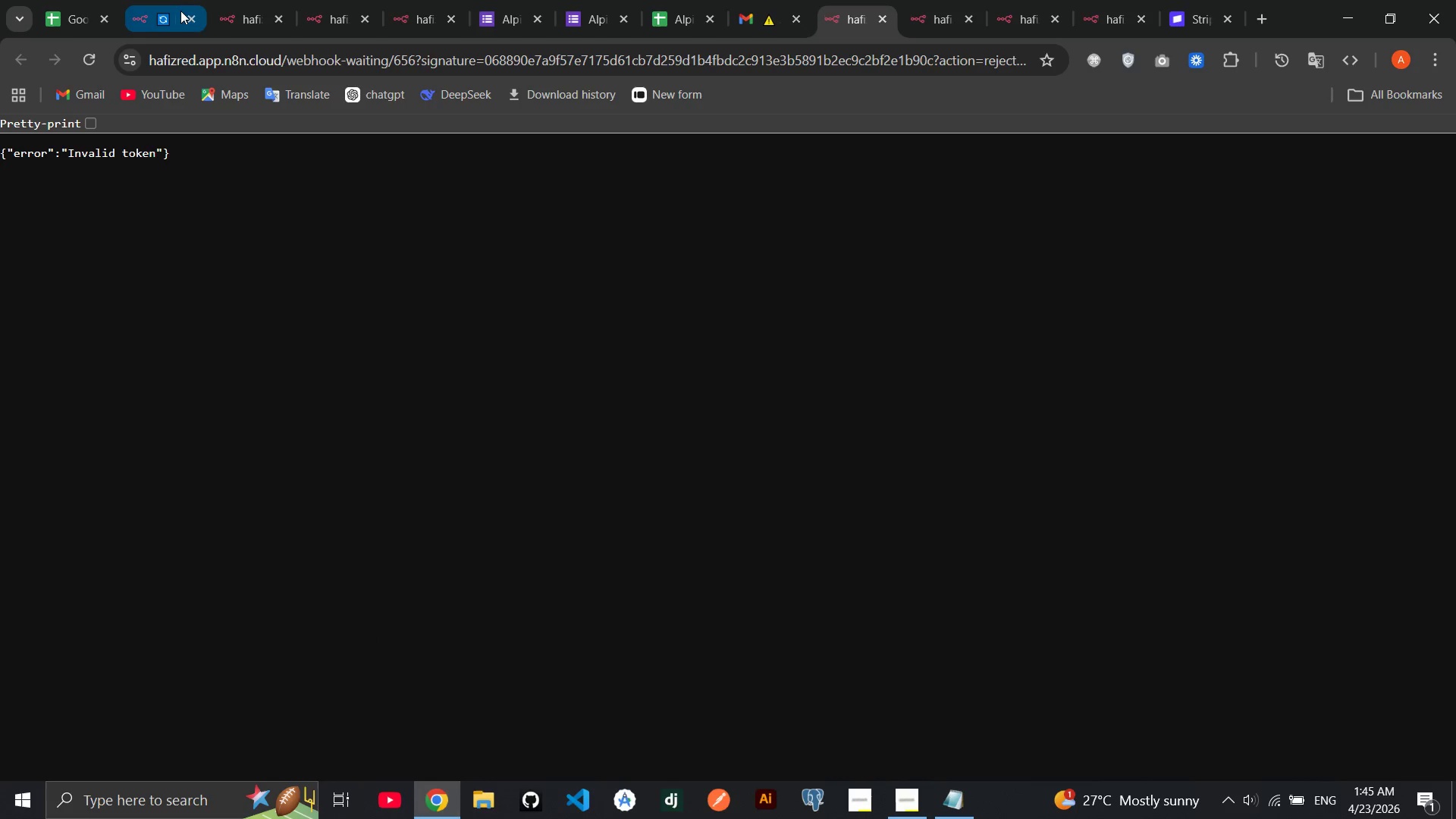 
left_click([274, 19])
 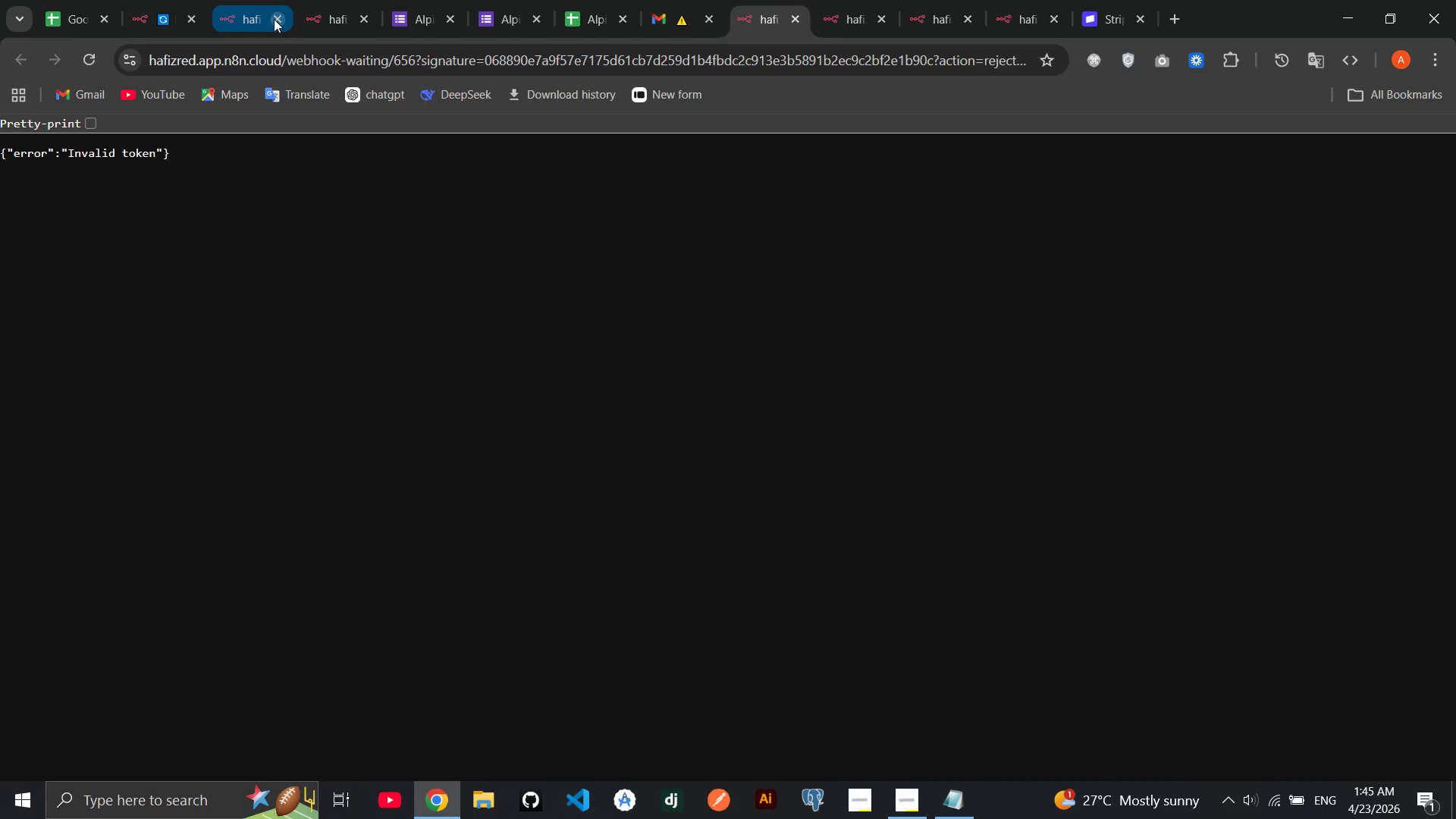 
left_click([274, 19])
 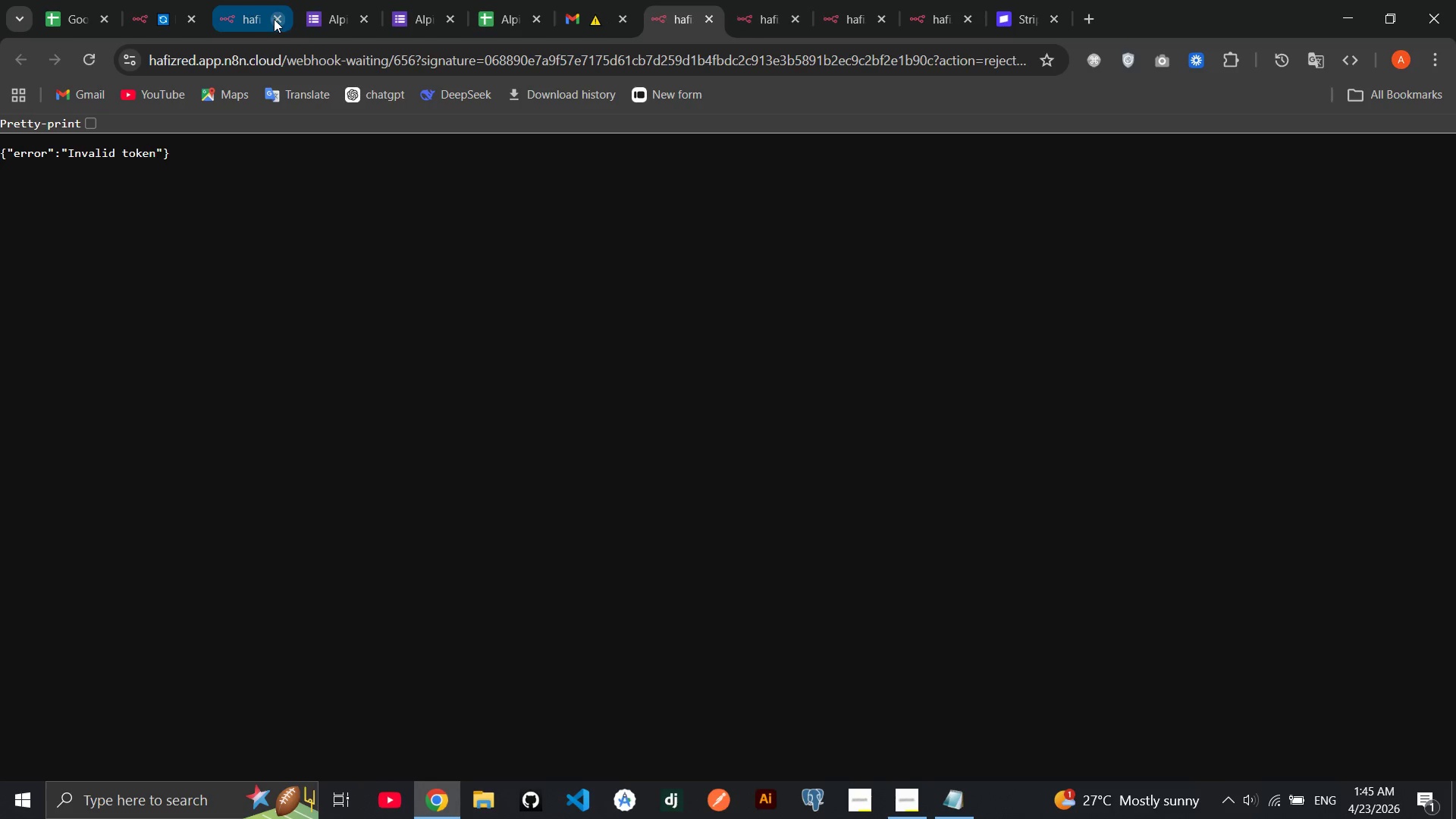 
left_click([274, 19])
 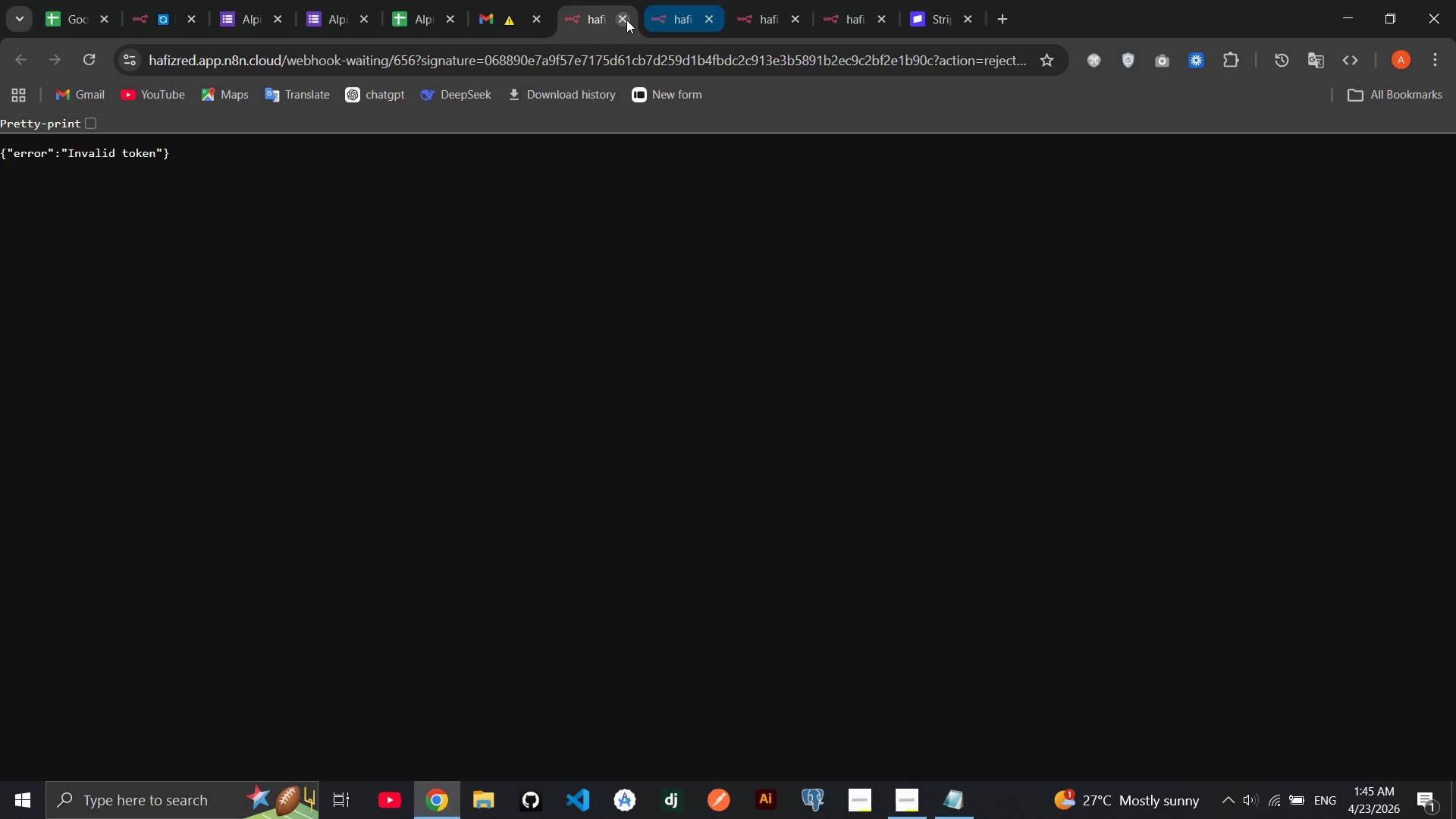 
left_click([624, 19])
 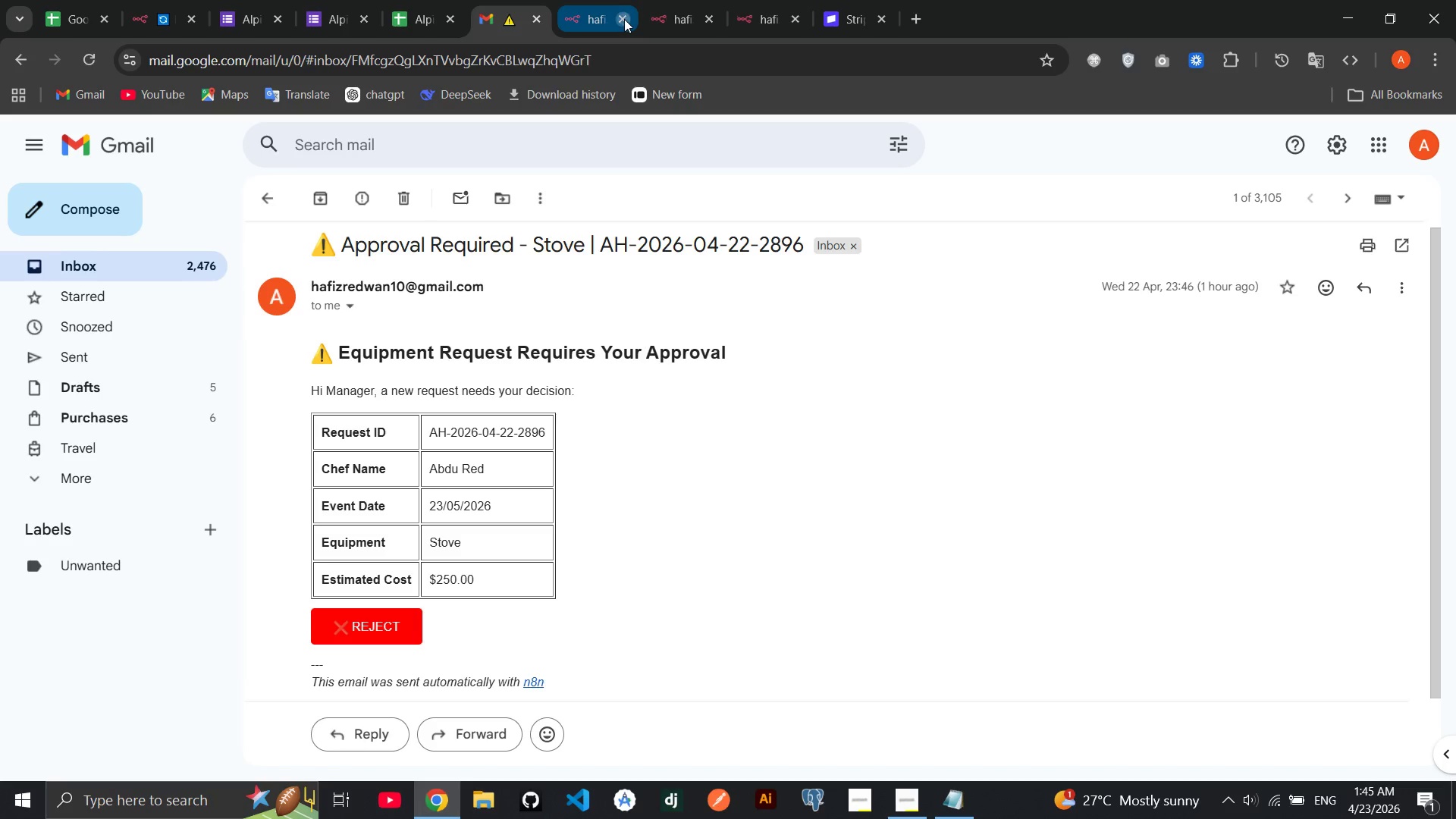 
left_click([624, 19])
 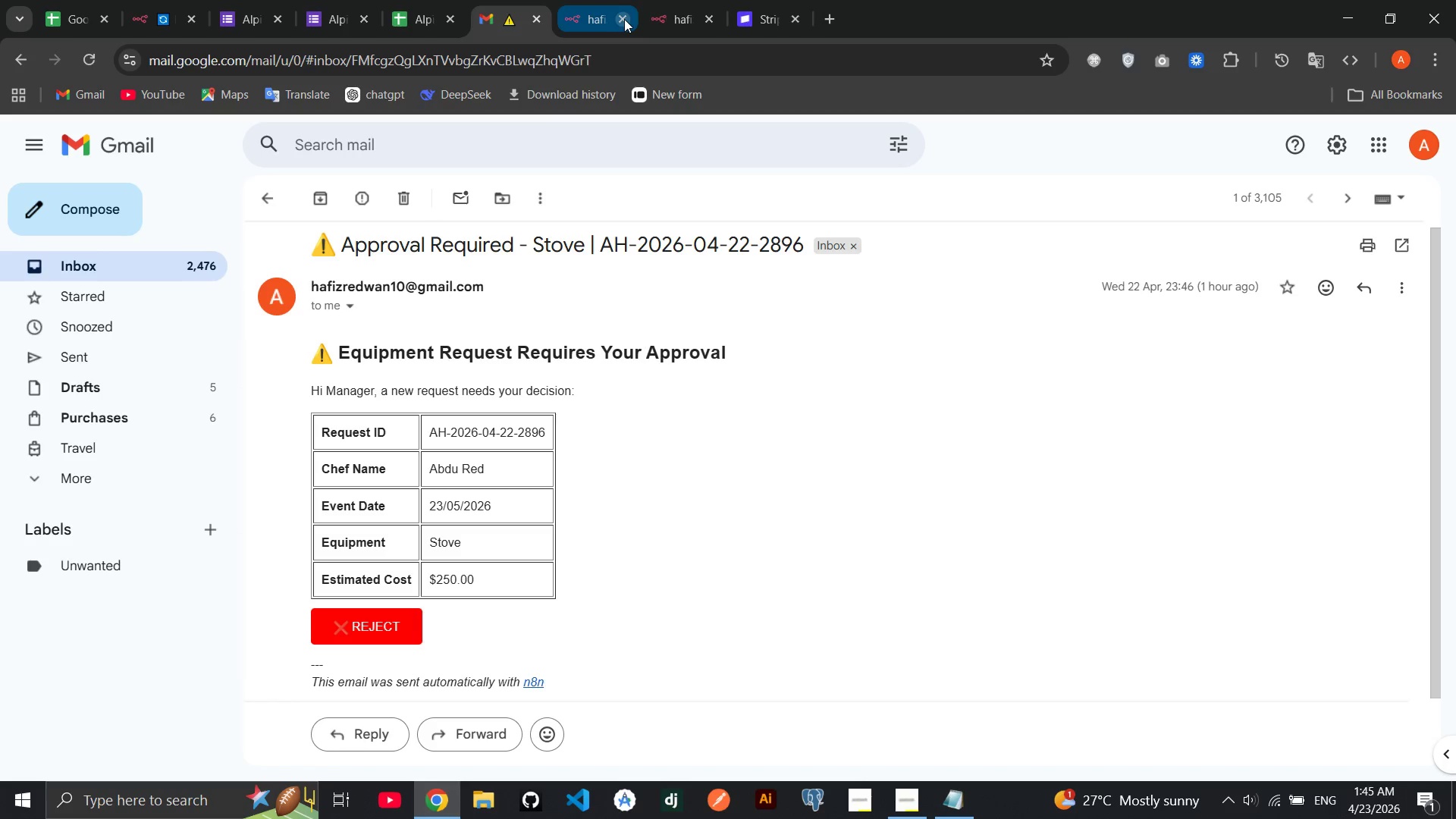 
left_click([624, 19])
 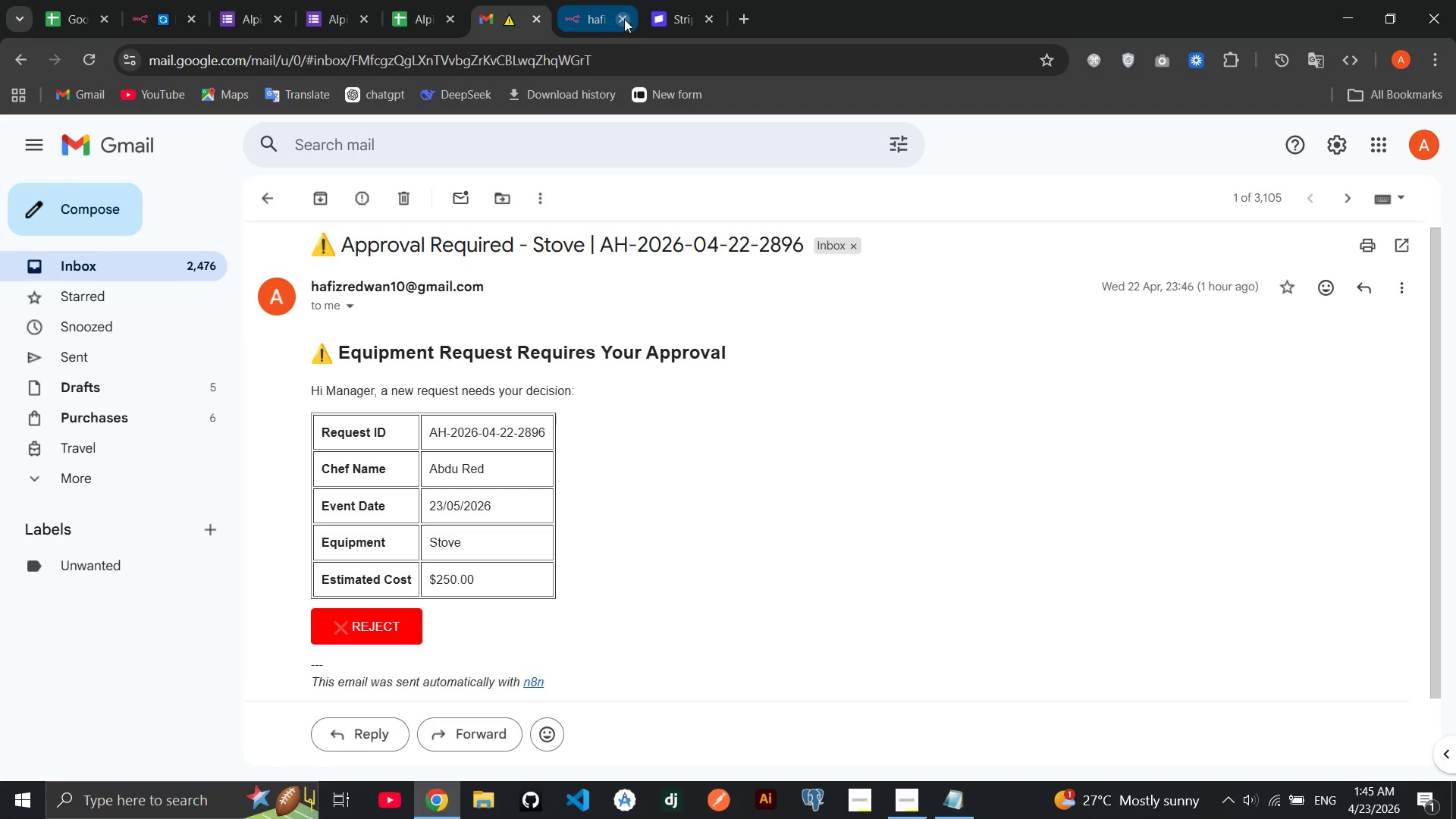 
left_click([624, 19])
 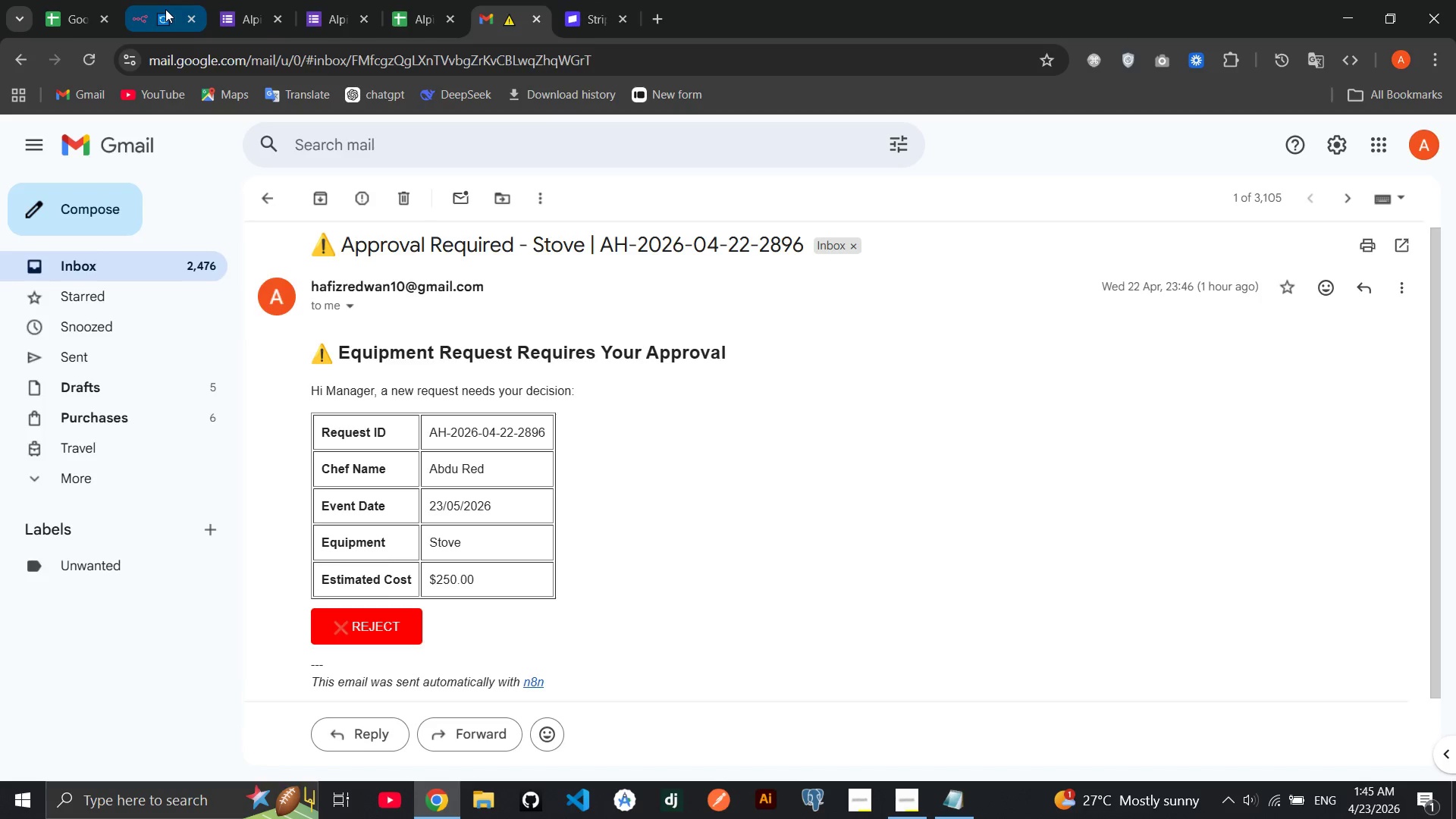 
left_click([165, 9])
 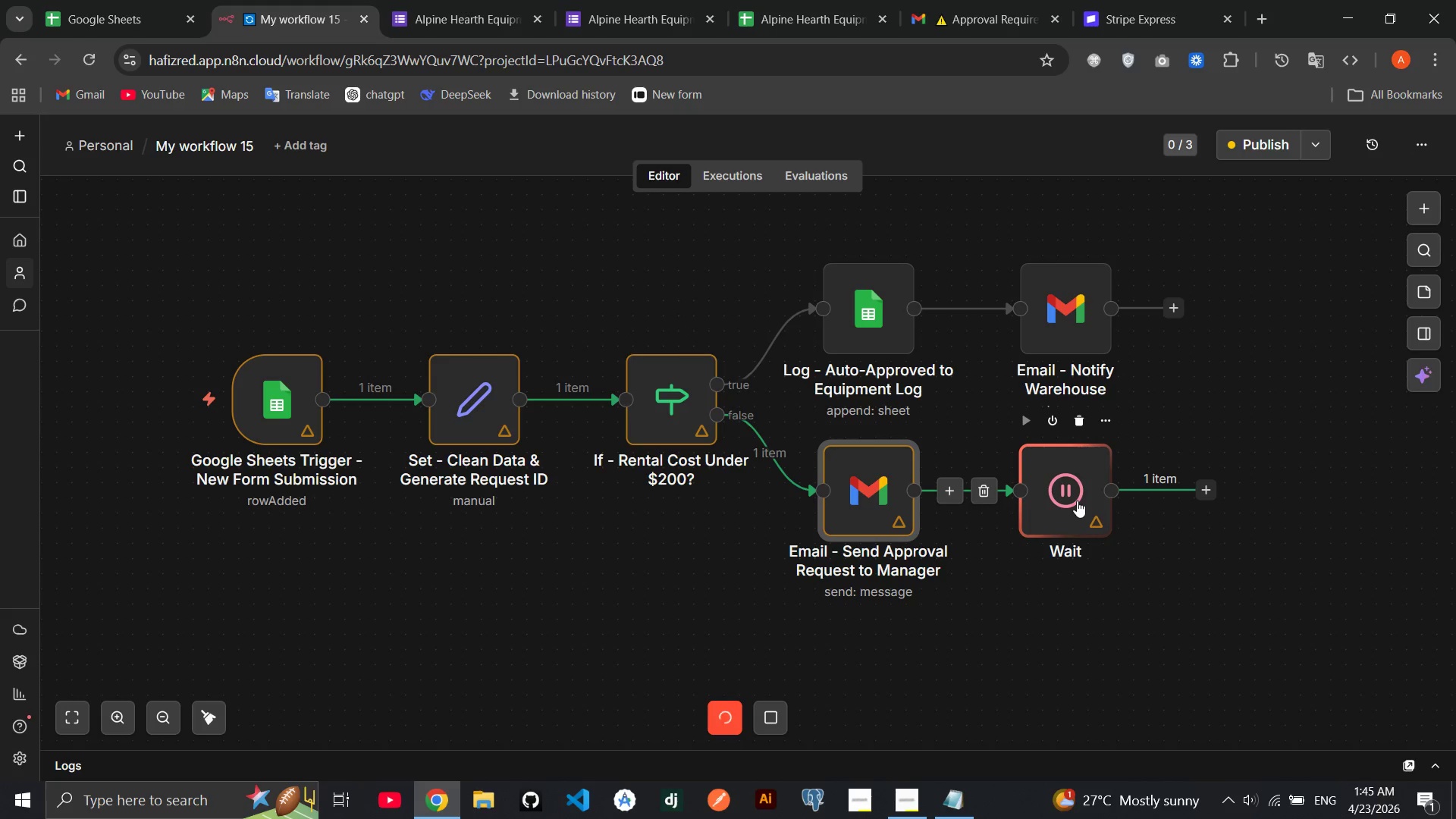 
double_click([1077, 500])
 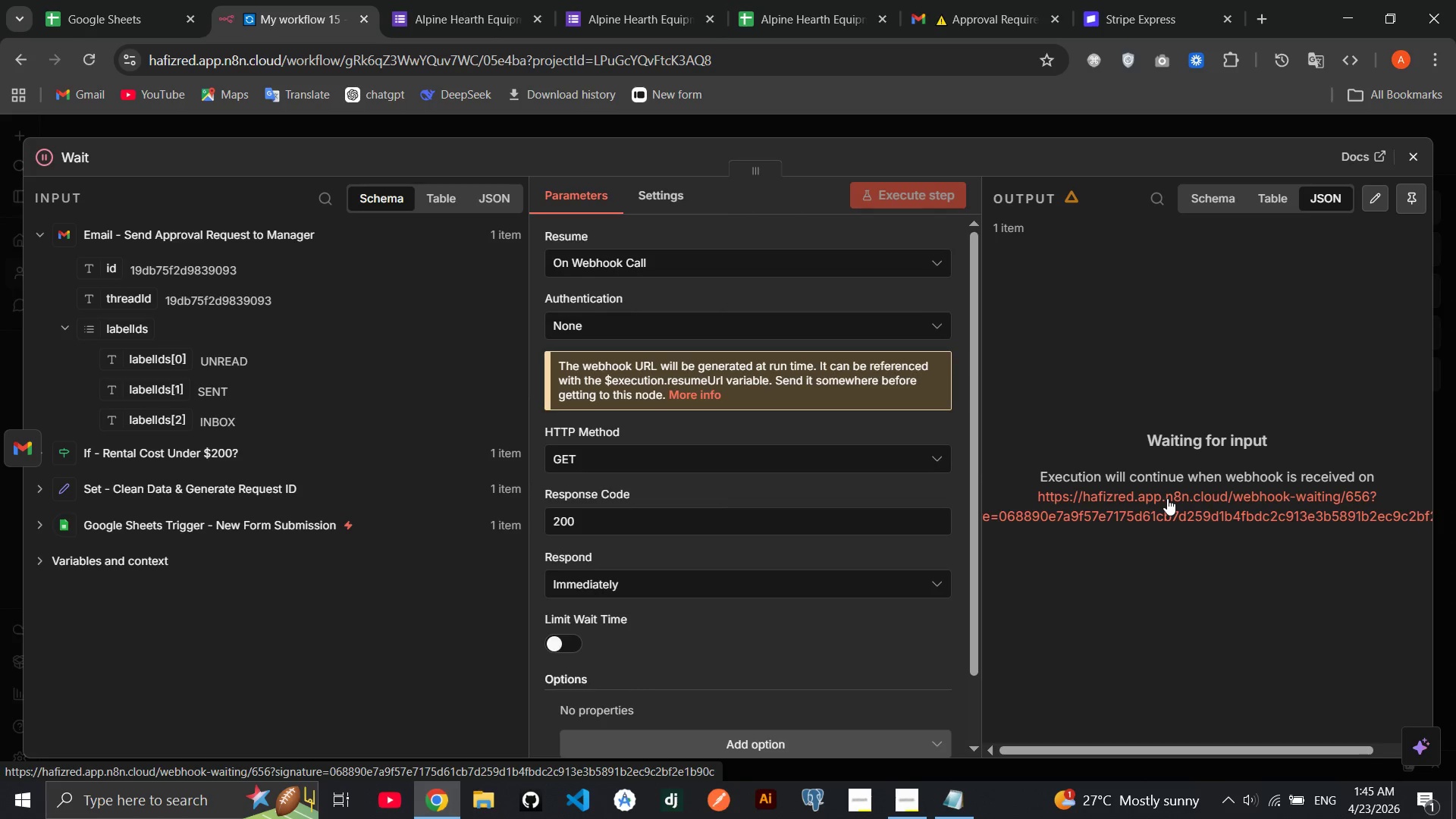 
wait(8.89)
 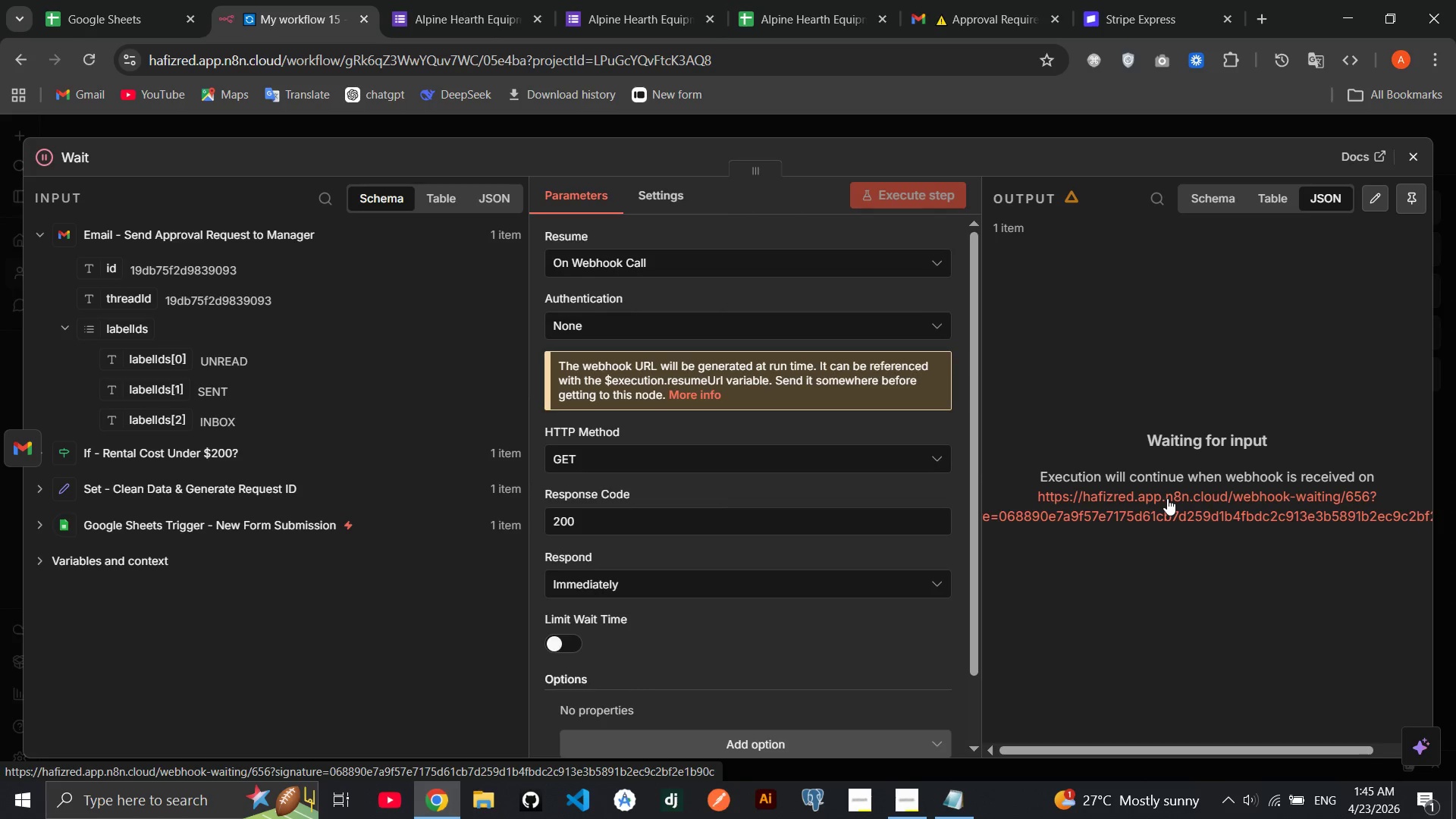 
left_click([1407, 161])
 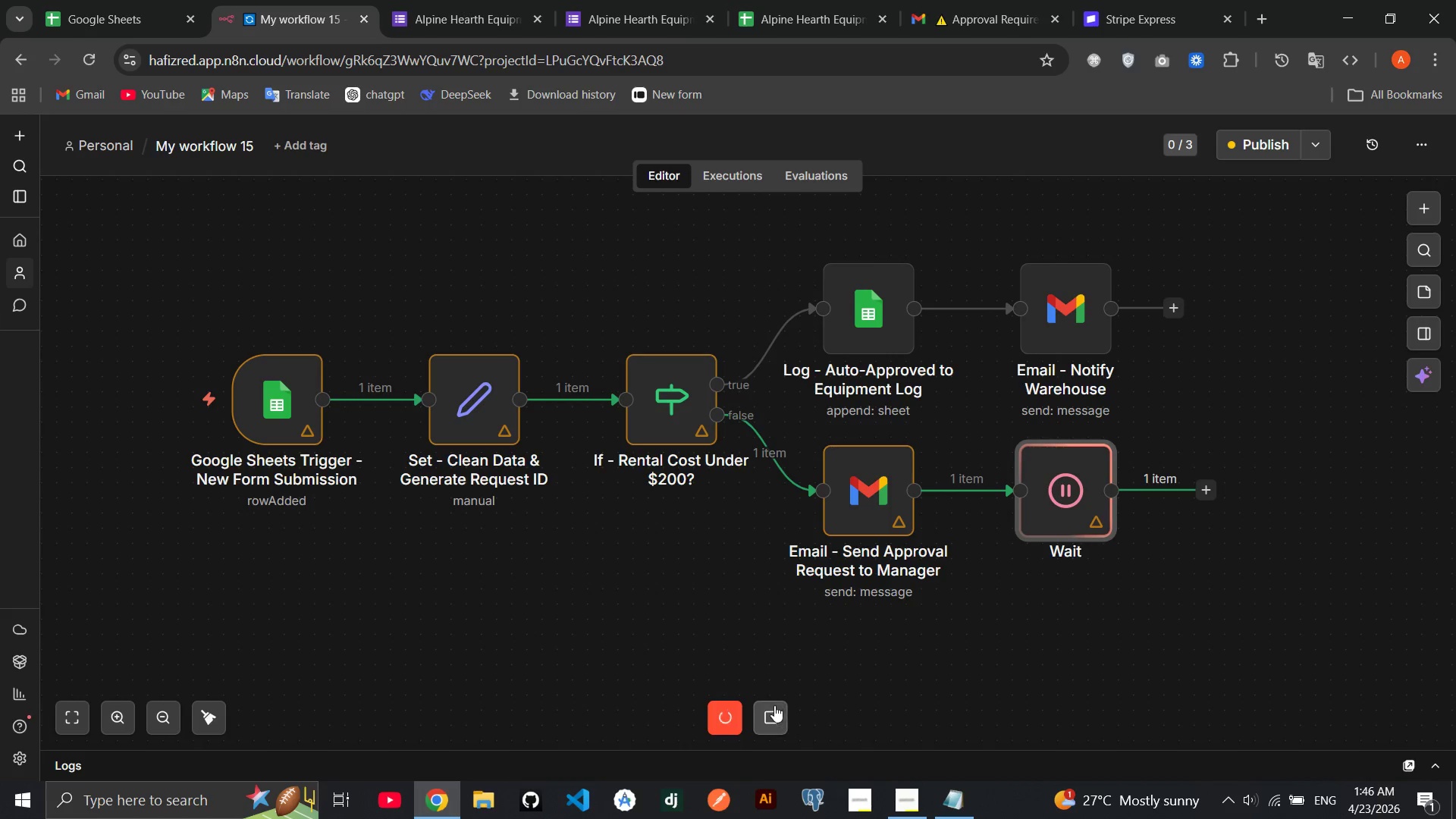 
left_click([774, 705])
 